 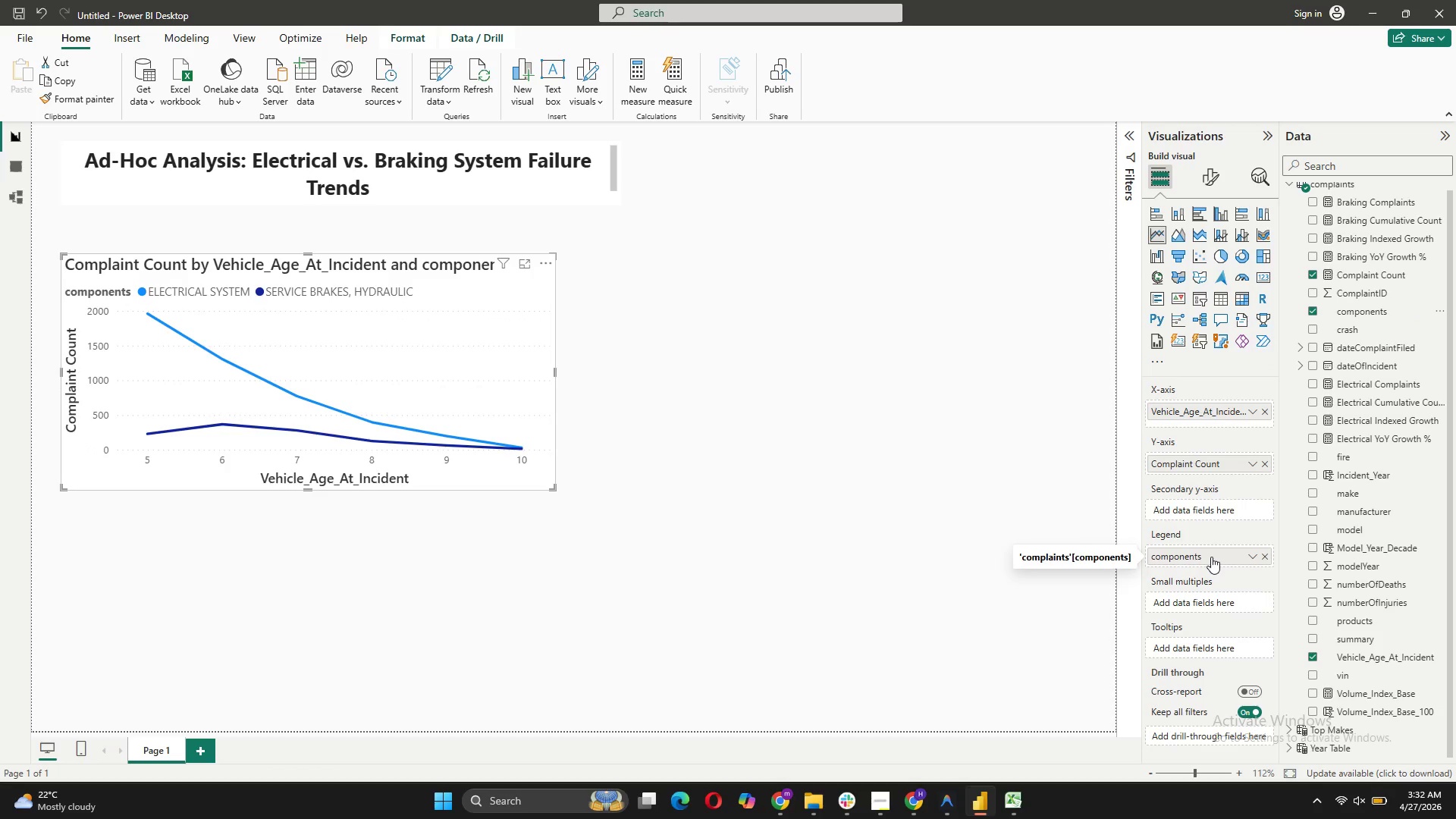 
left_click([1205, 177])
 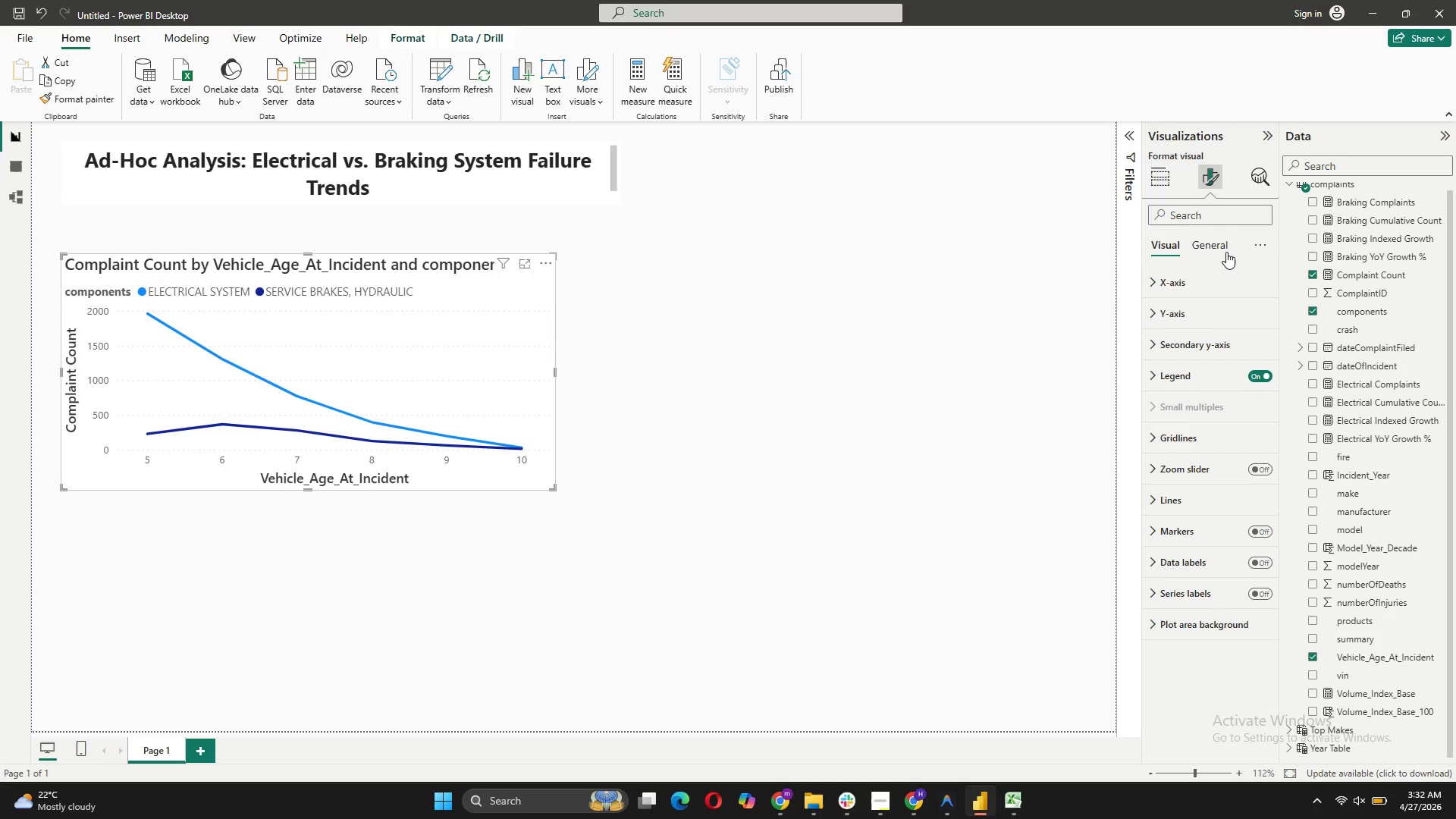 
left_click([1226, 242])
 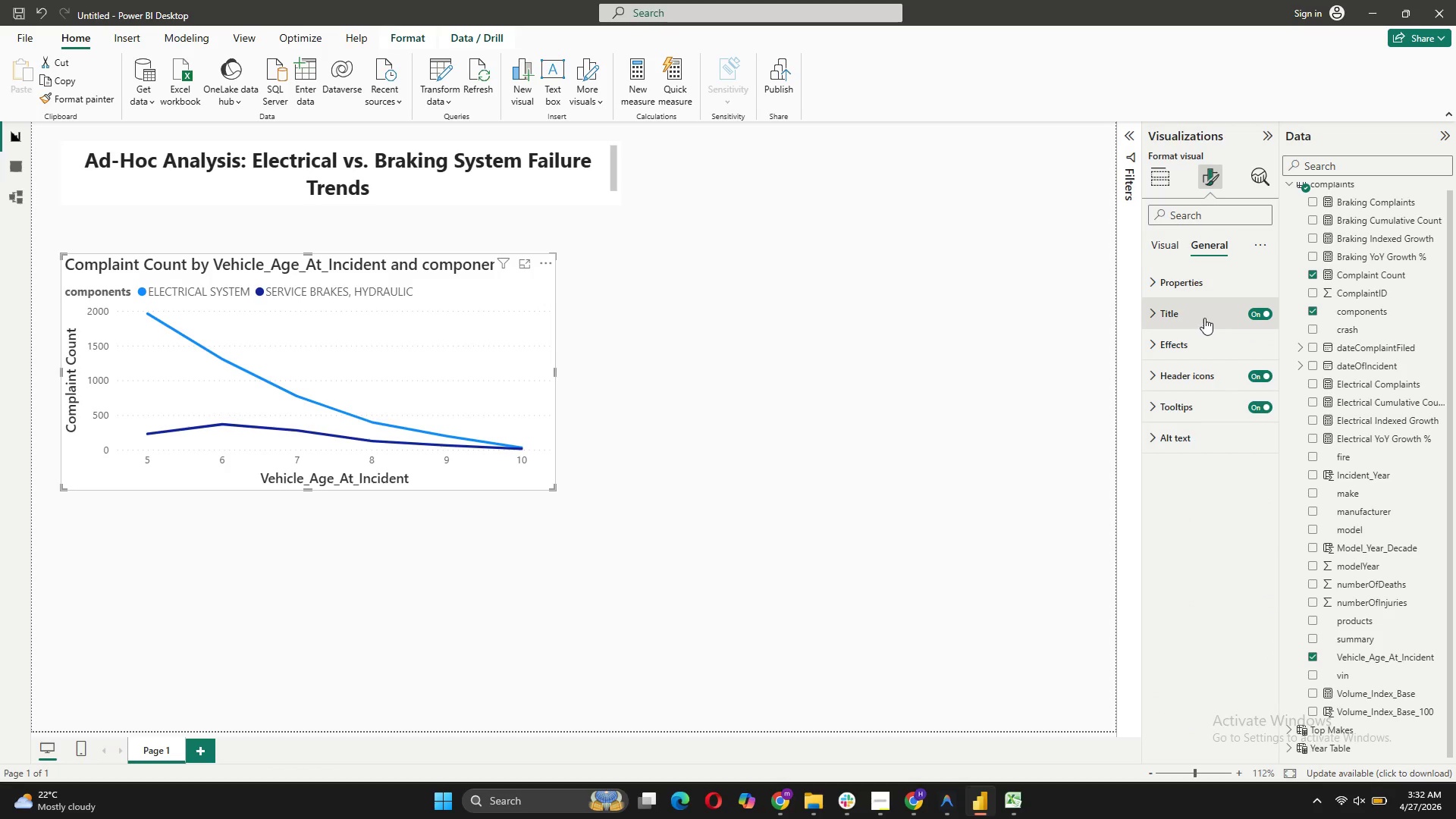 
left_click([1204, 313])
 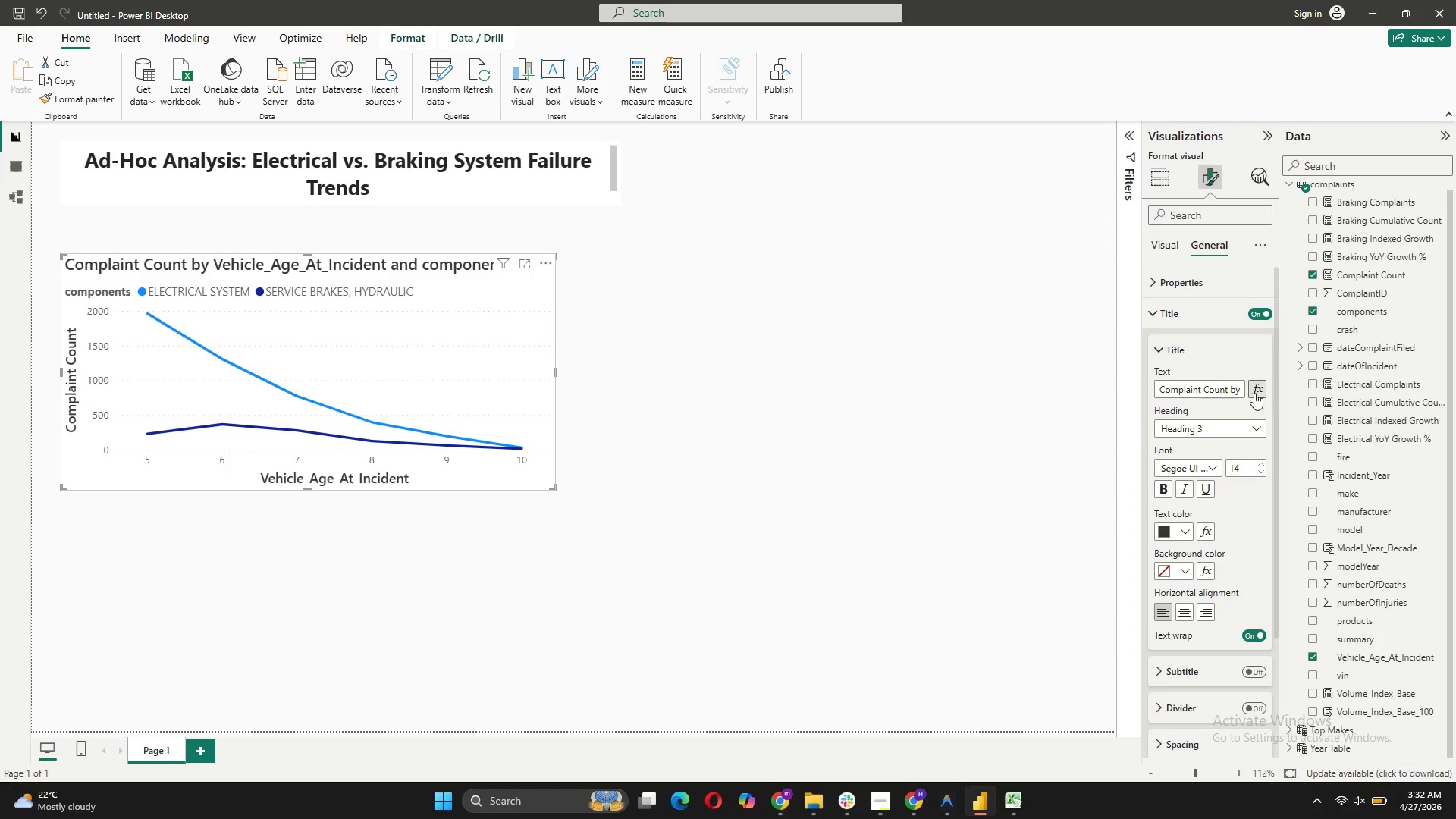 
wait(5.33)
 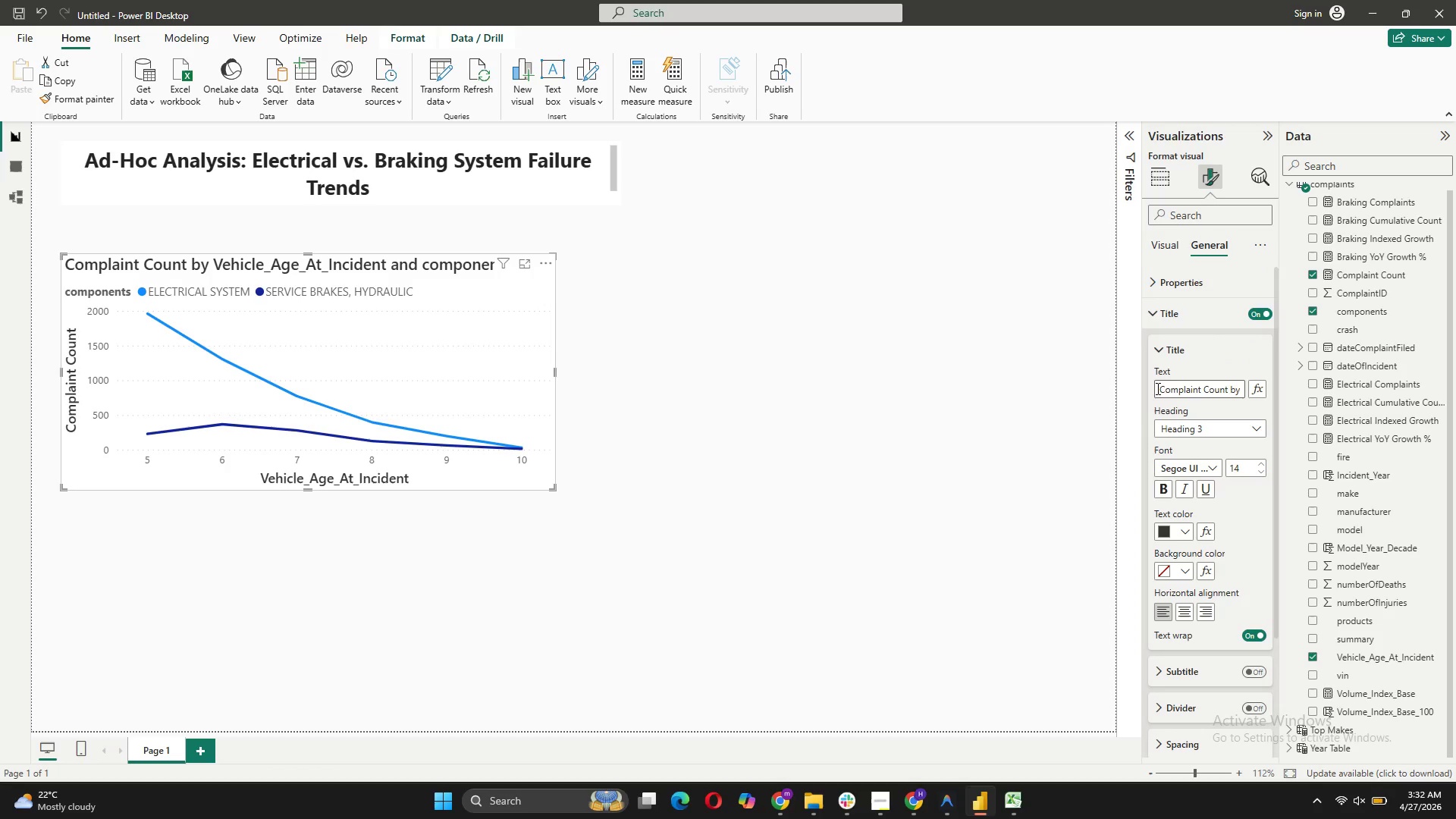 
left_click_drag(start_coordinate=[1203, 390], to_coordinate=[1220, 389])
 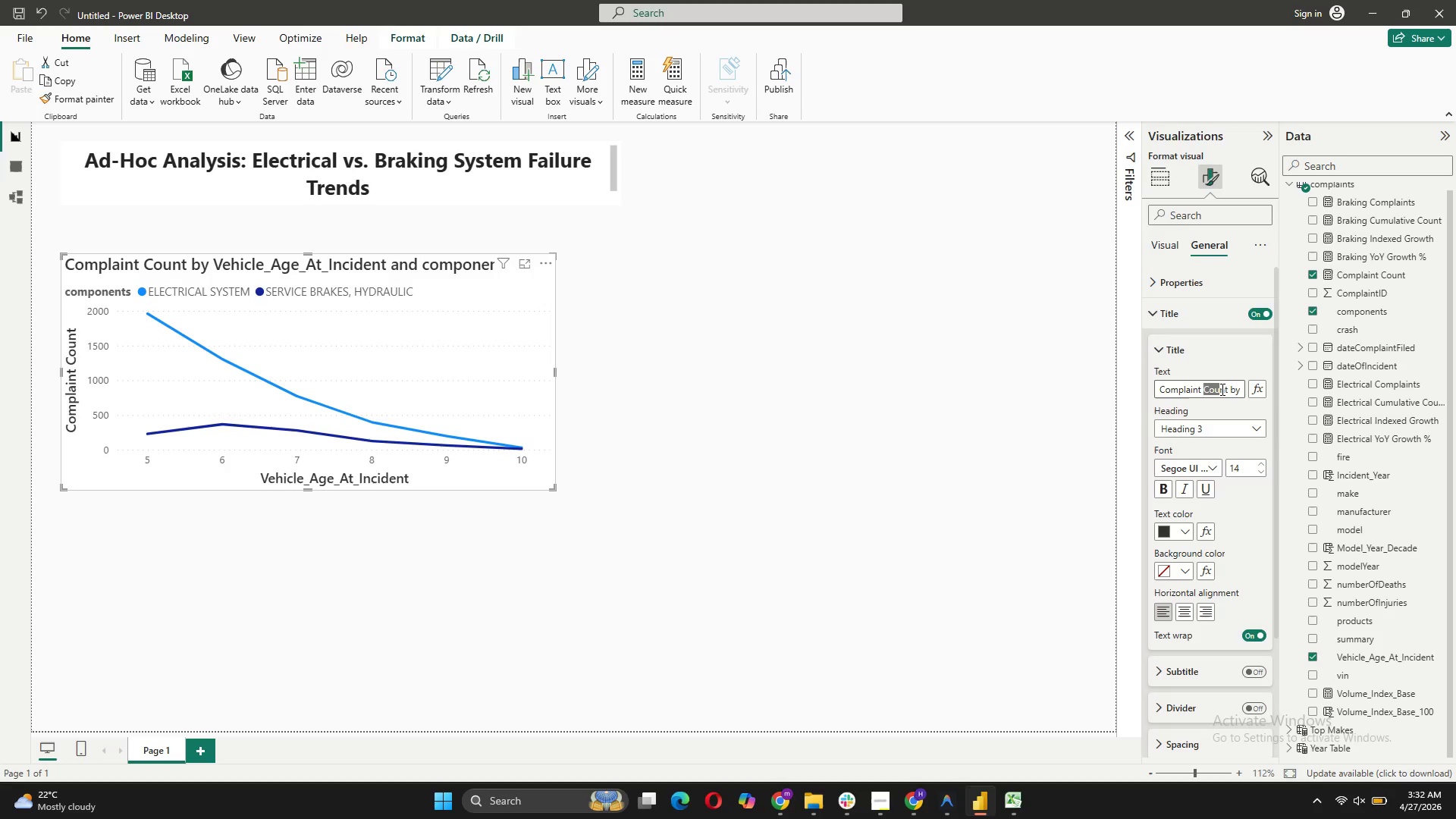 
key(Backspace)
 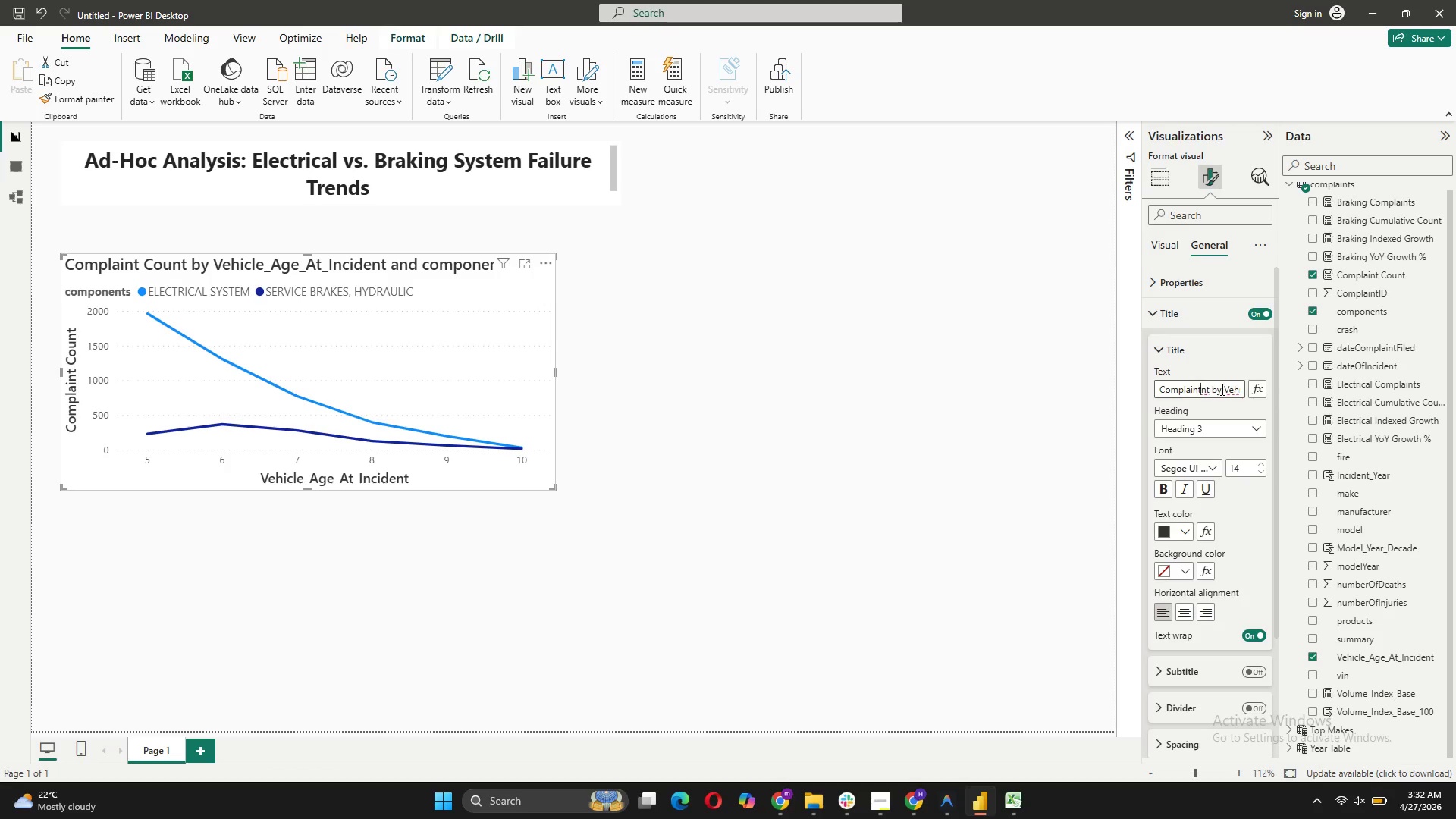 
key(Backspace)
 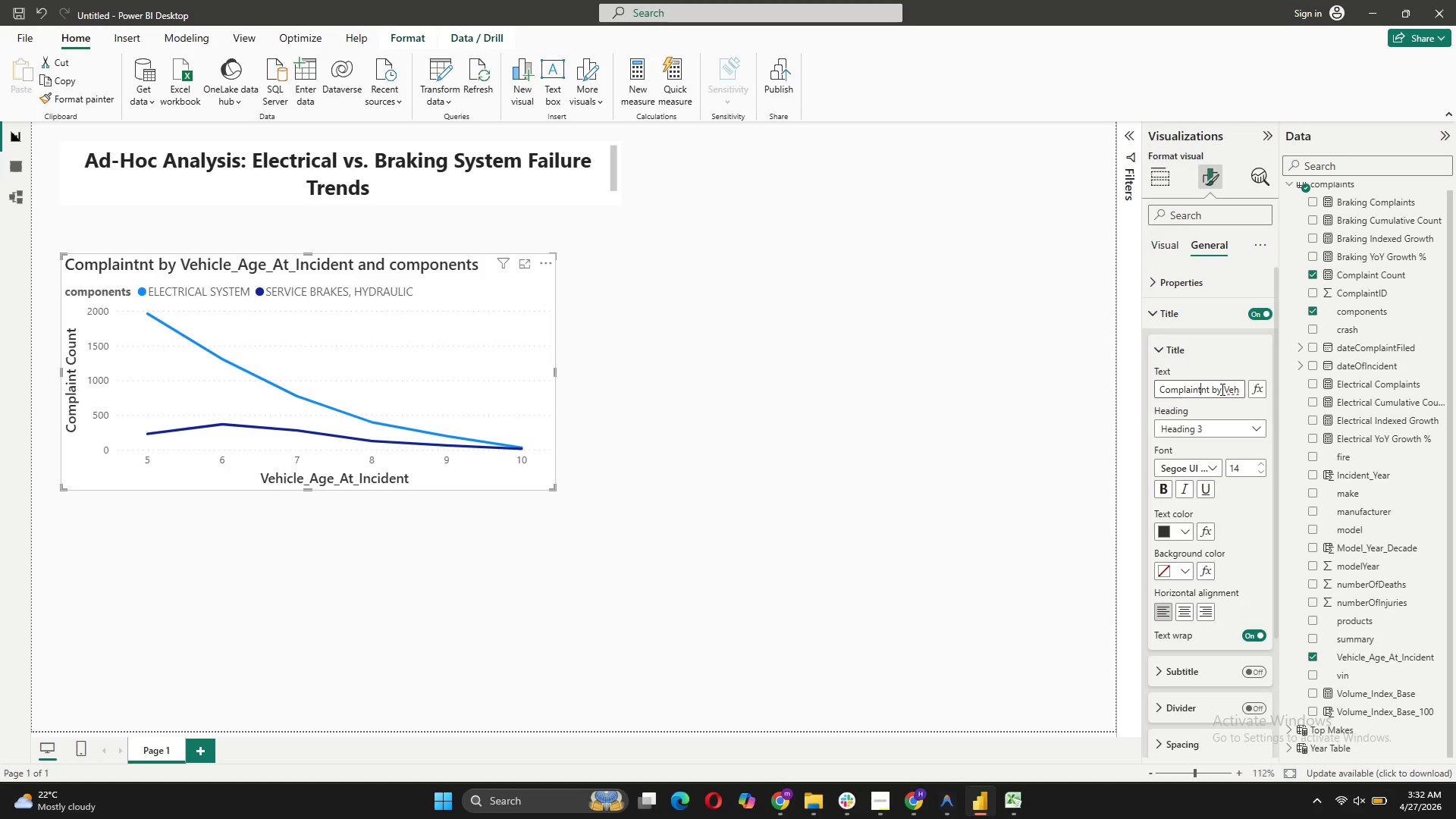 
key(ArrowRight)
 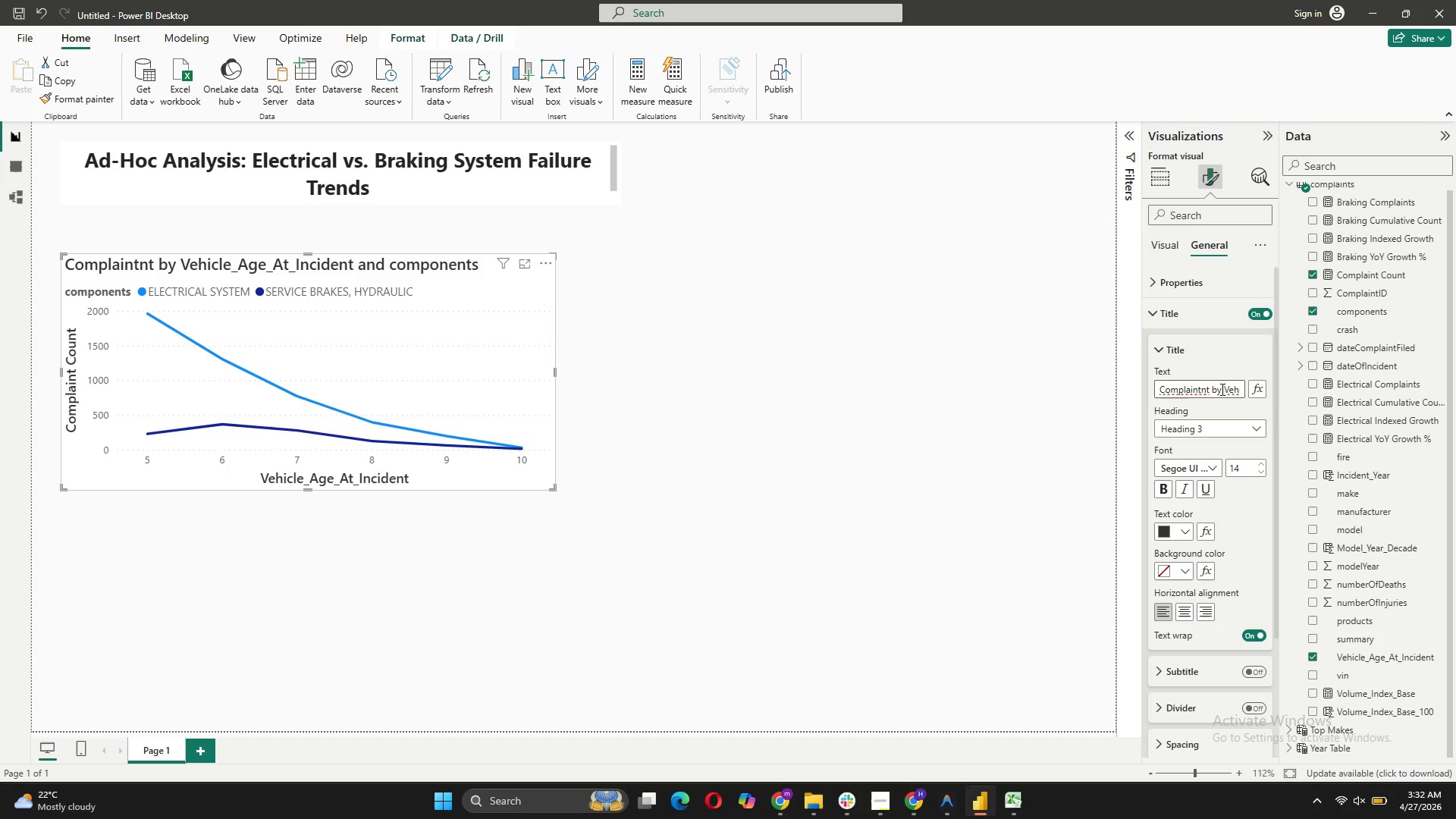 
key(ArrowRight)
 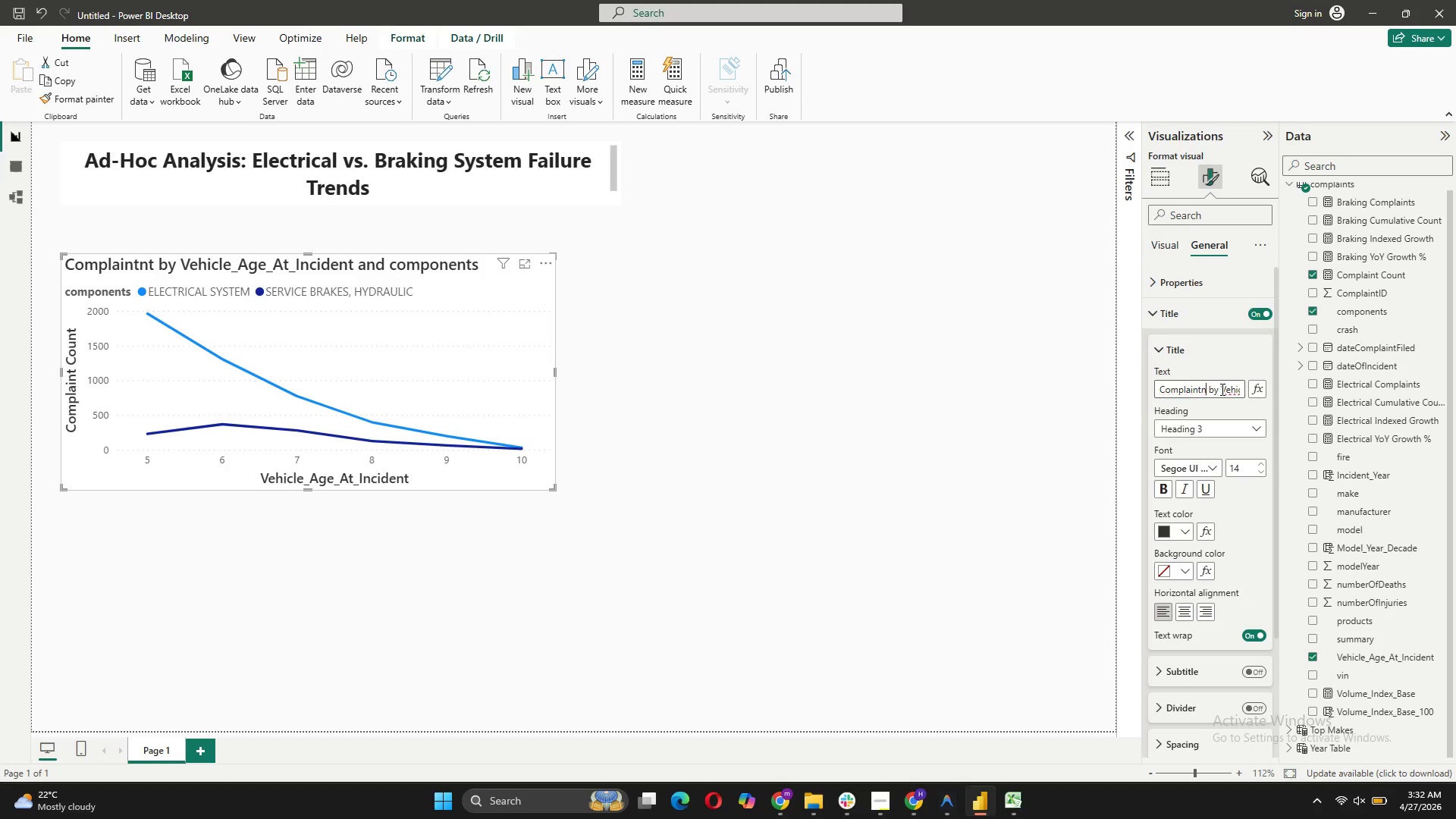 
key(Backspace)
key(Backspace)
type( Volume)
 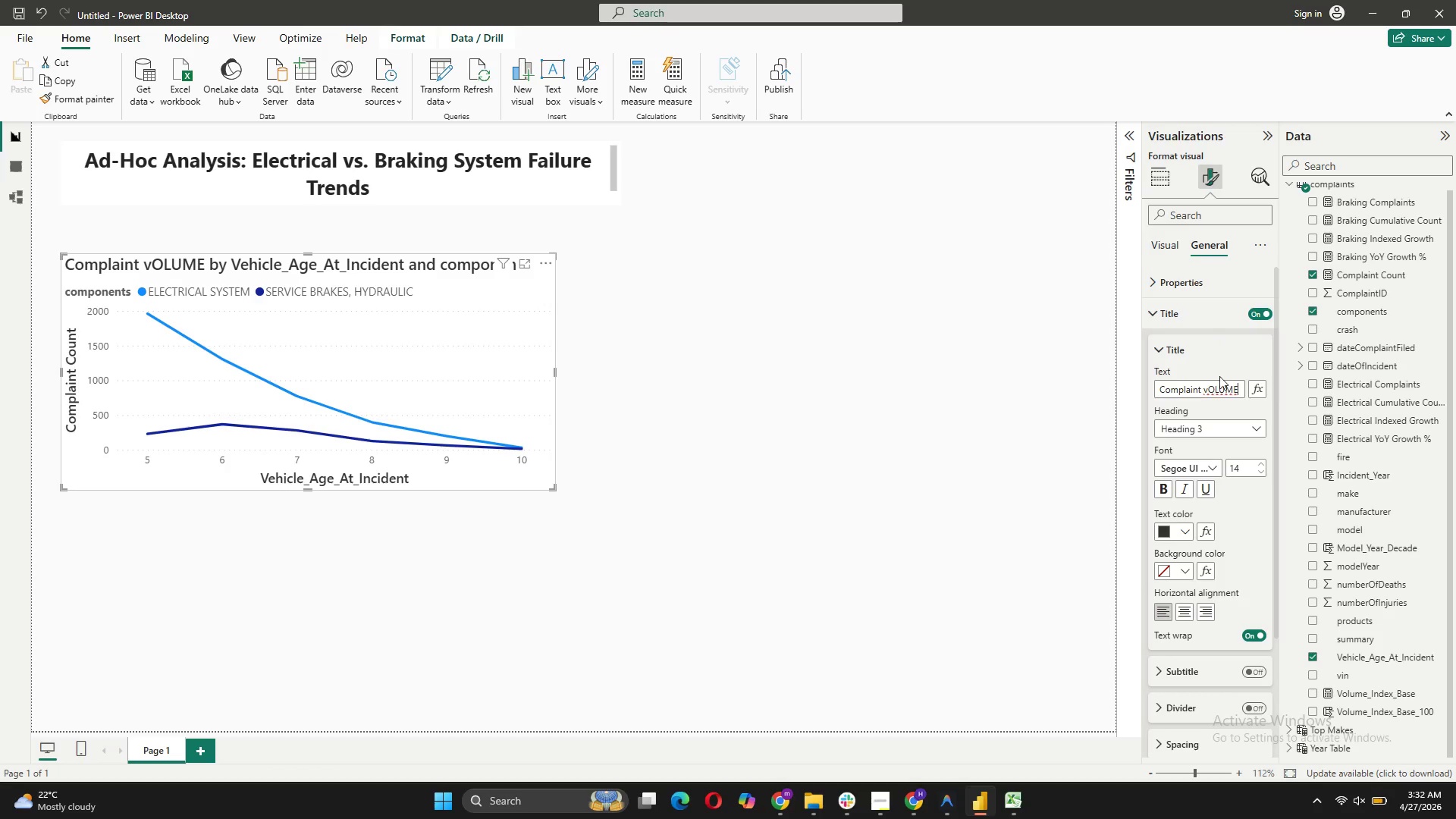 
key(Backspace)
key(Backspace)
key(Backspace)
key(Backspace)
key(Backspace)
key(Backspace)
type(Volume)
 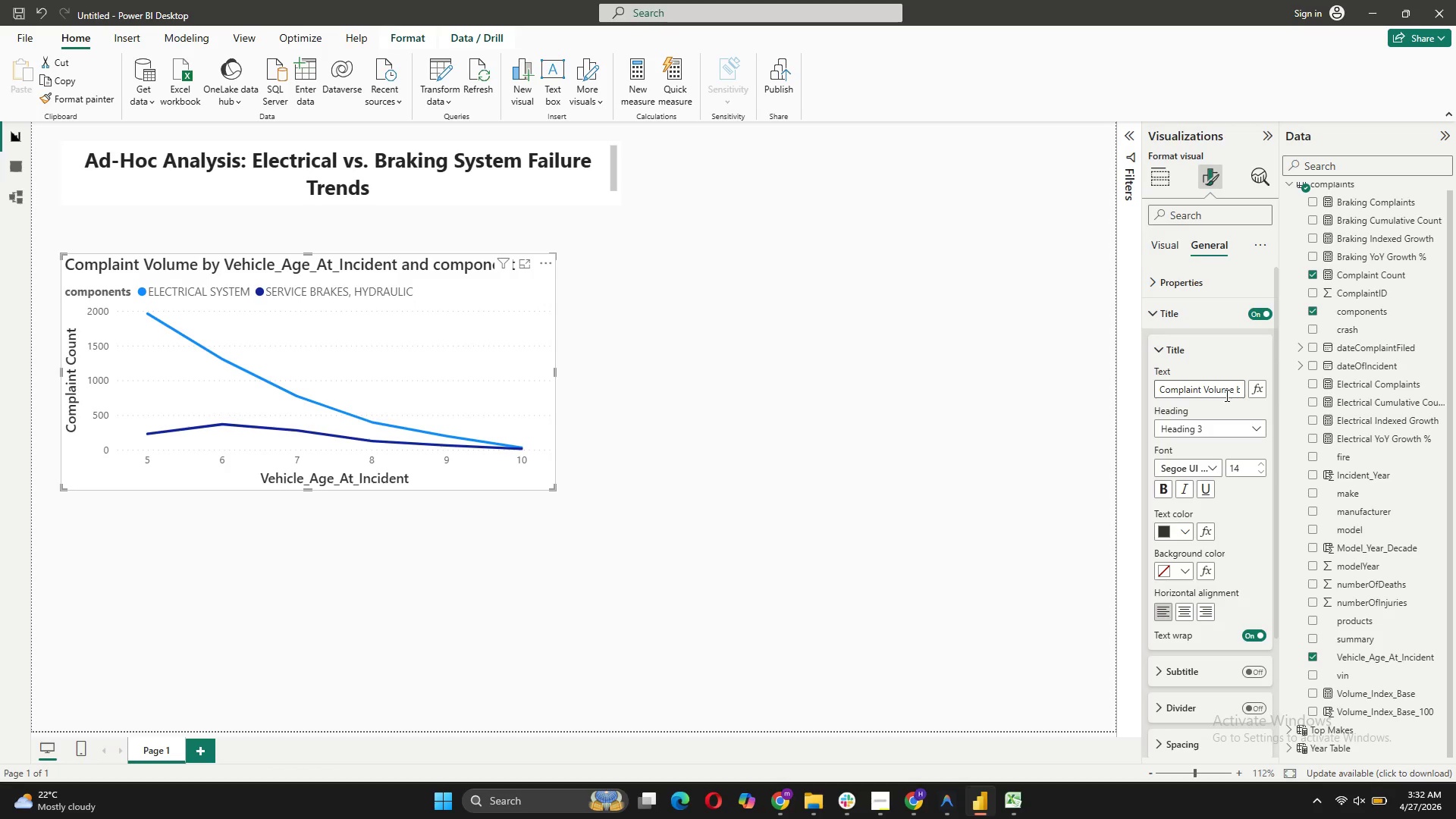 
type( Indexed by)
 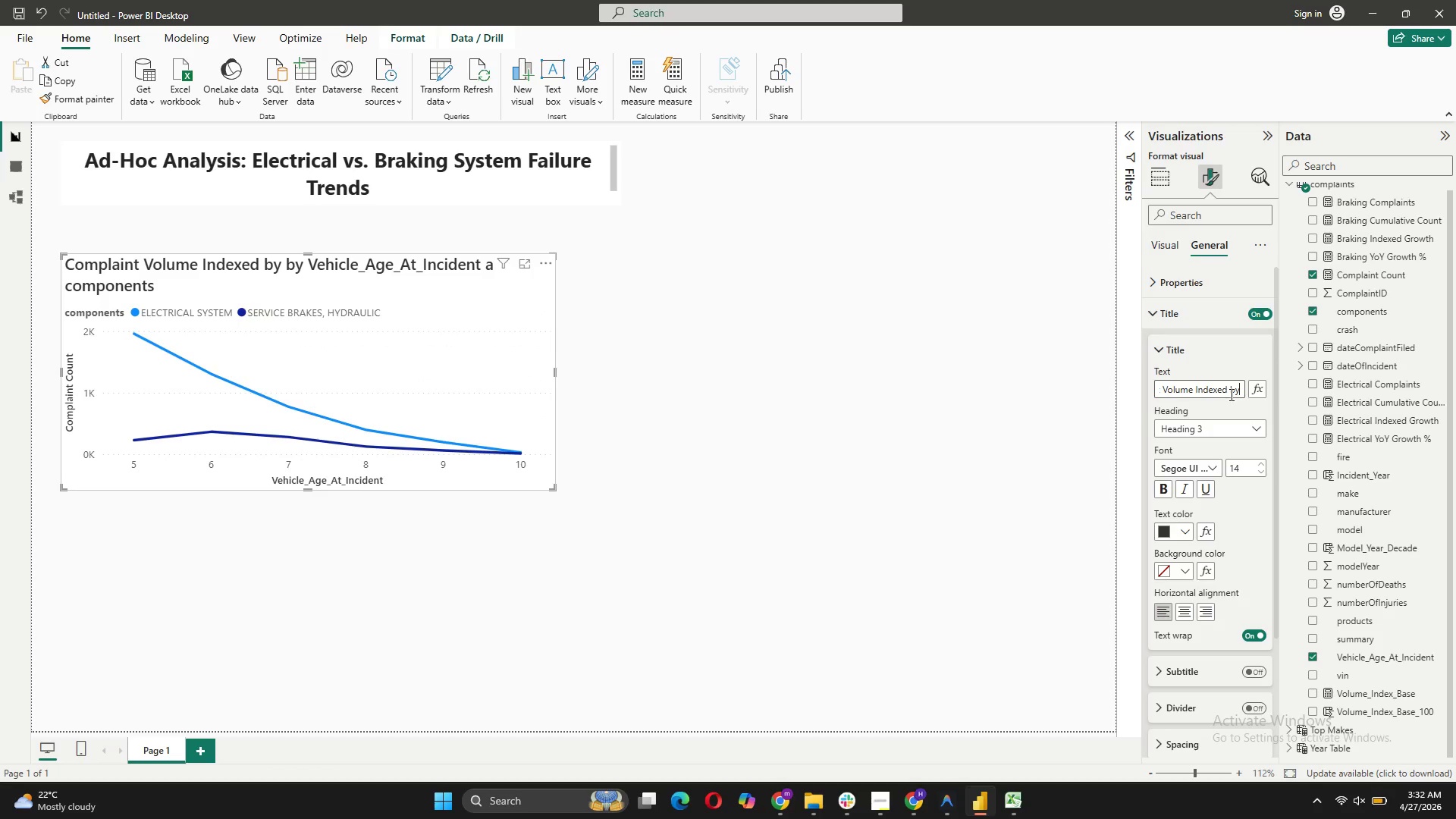 
key(ArrowRight)
 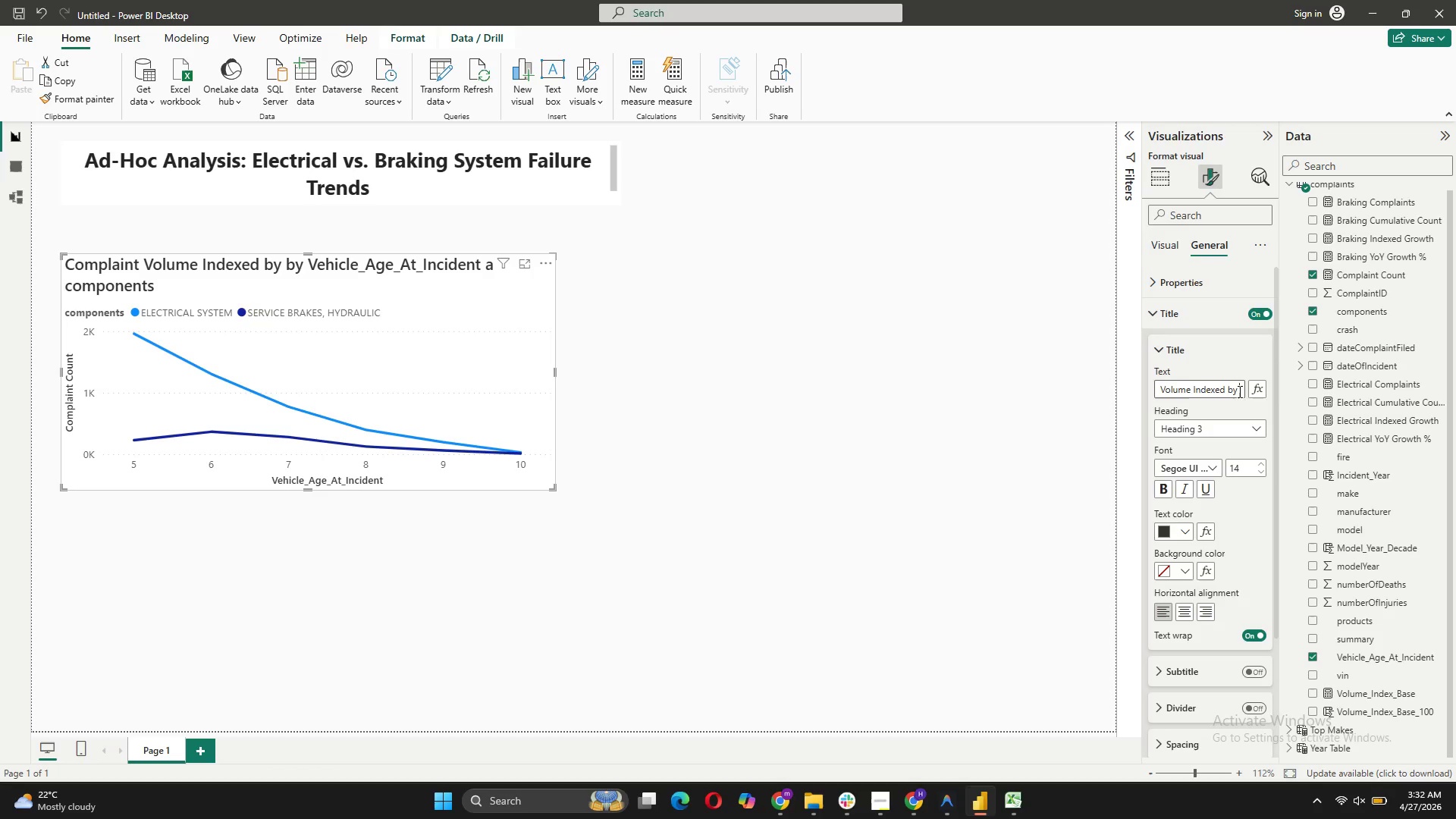 
key(ArrowRight)
 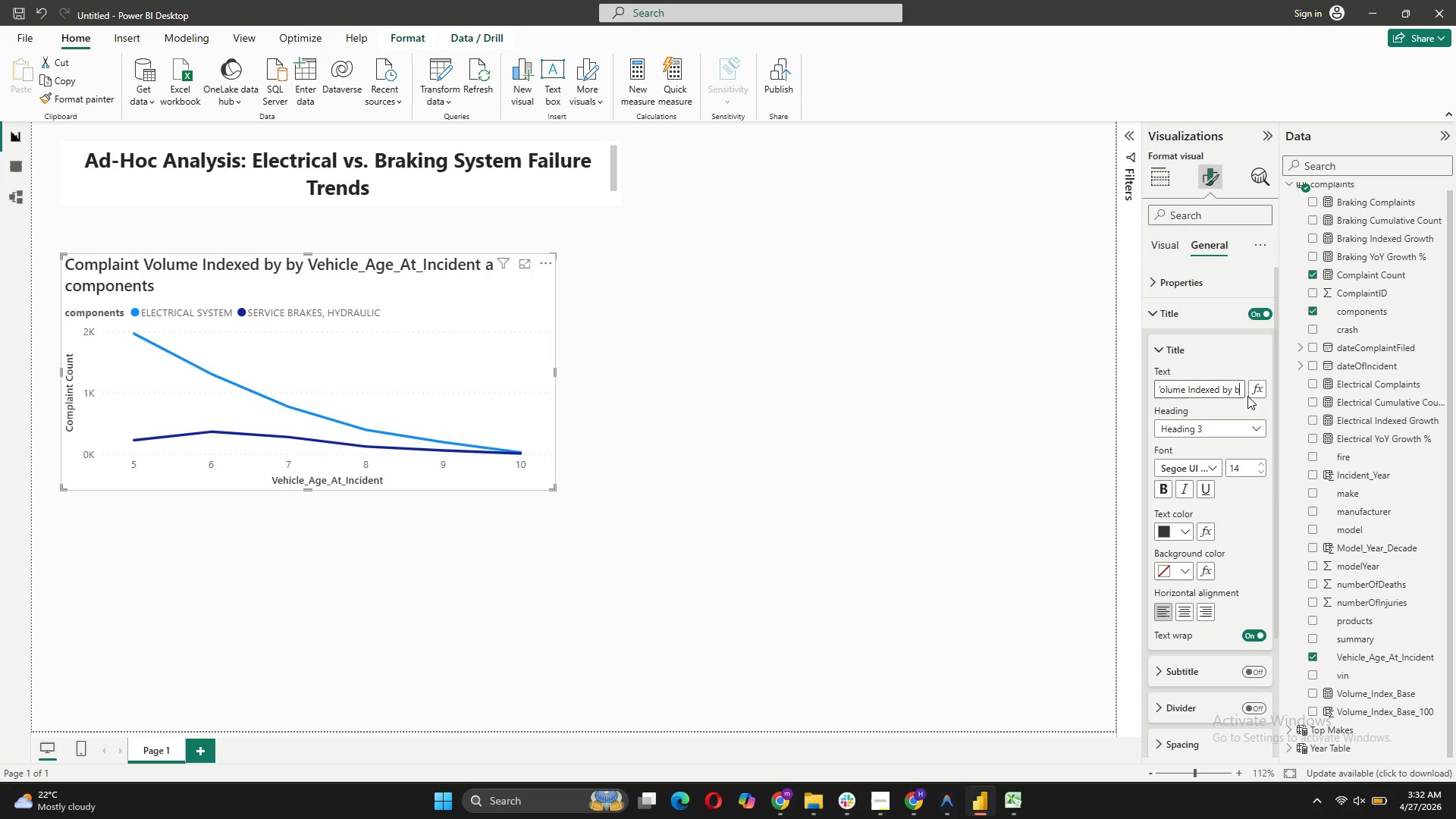 
key(ArrowRight)
 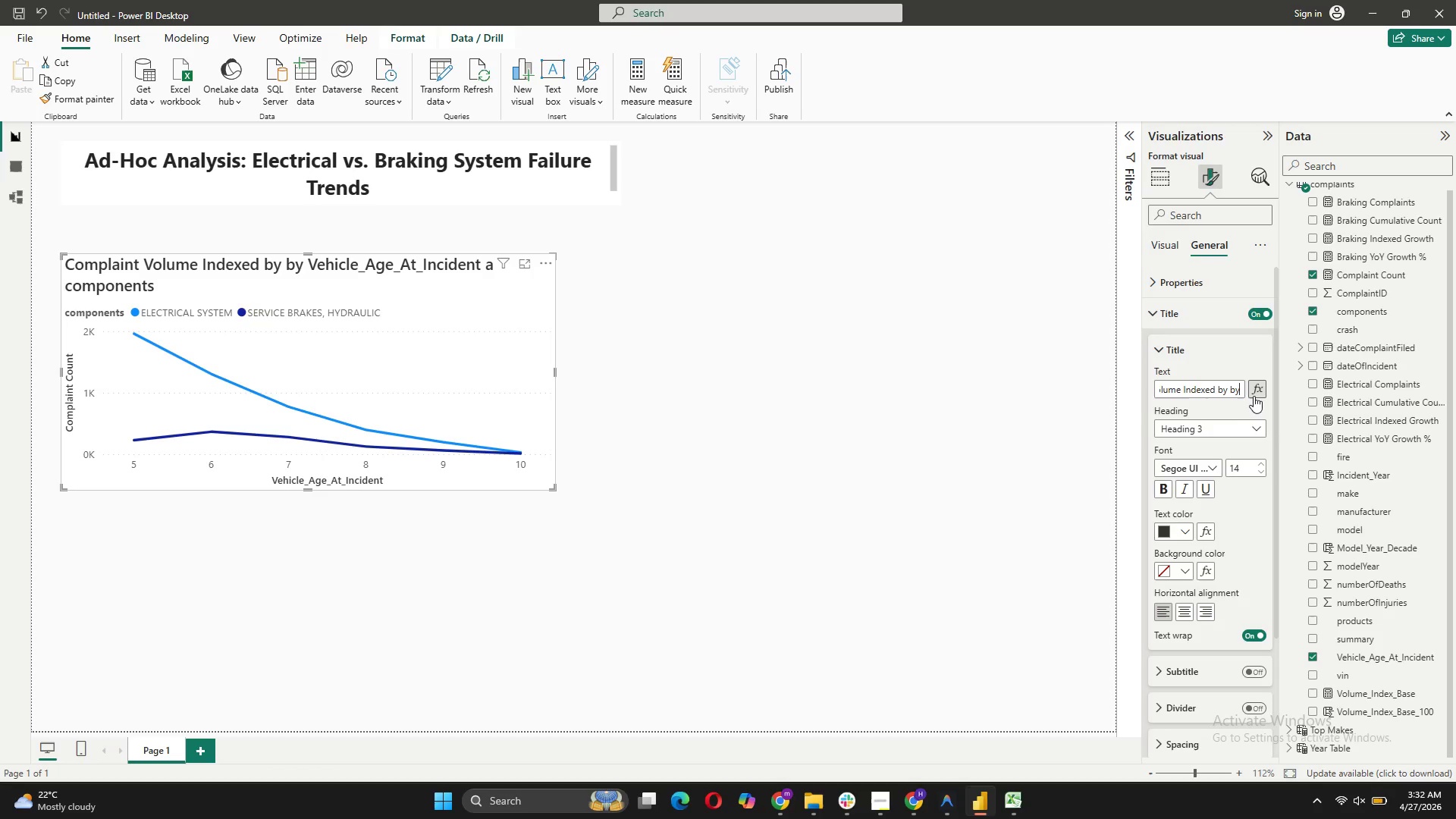 
key(ArrowRight)
 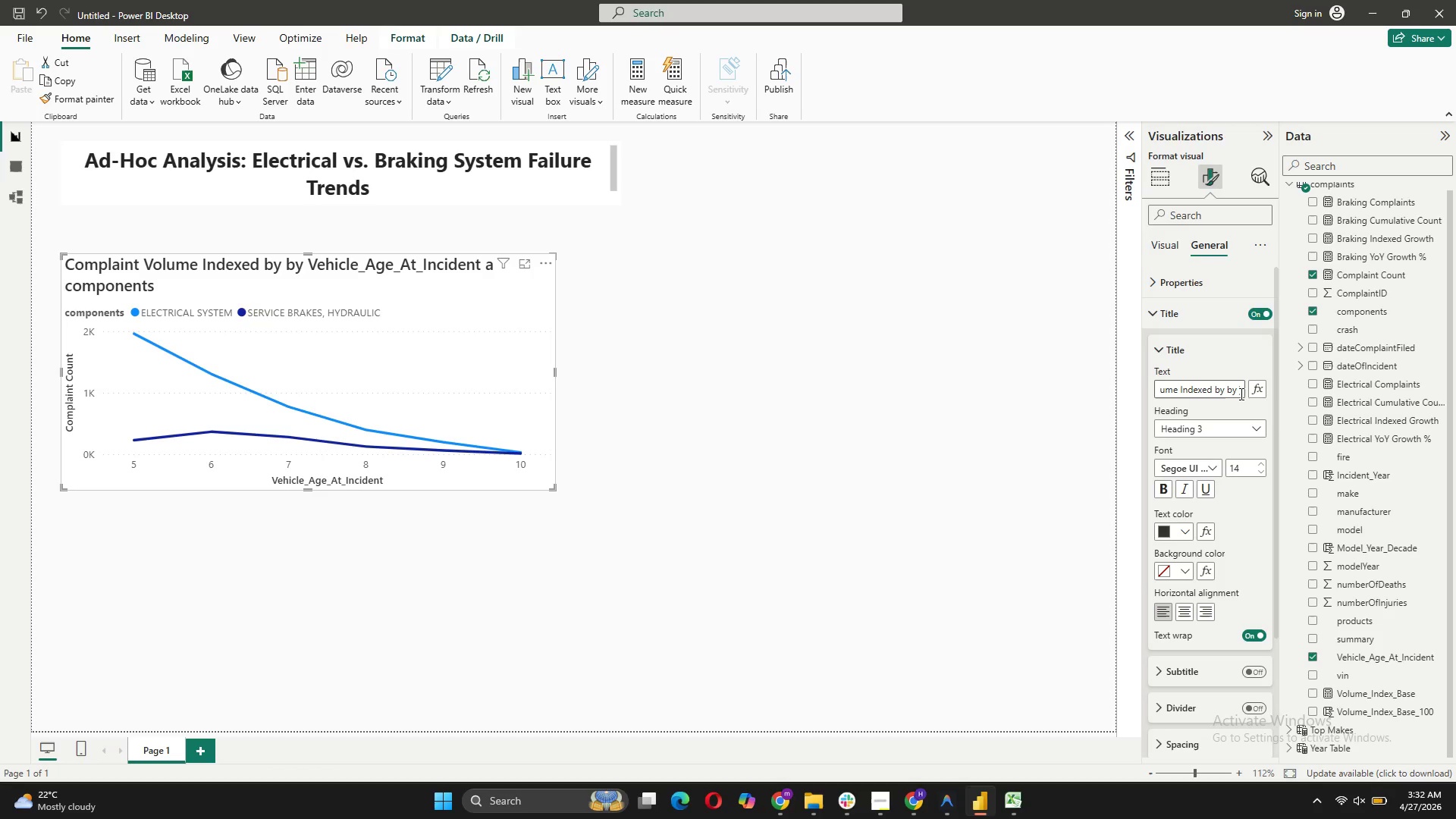 
key(Backspace)
 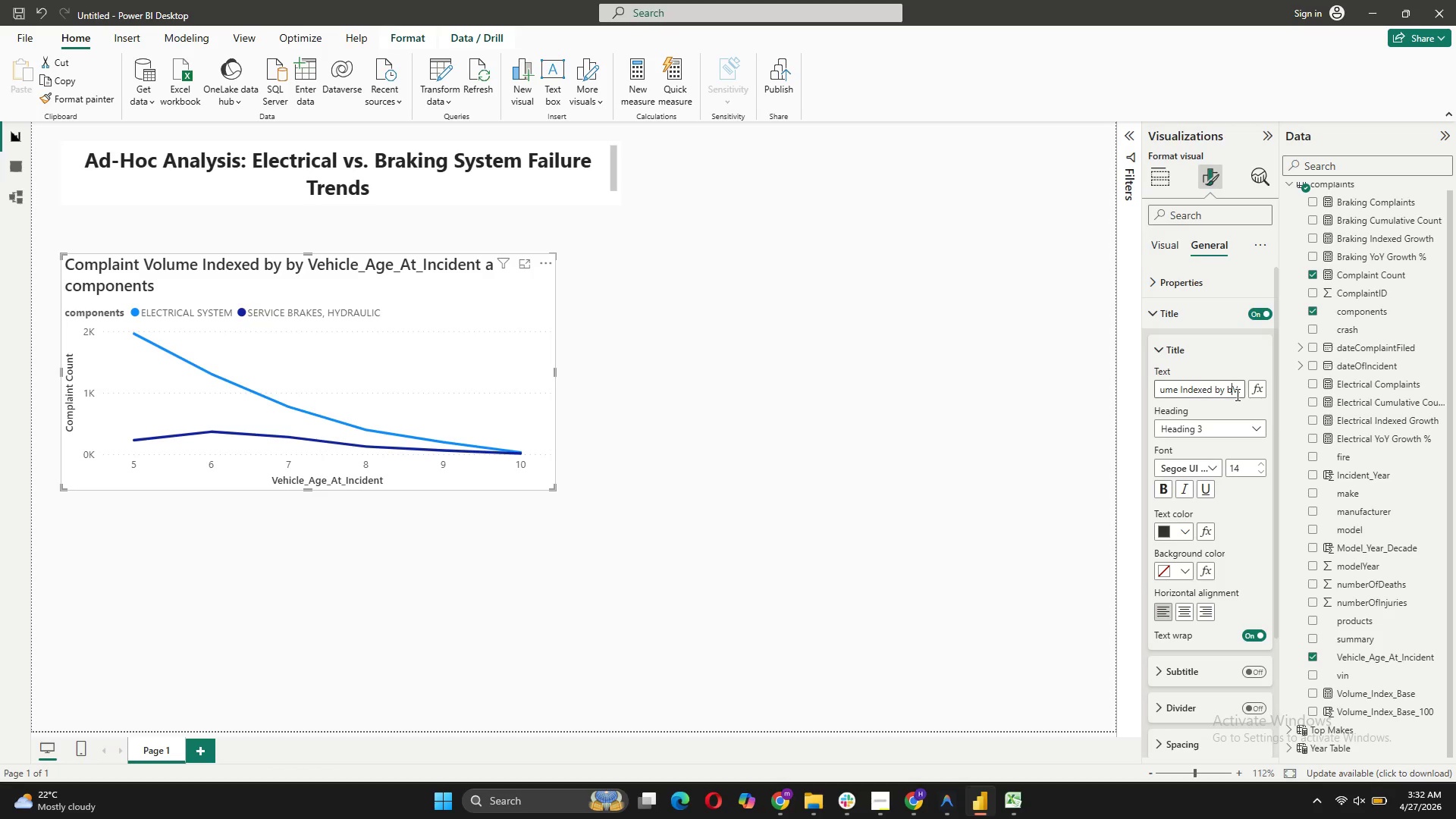 
key(Backspace)
 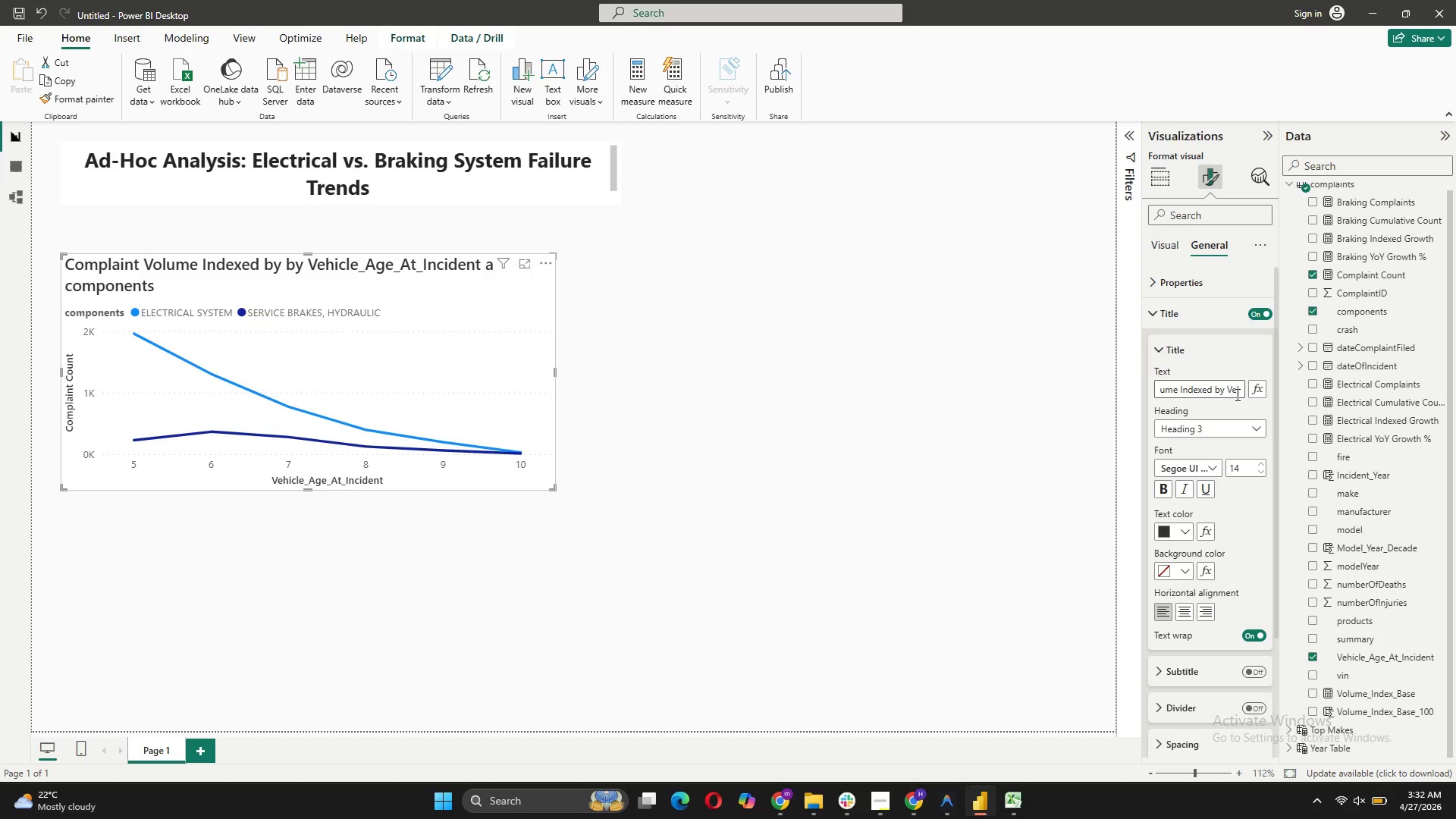 
key(Backspace)
 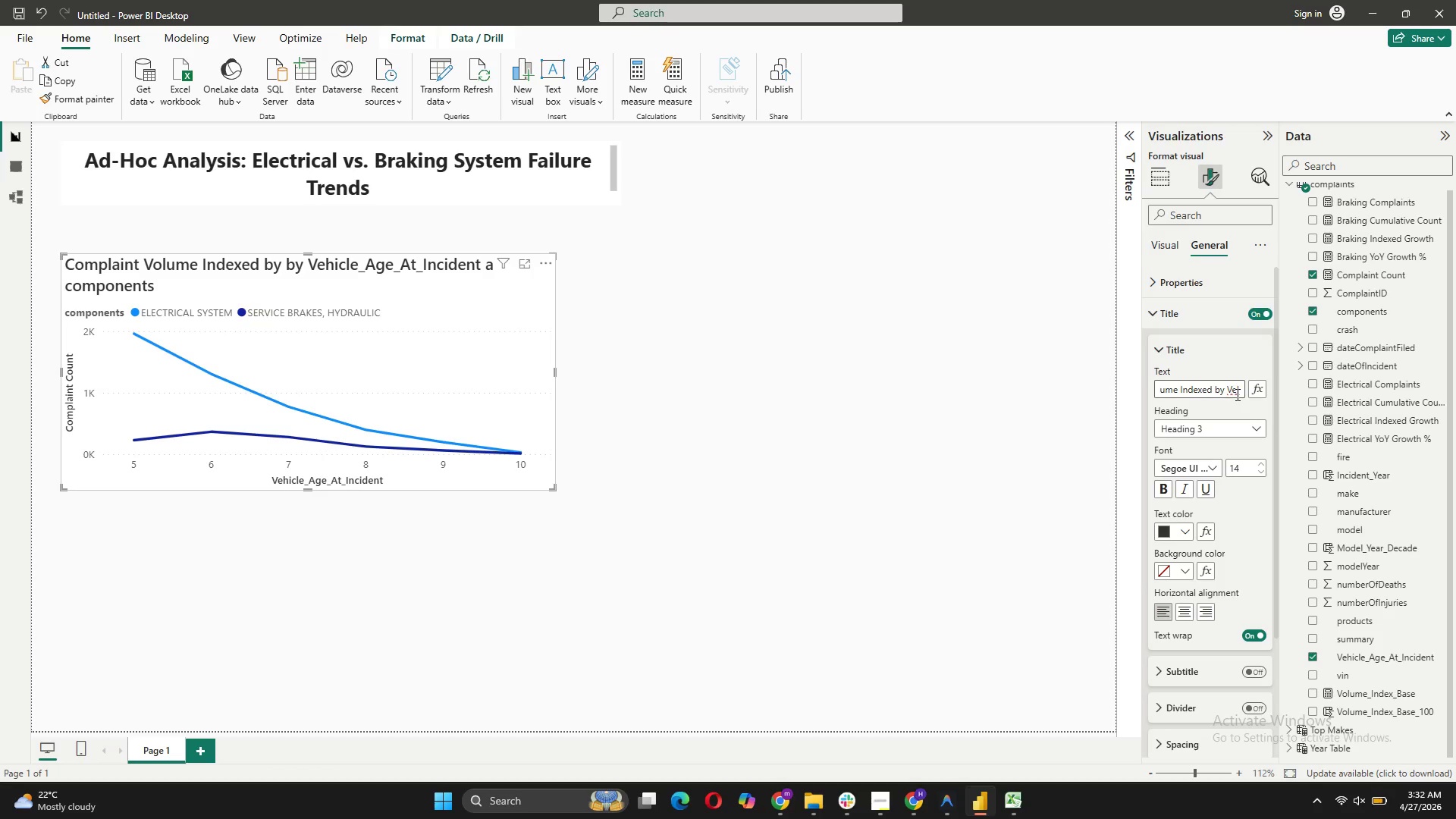 
key(Backspace)
 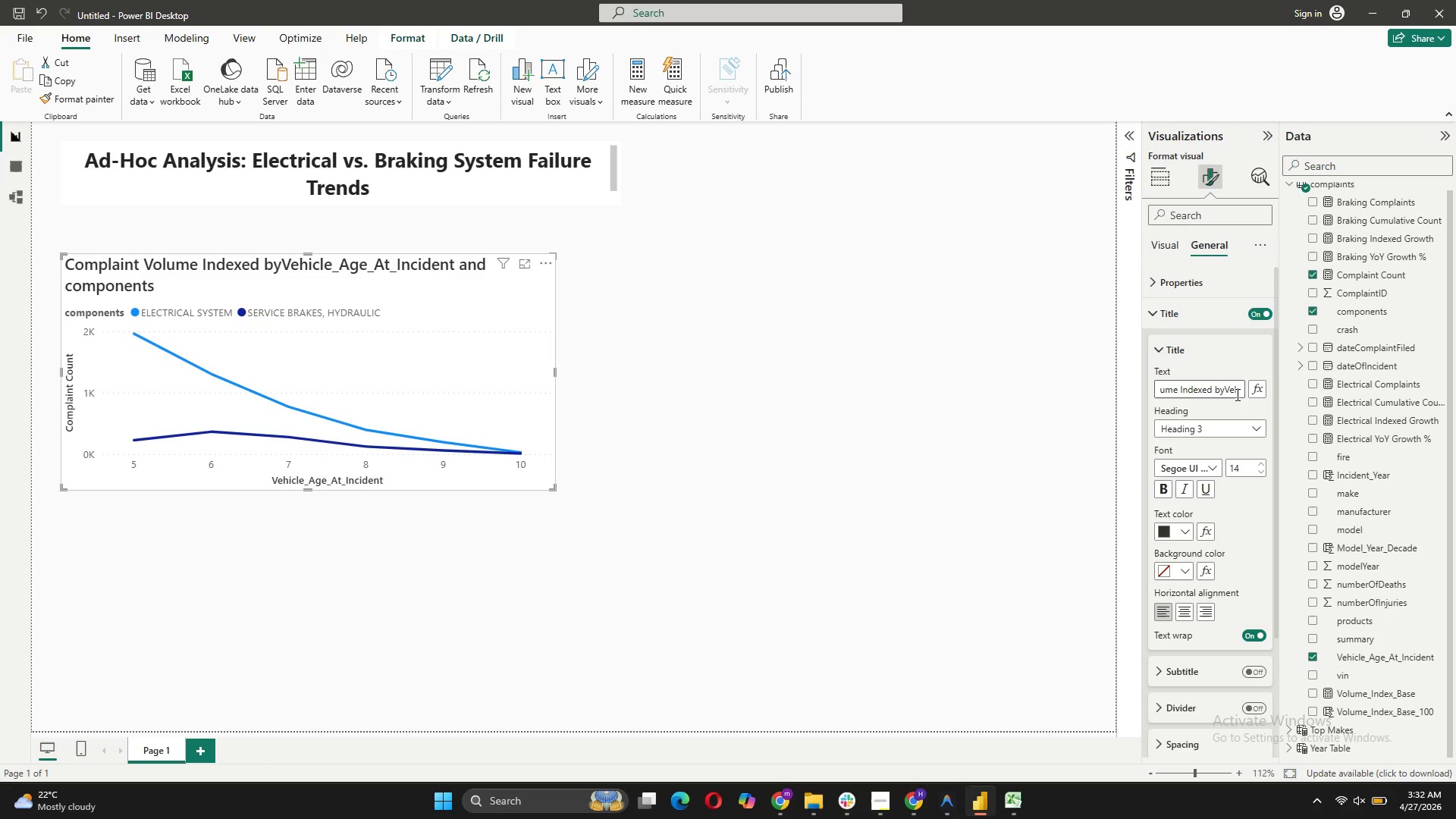 
key(Space)
 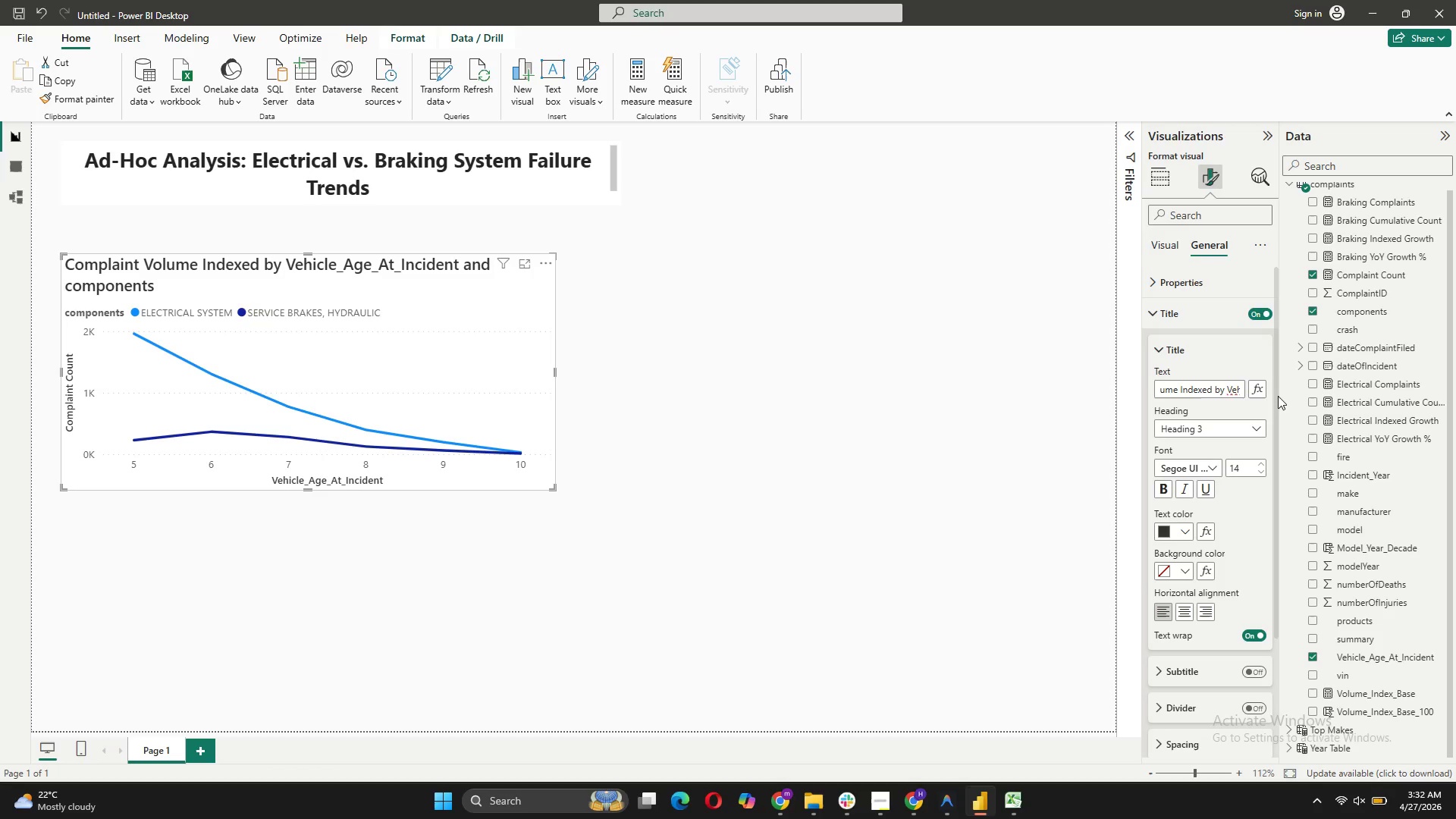 
key(ArrowRight)
 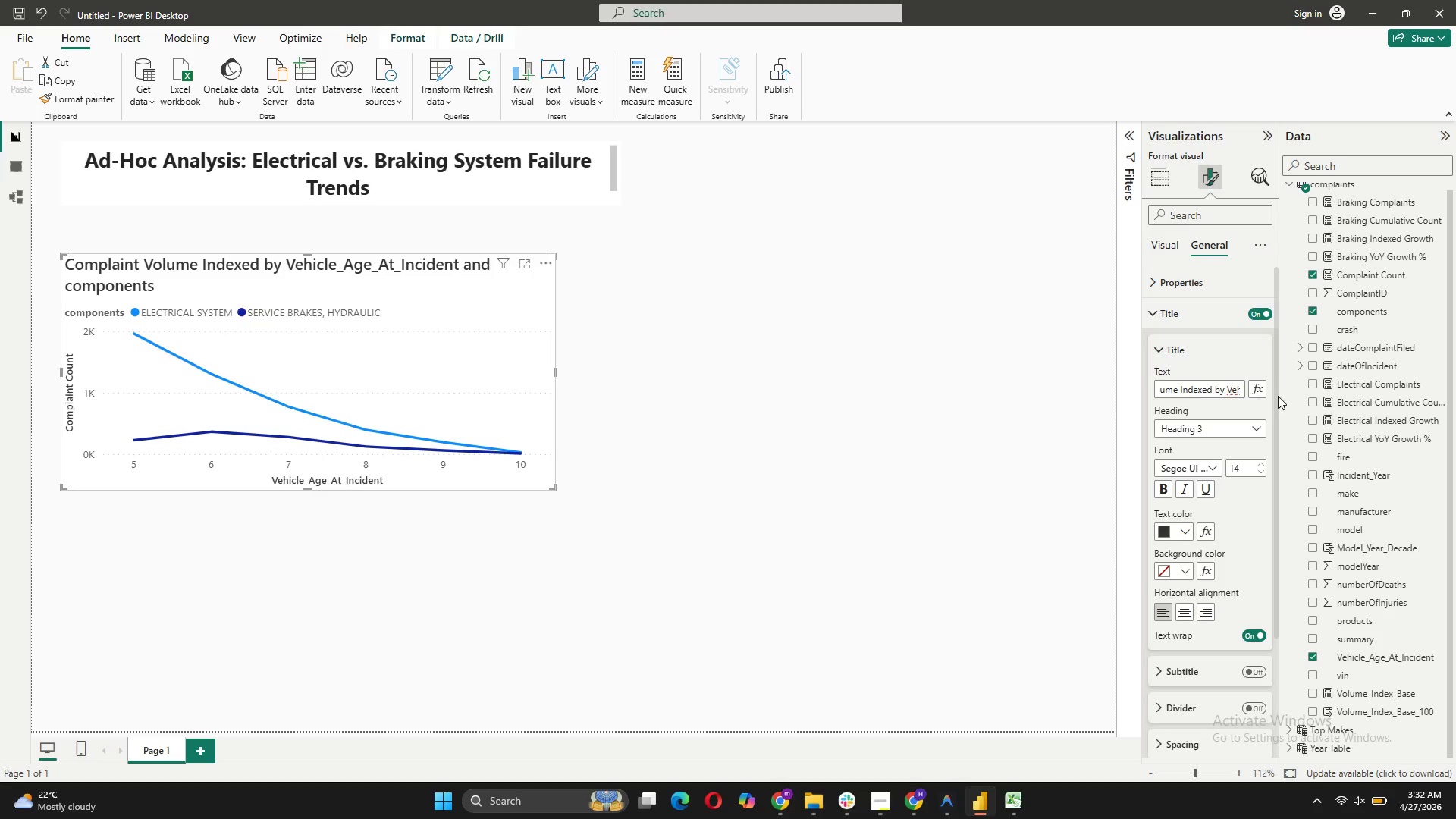 
key(ArrowRight)
 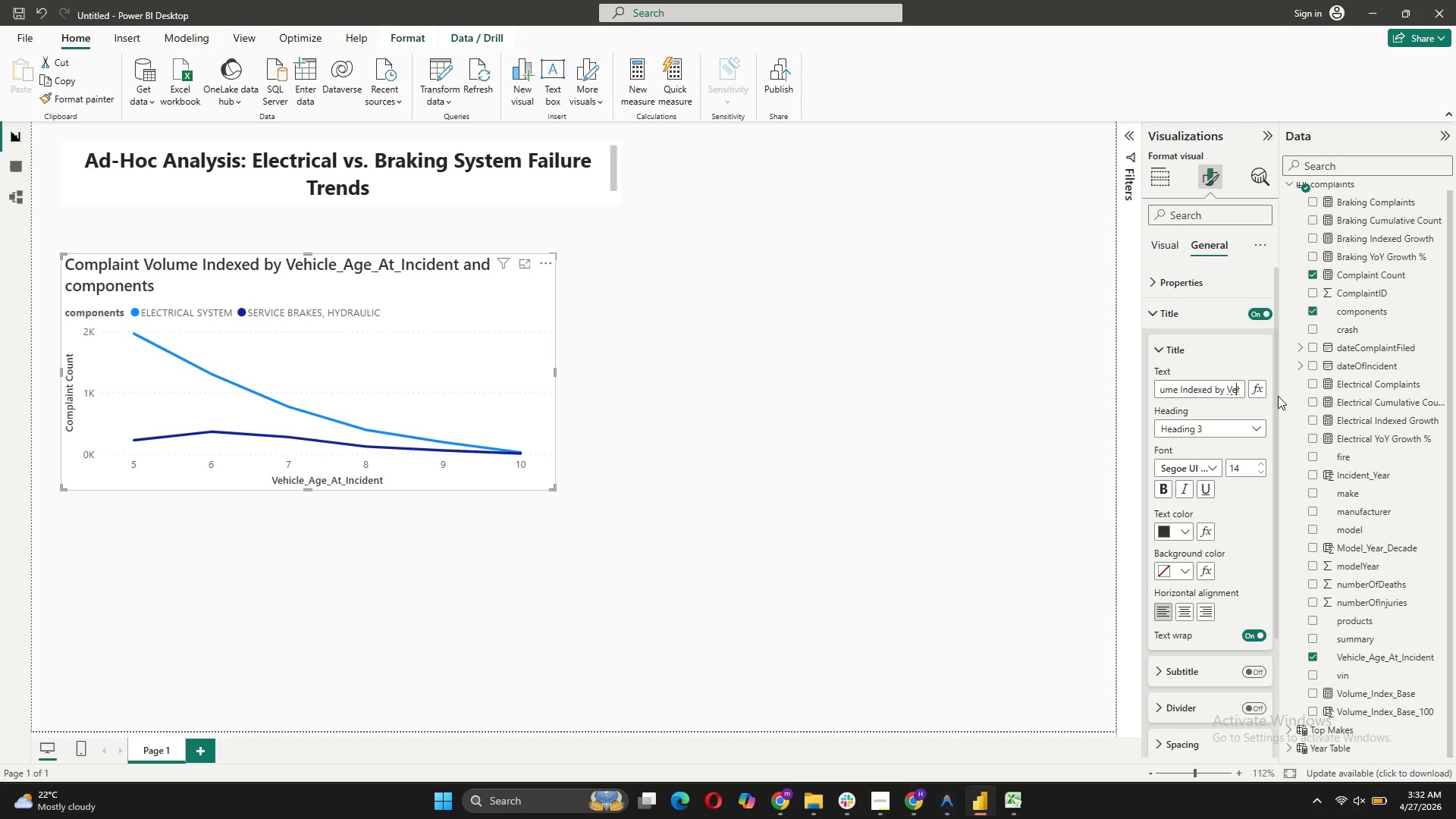 
key(ArrowRight)
 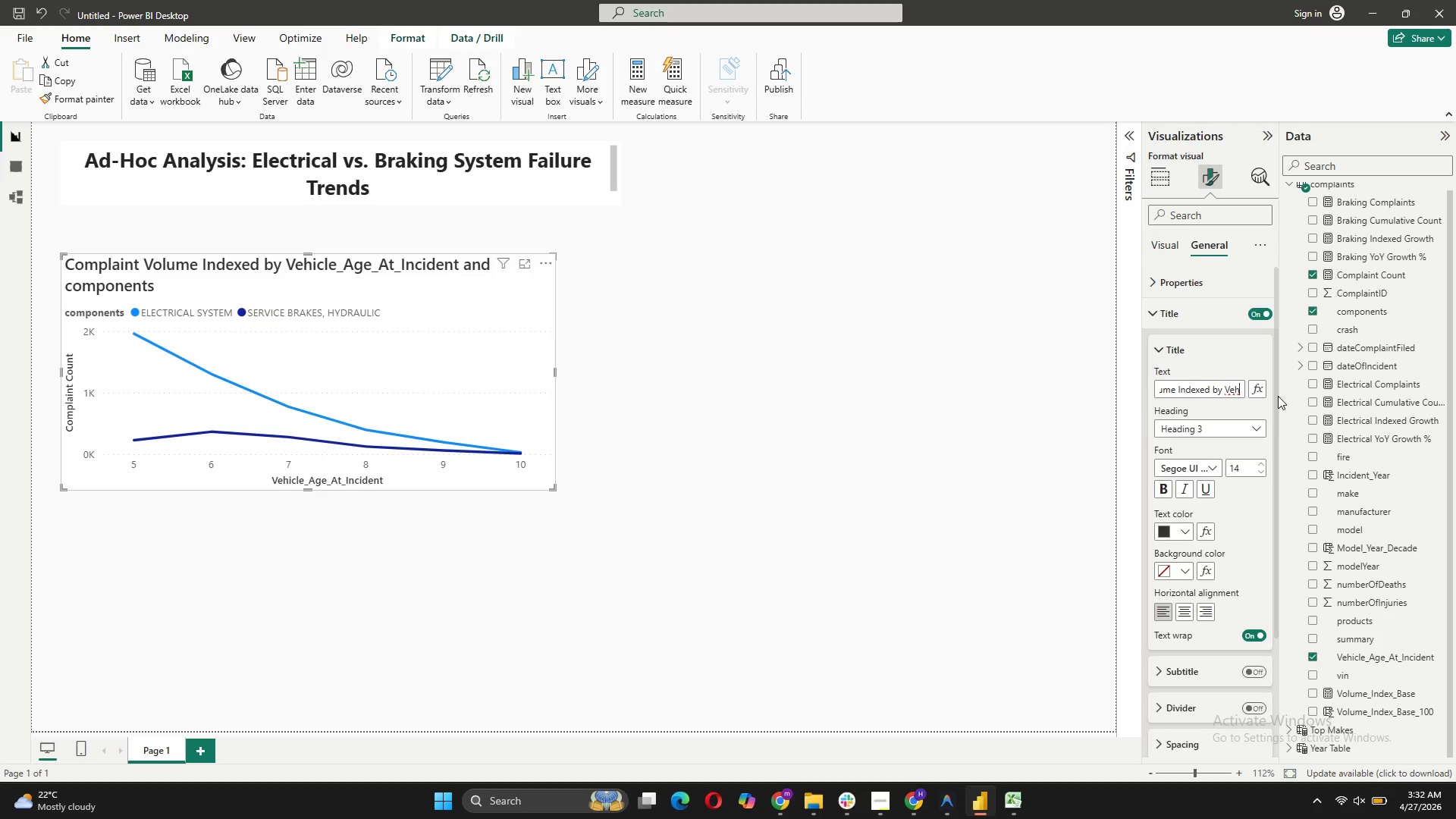 
key(ArrowRight)
 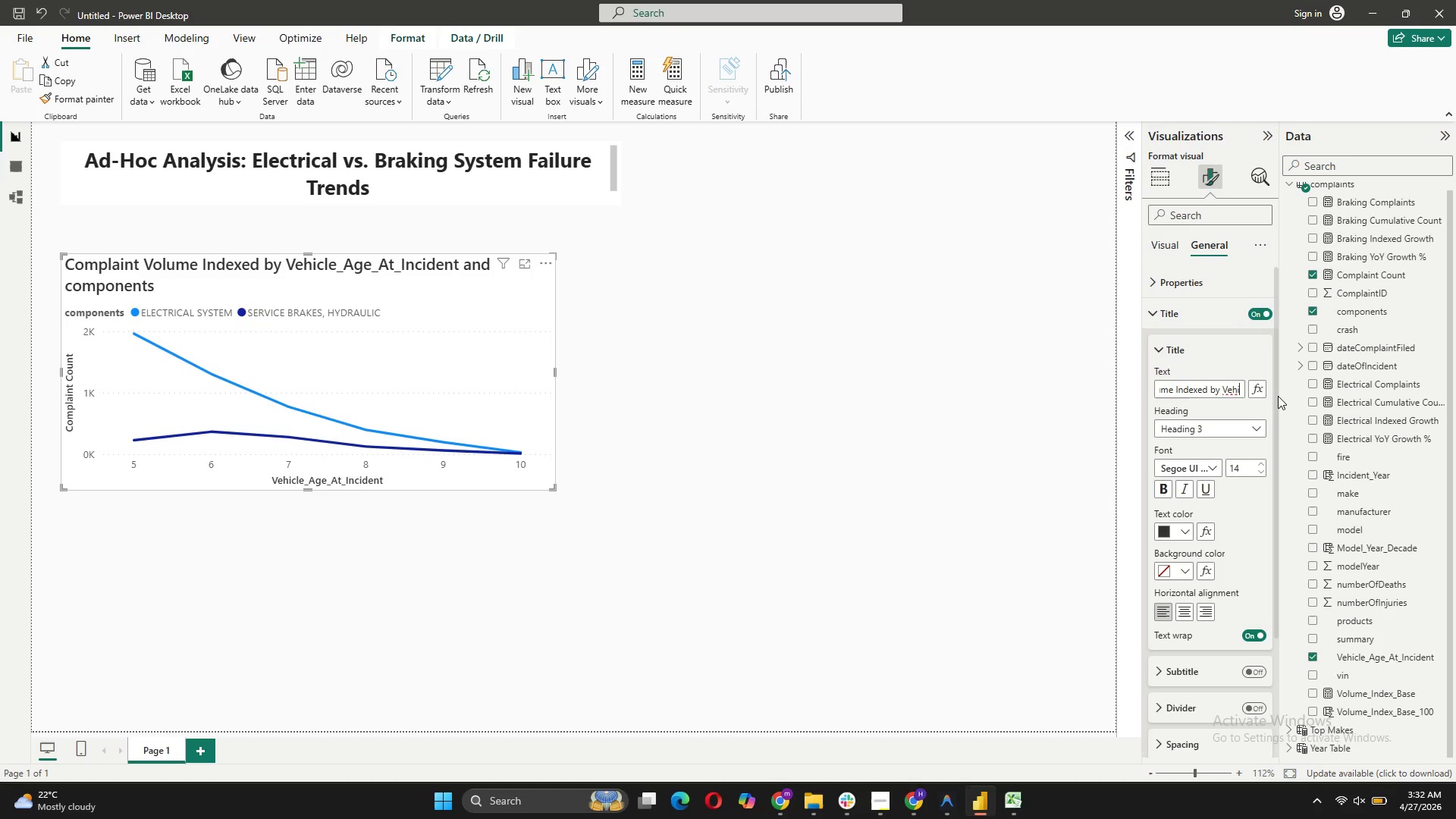 
key(ArrowRight)
 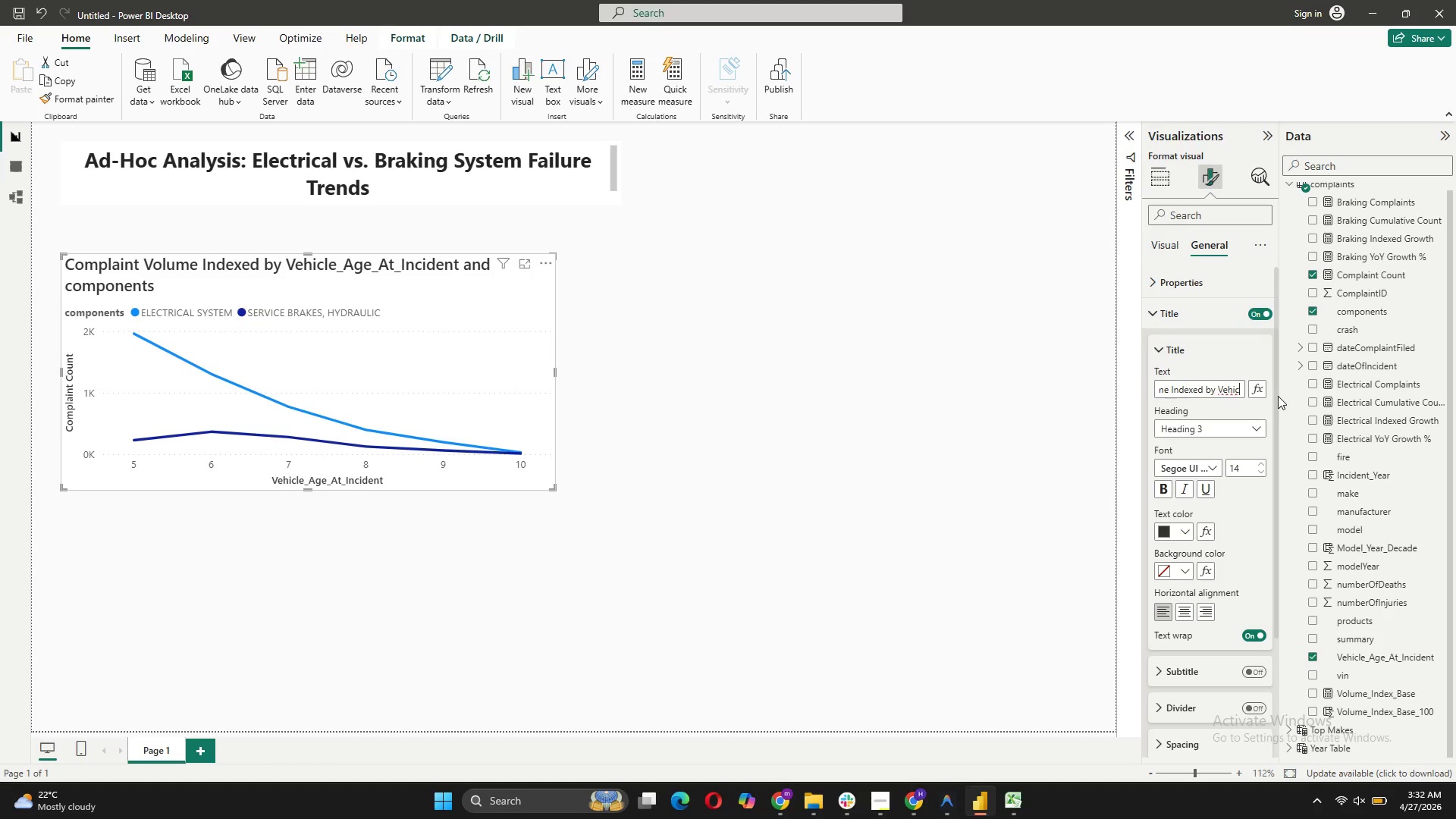 
key(ArrowRight)
 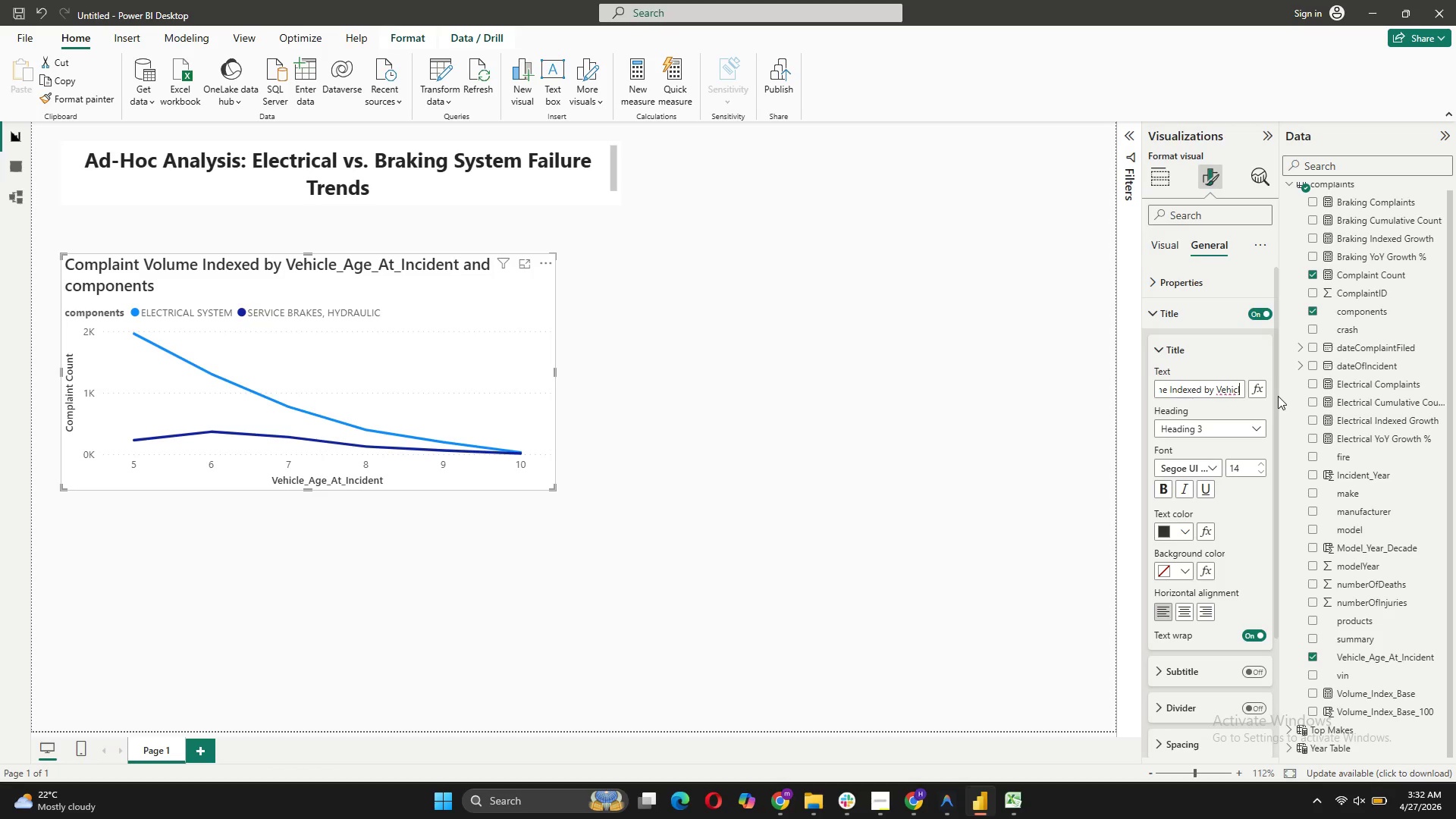 
key(ArrowRight)
 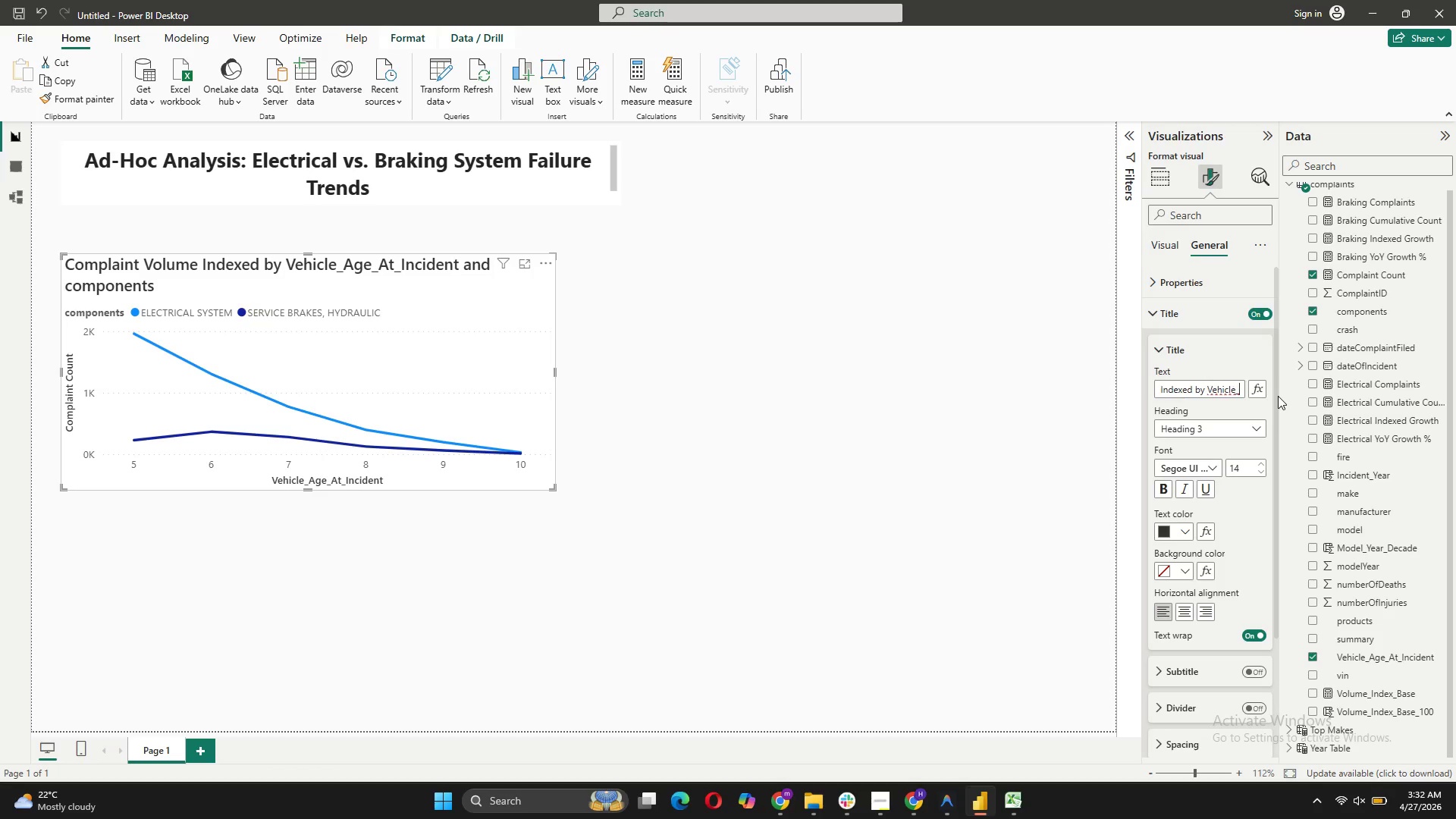 
key(ArrowRight)
 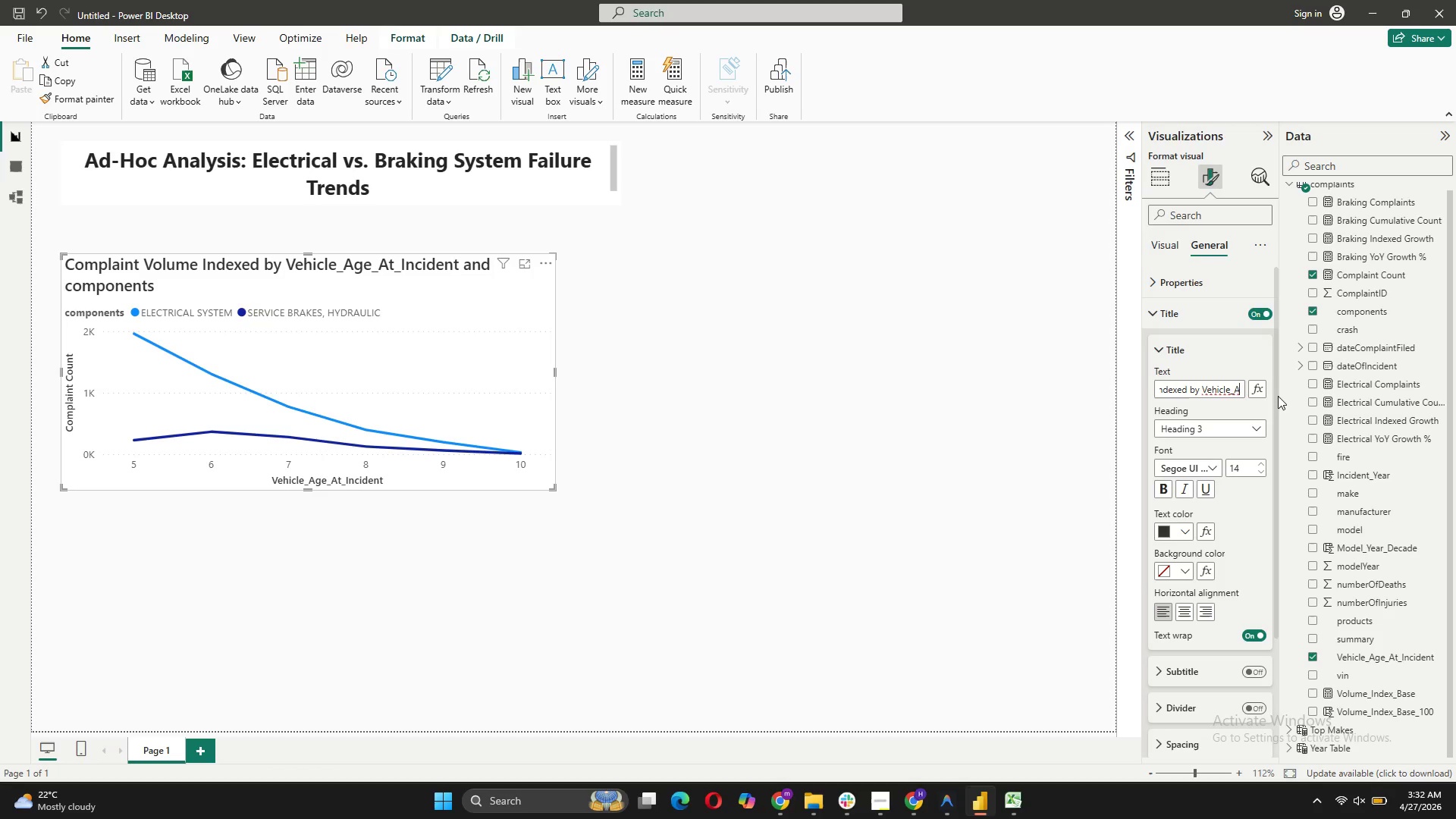 
key(ArrowRight)
 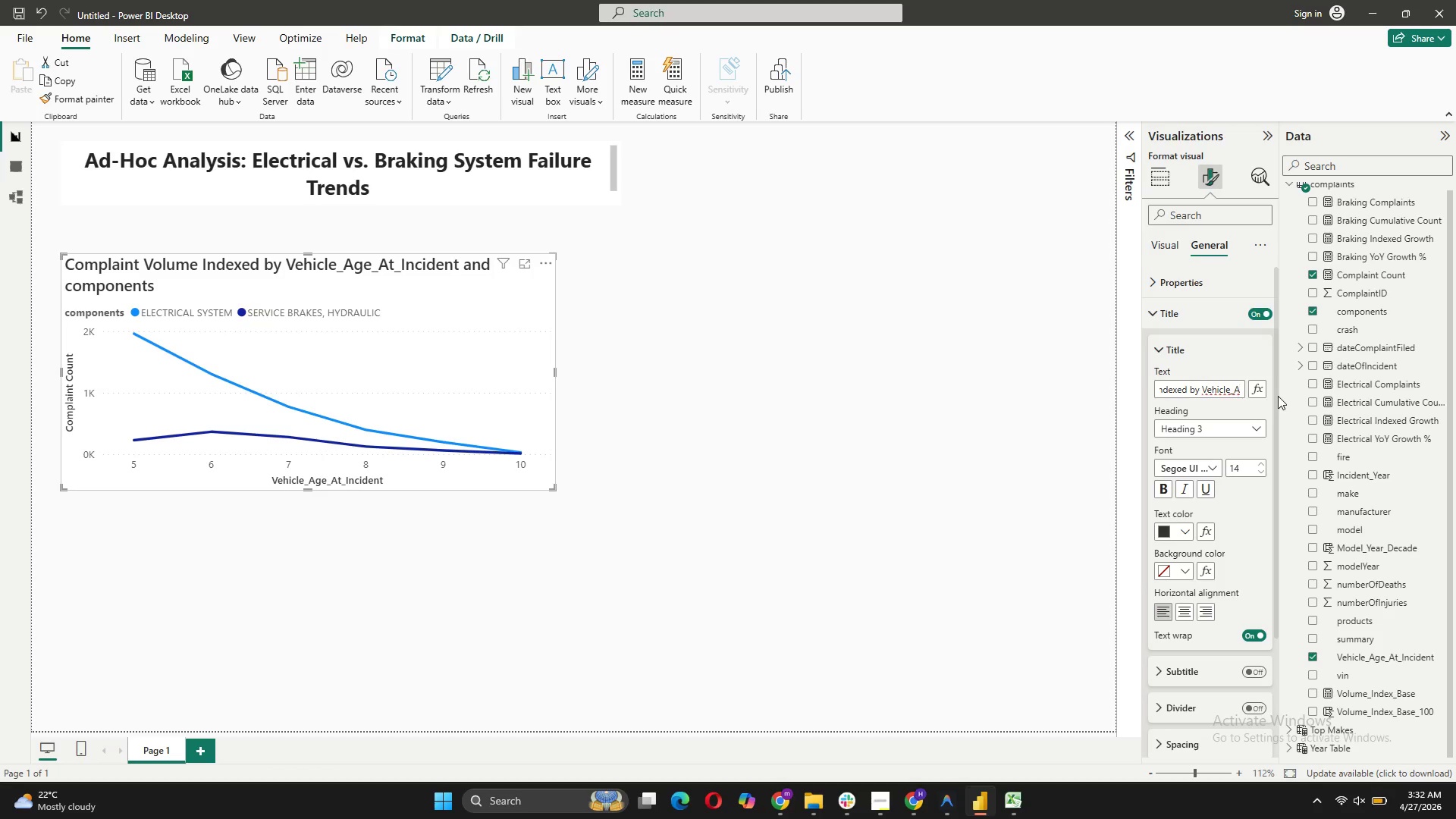 
key(ArrowRight)
 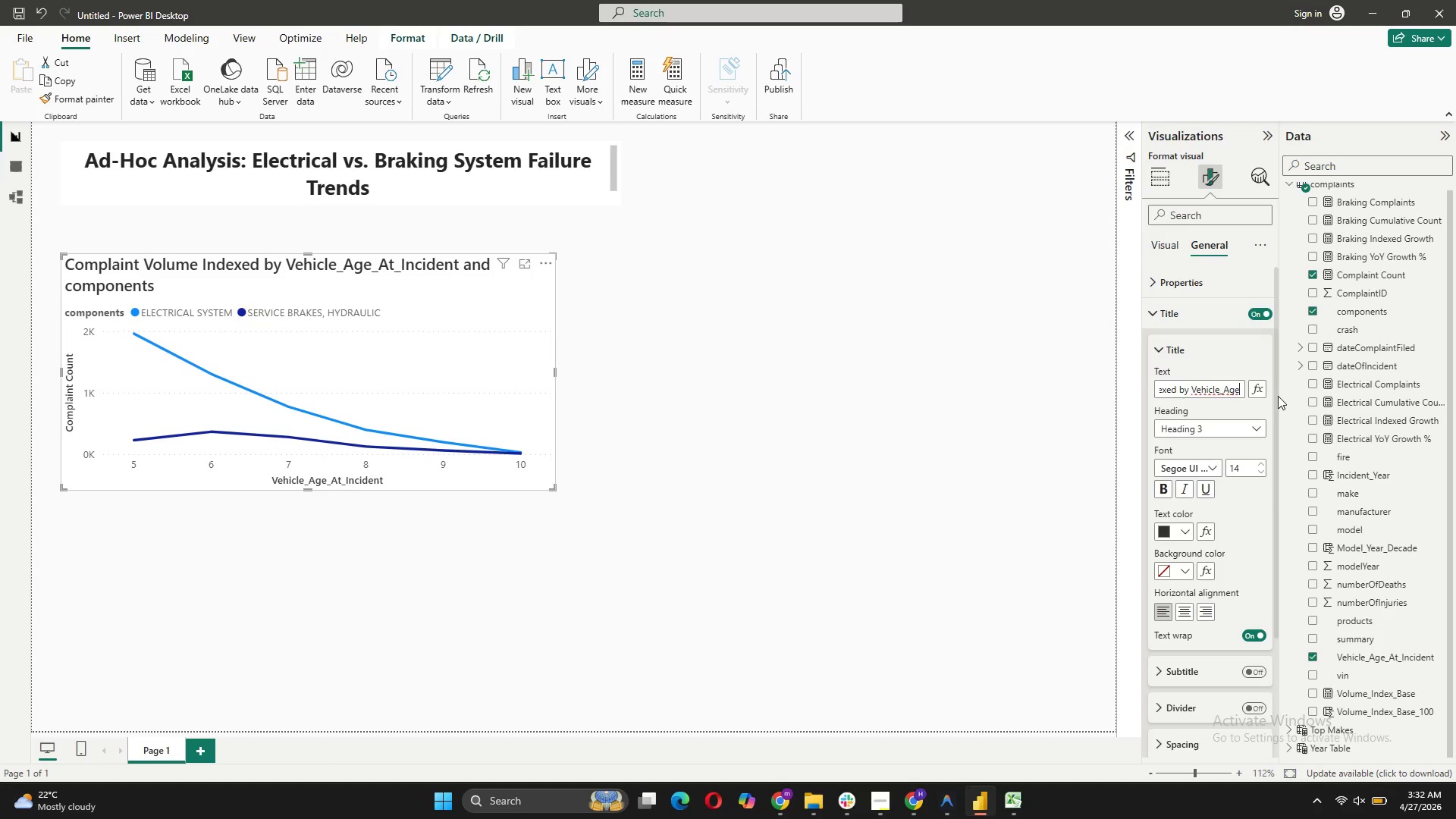 
key(ArrowRight)
 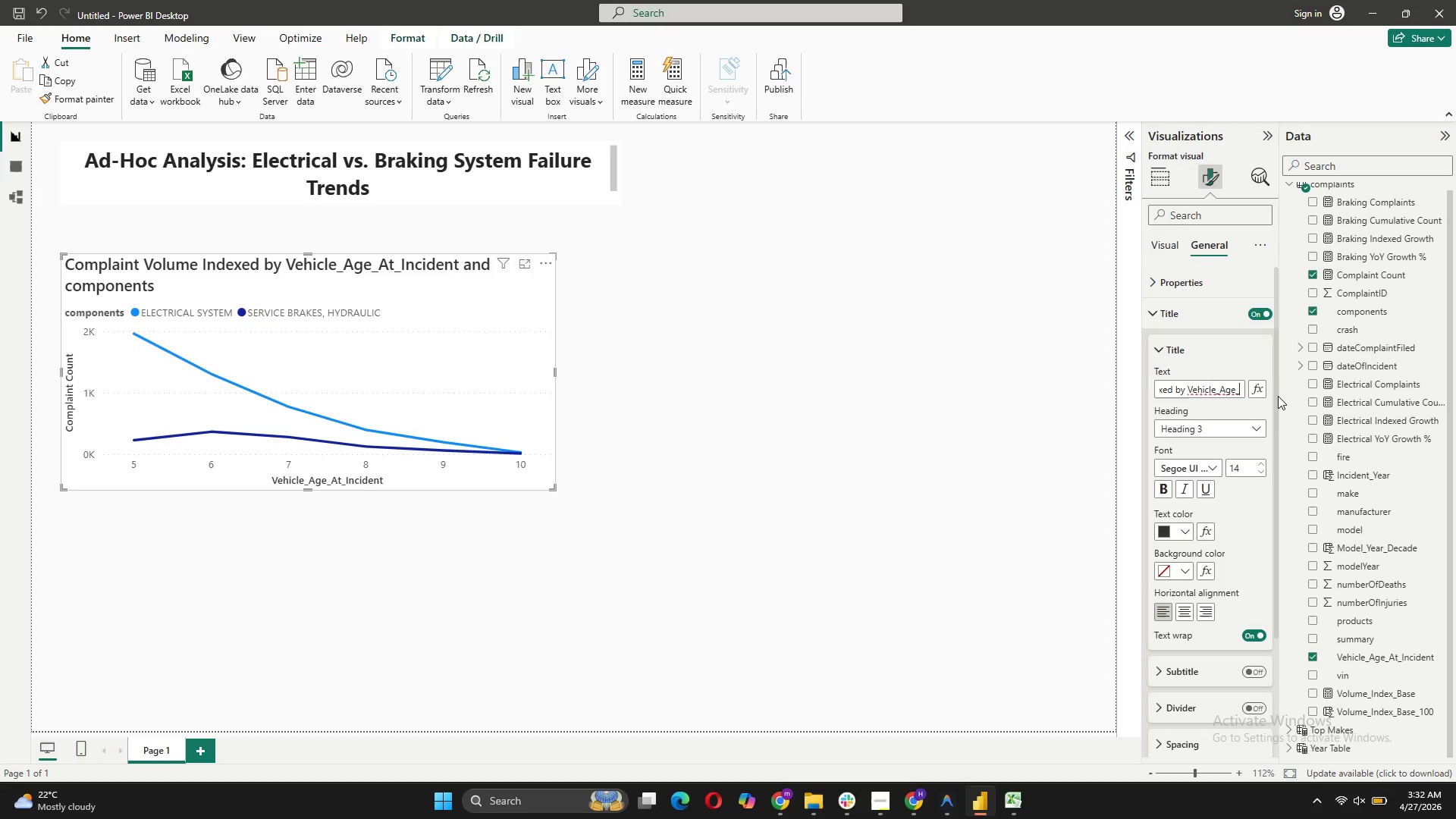 
key(ArrowRight)
 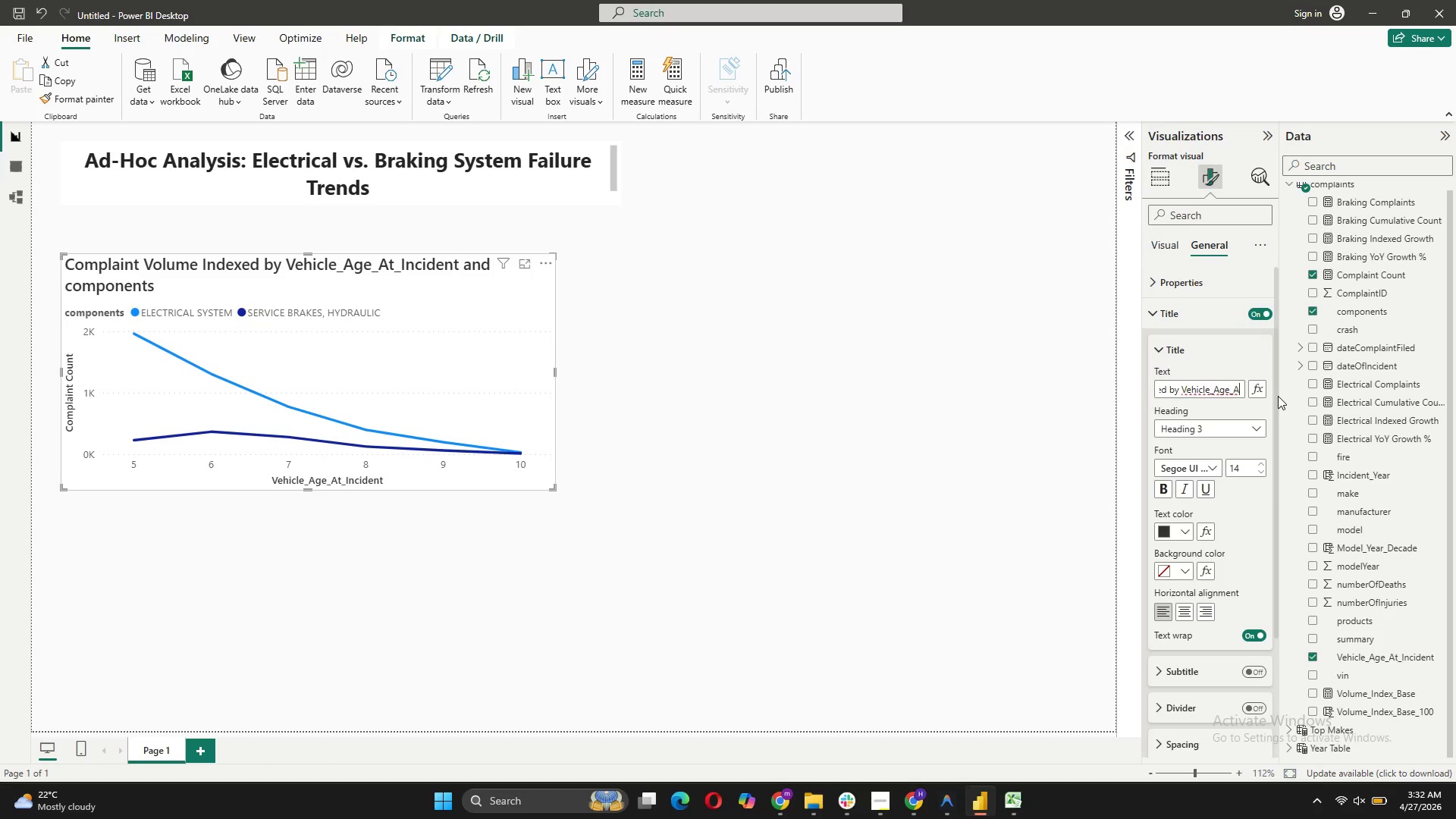 
key(ArrowRight)
 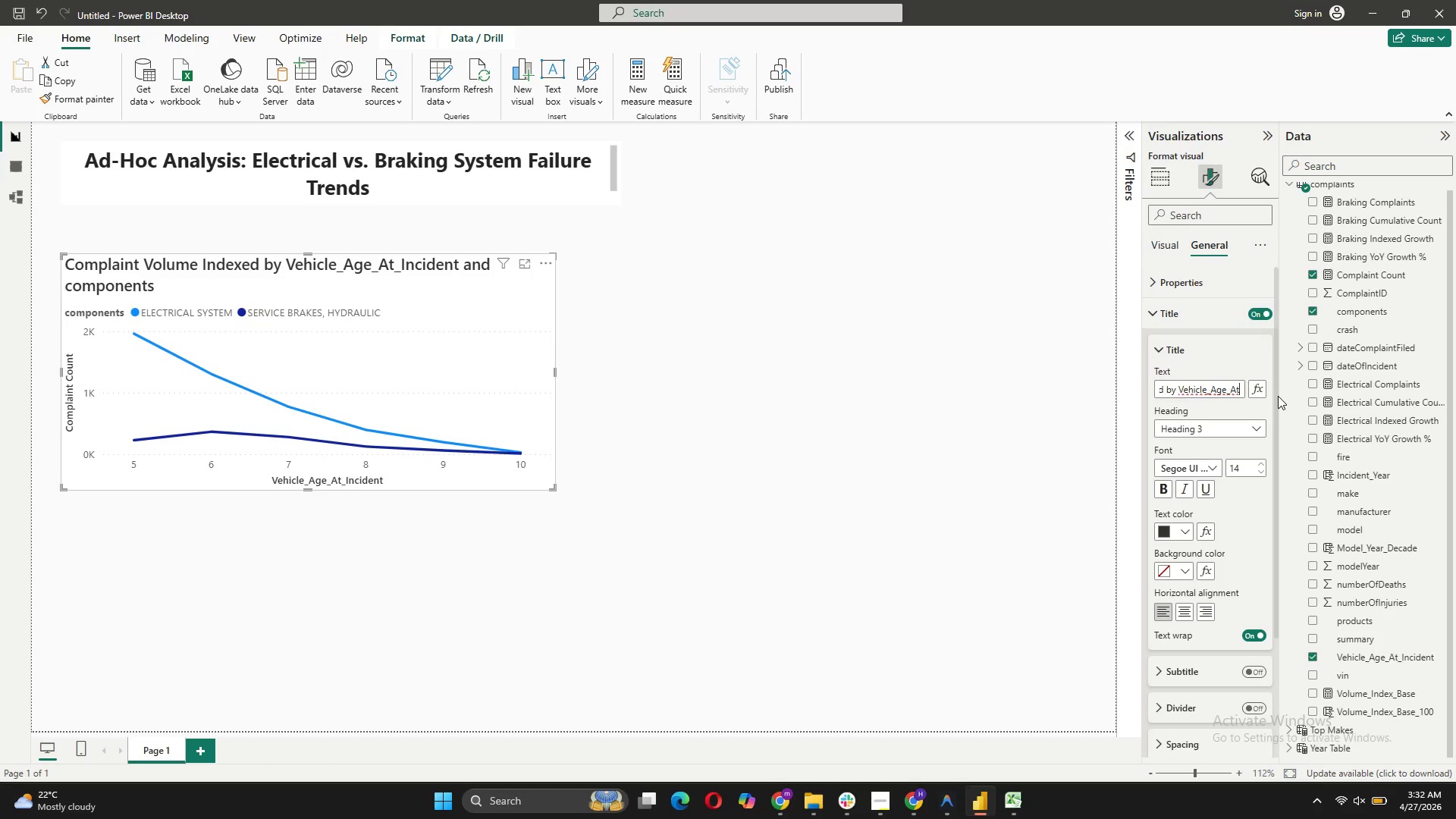 
key(ArrowRight)
 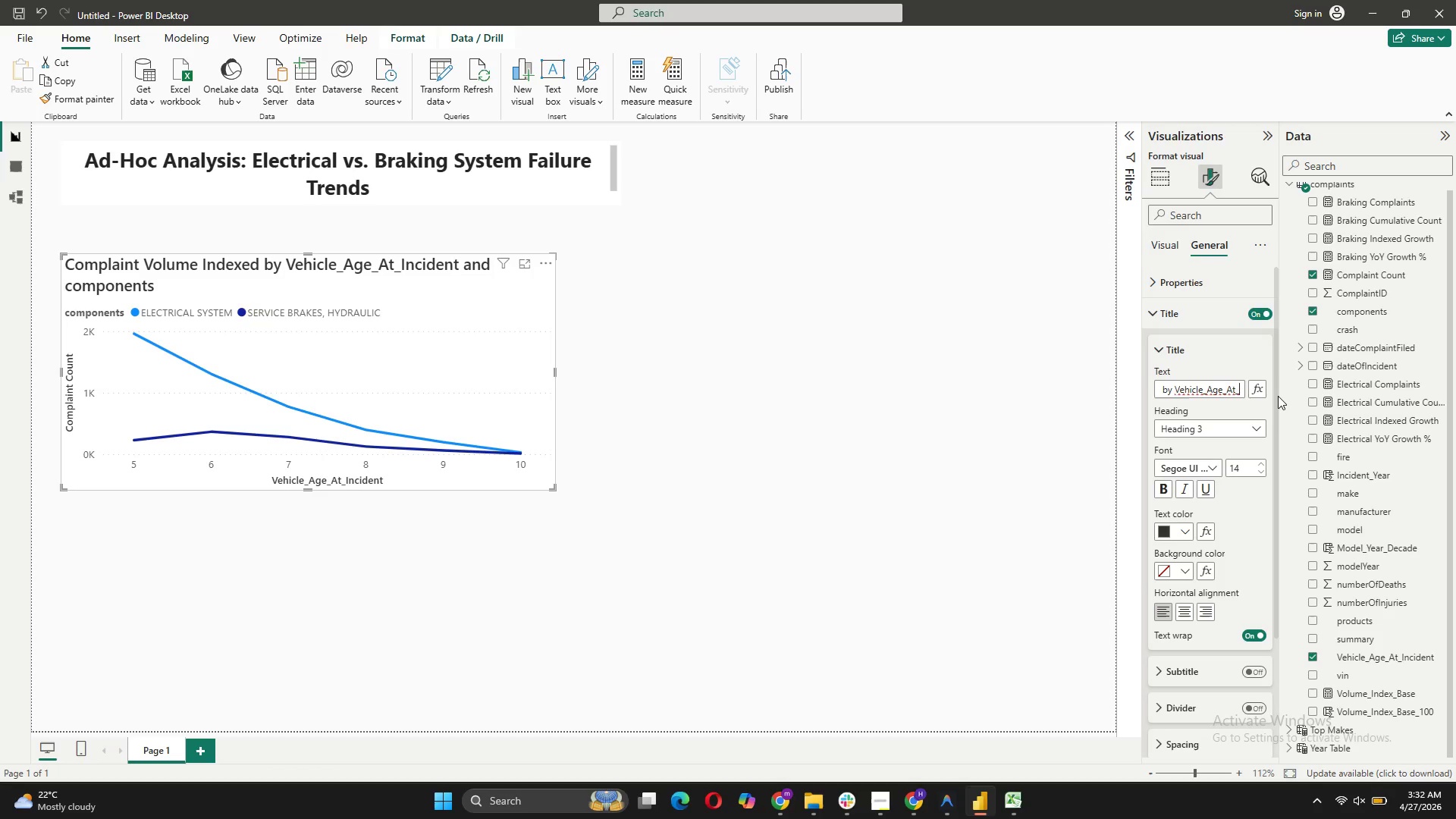 
key(ArrowRight)
 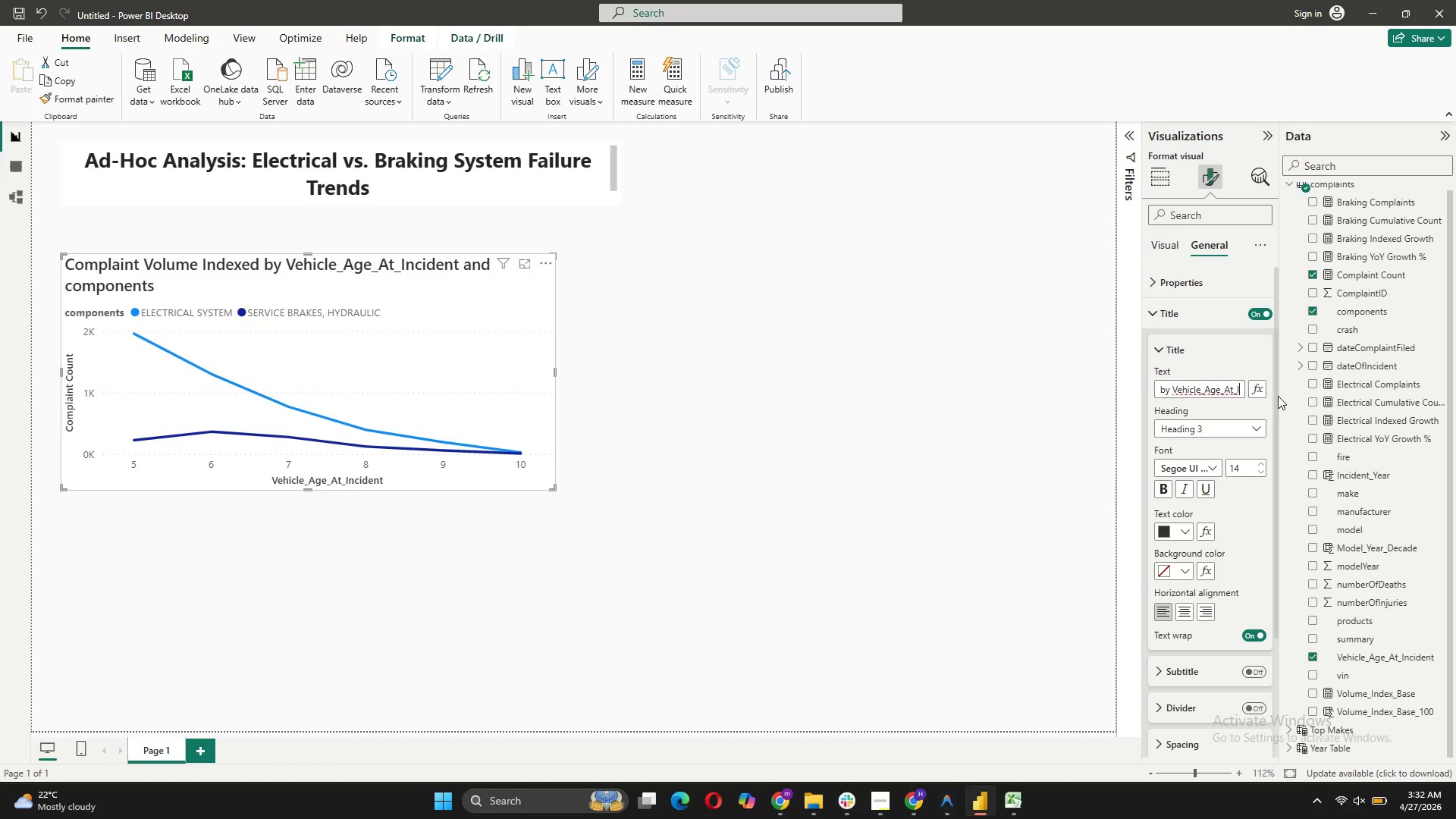 
key(ArrowRight)
 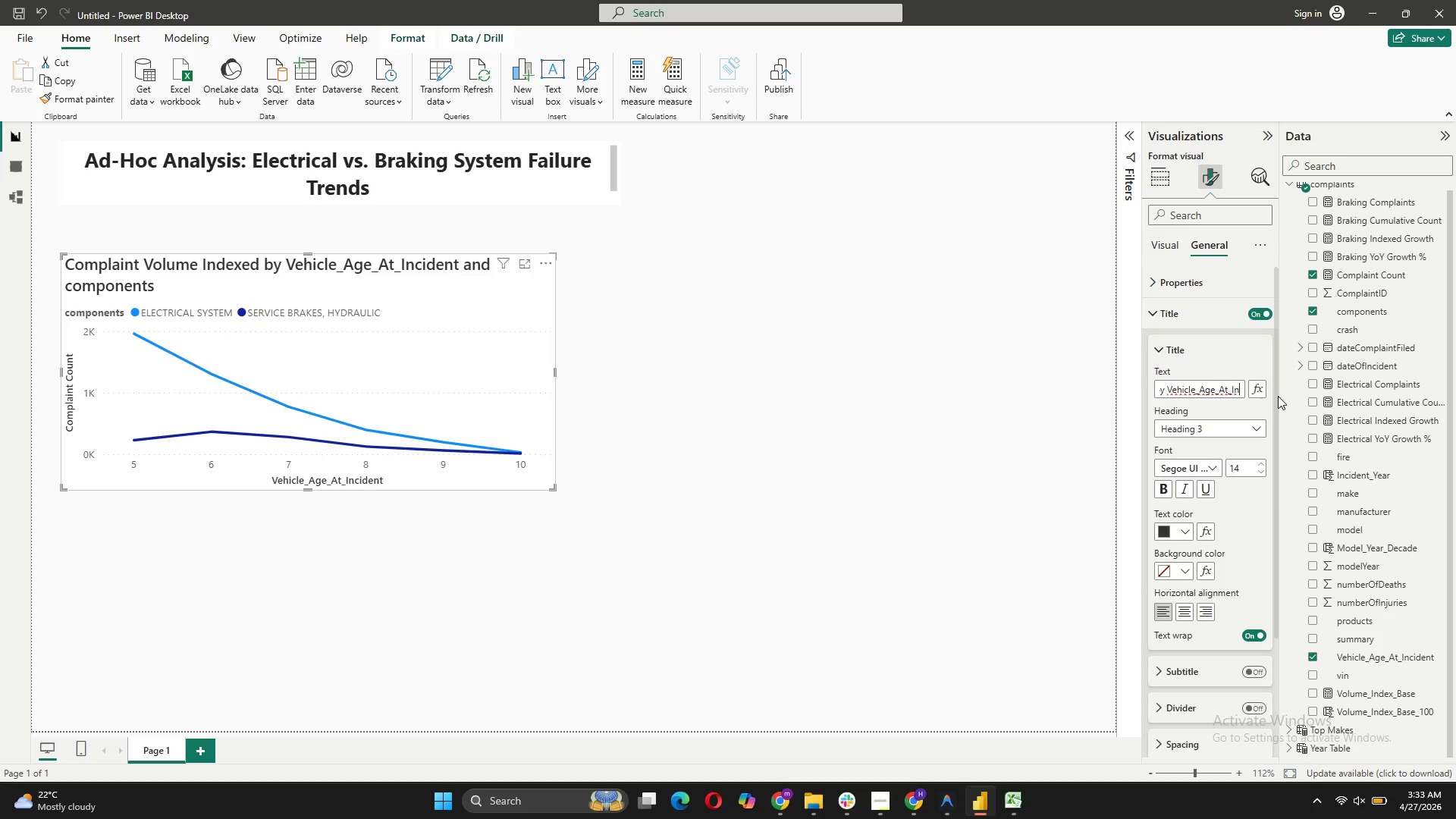 
key(ArrowRight)
 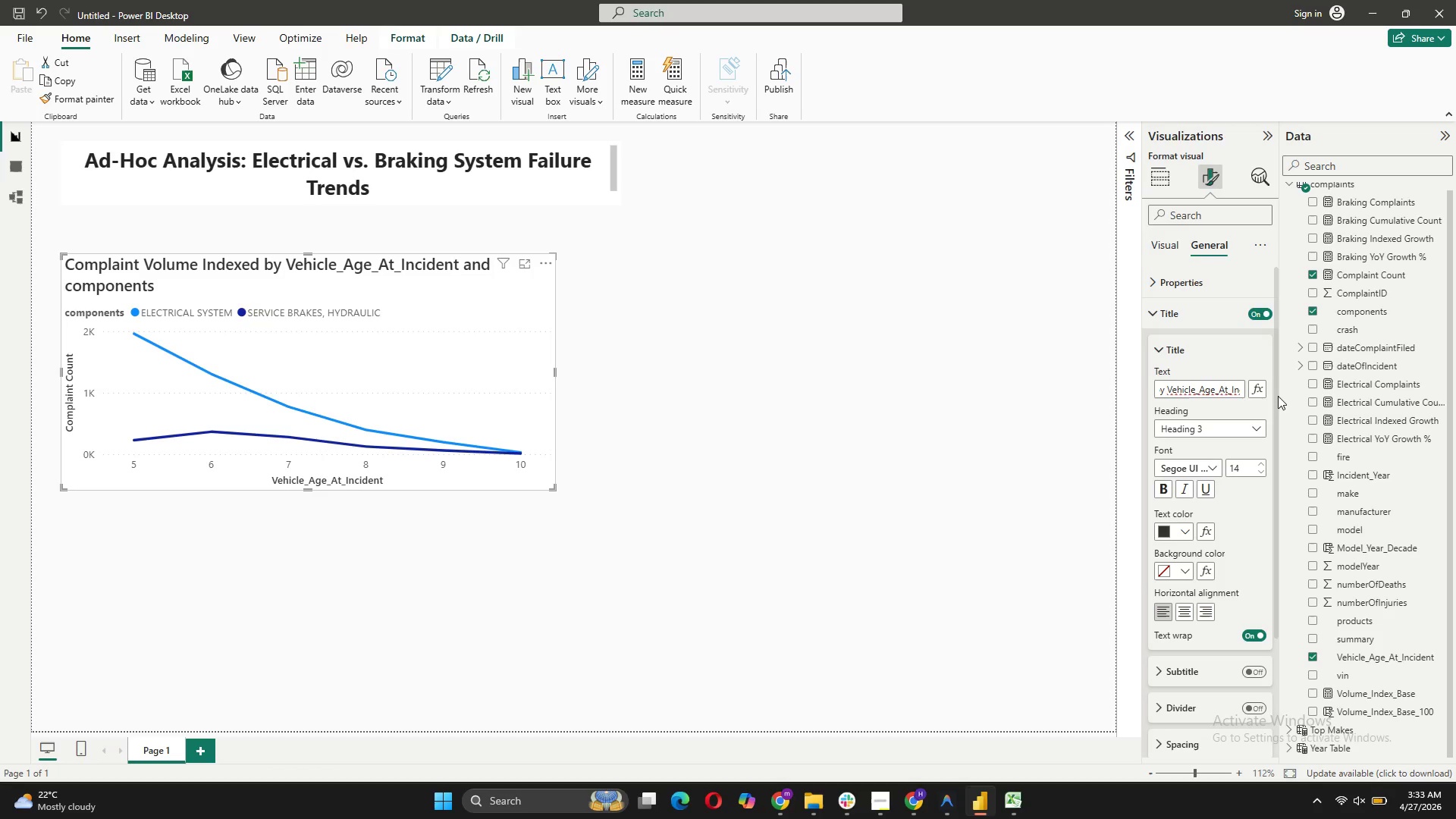 
key(Backspace)
 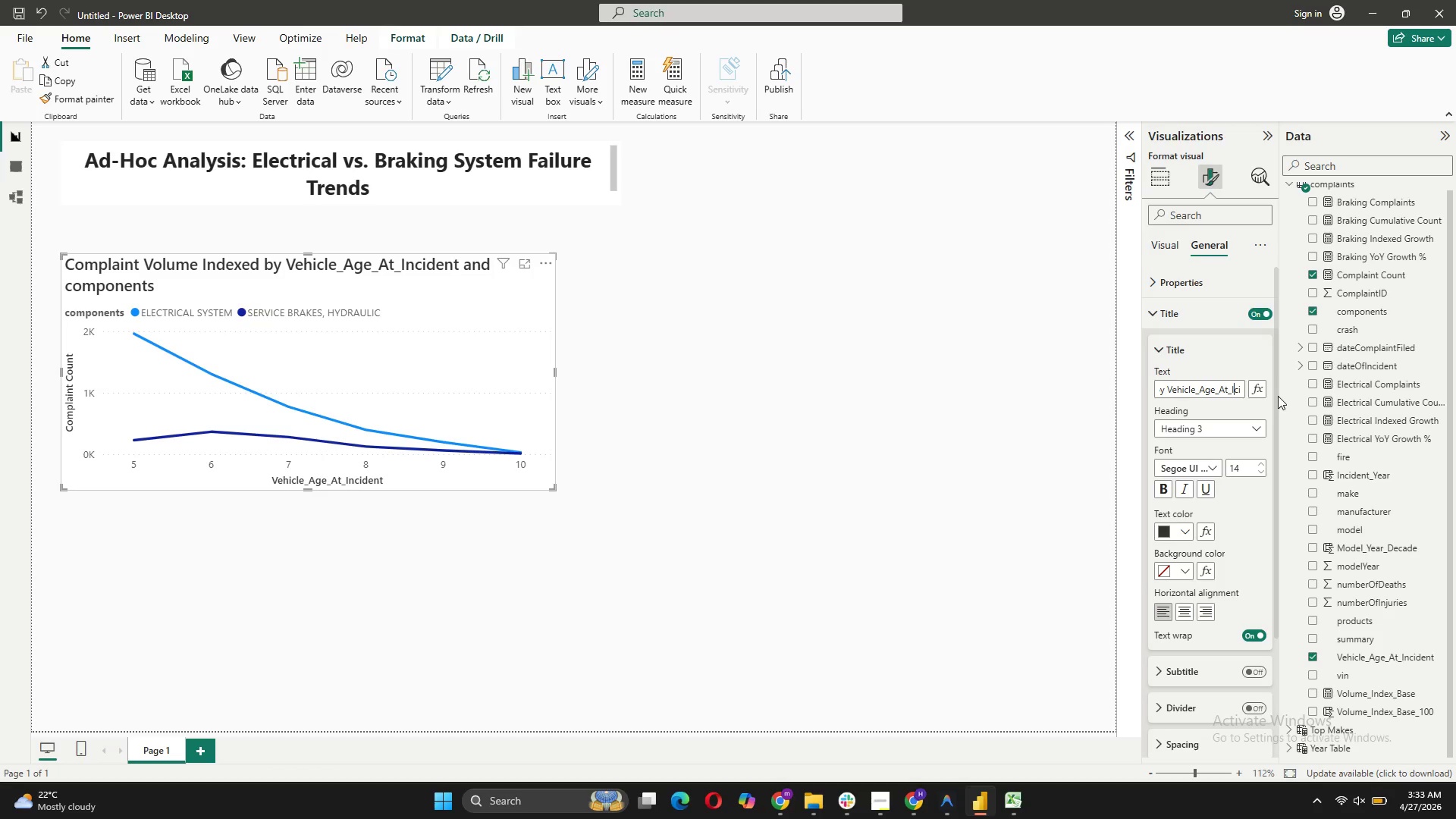 
key(Backspace)
 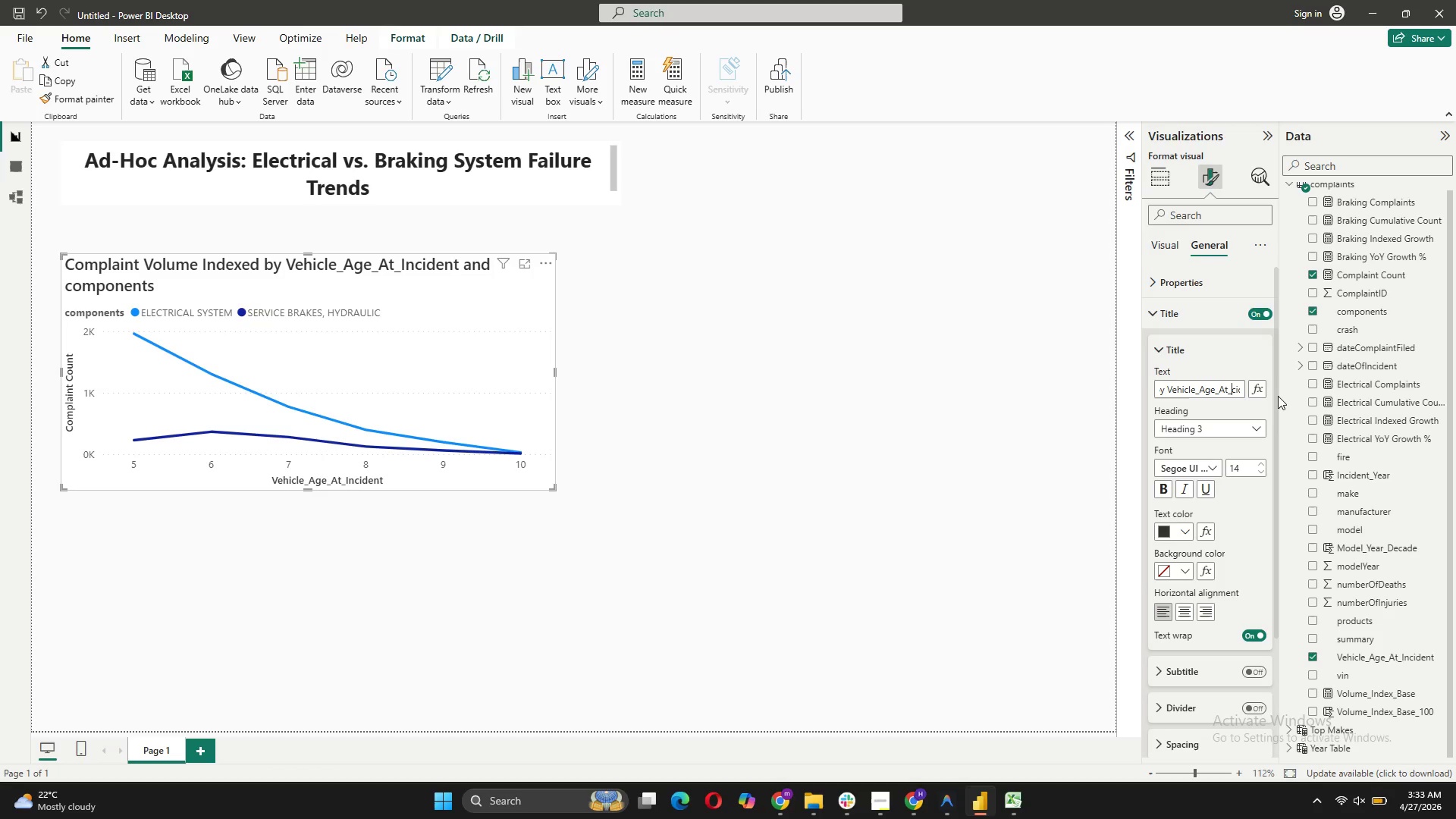 
key(Backspace)
 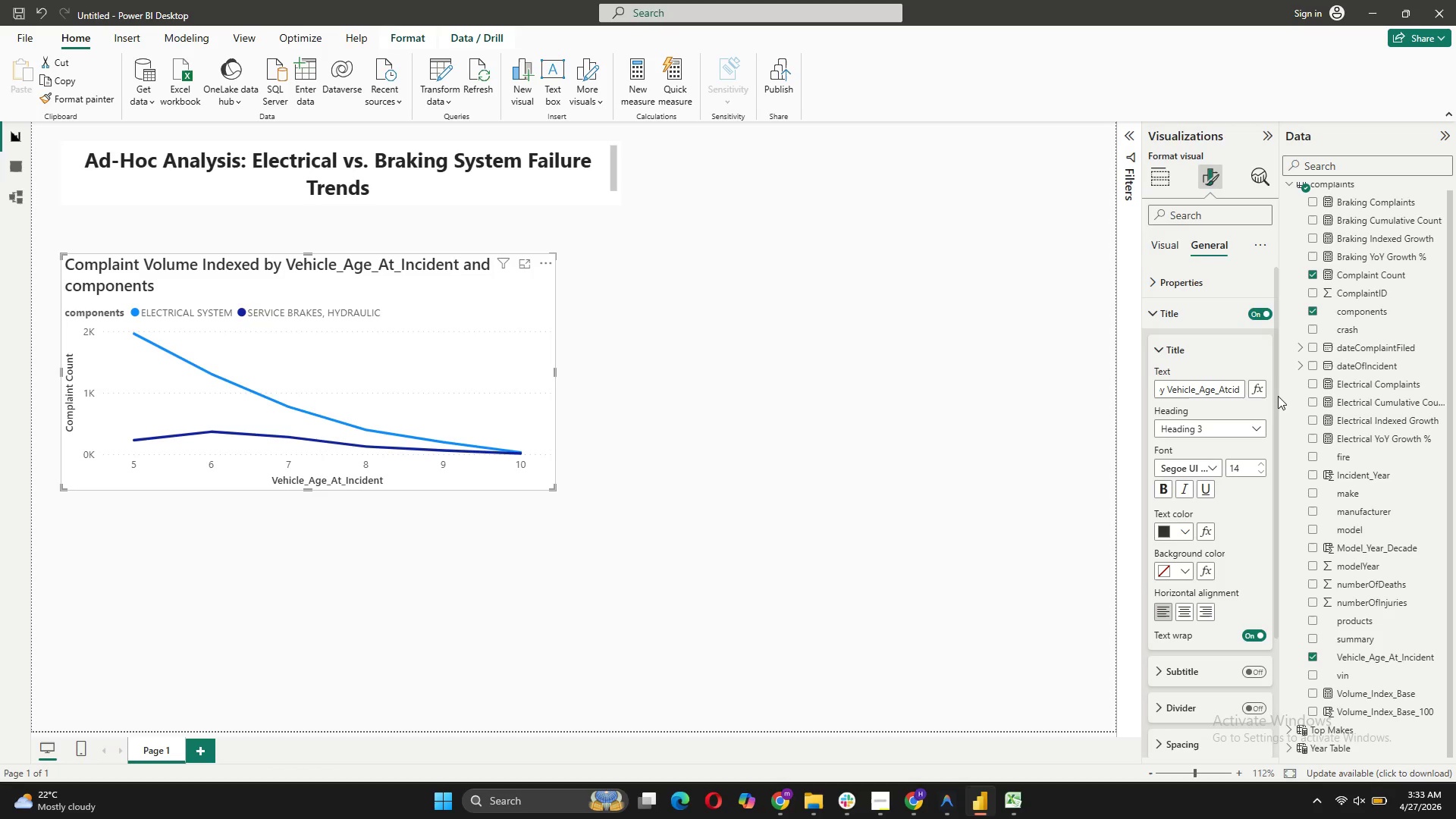 
key(Backspace)
 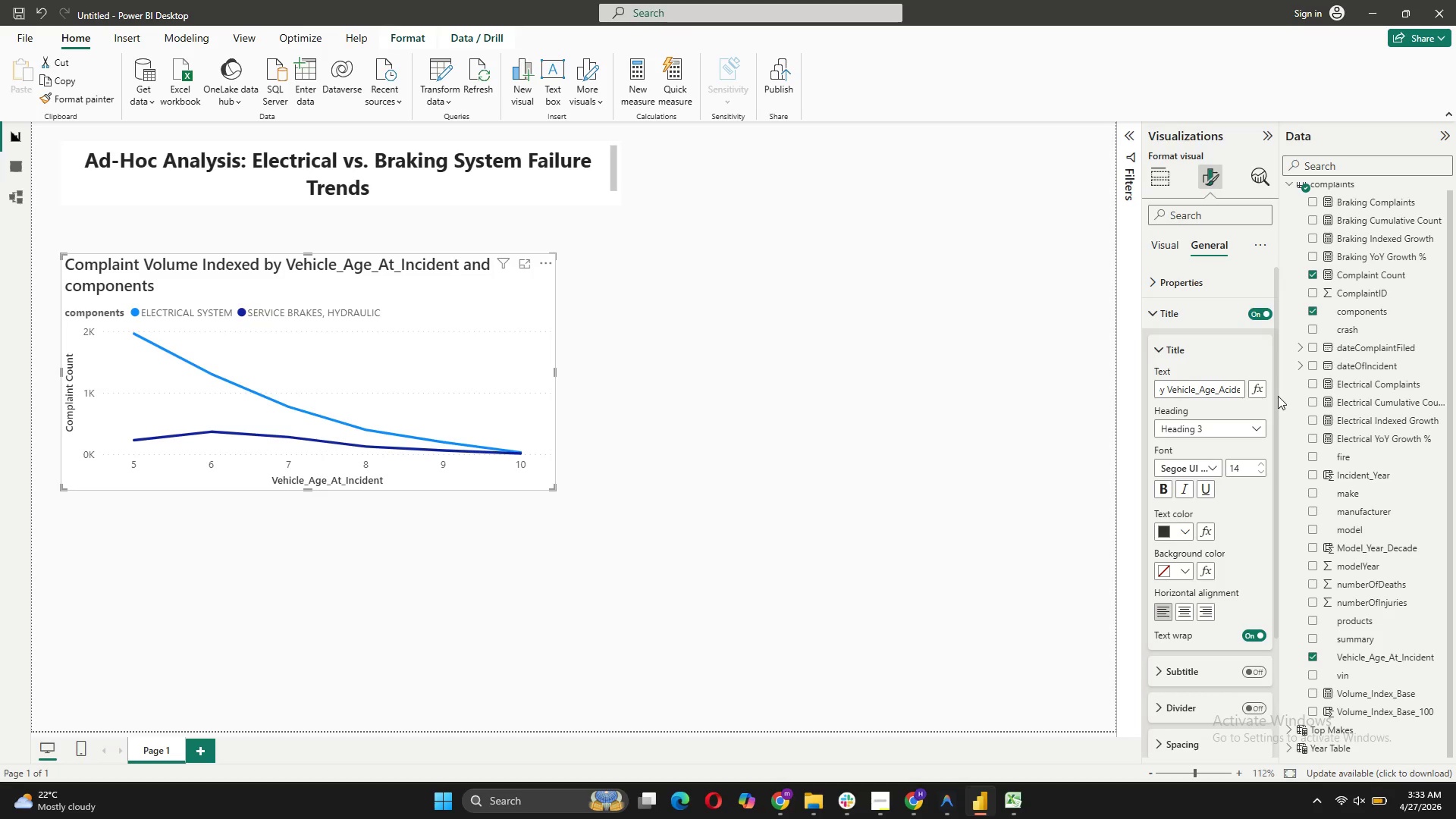 
key(Backspace)
 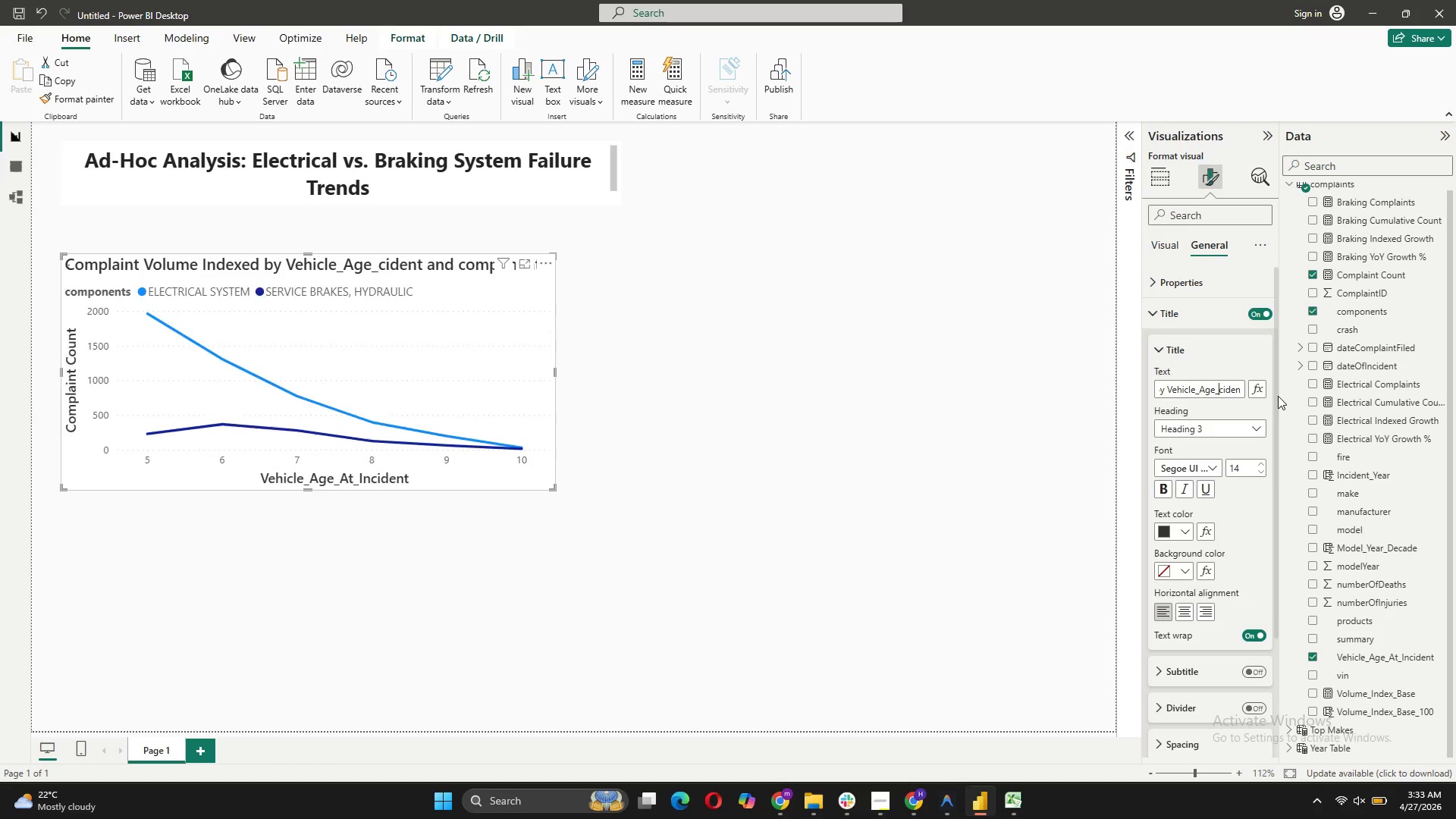 
key(ArrowRight)
 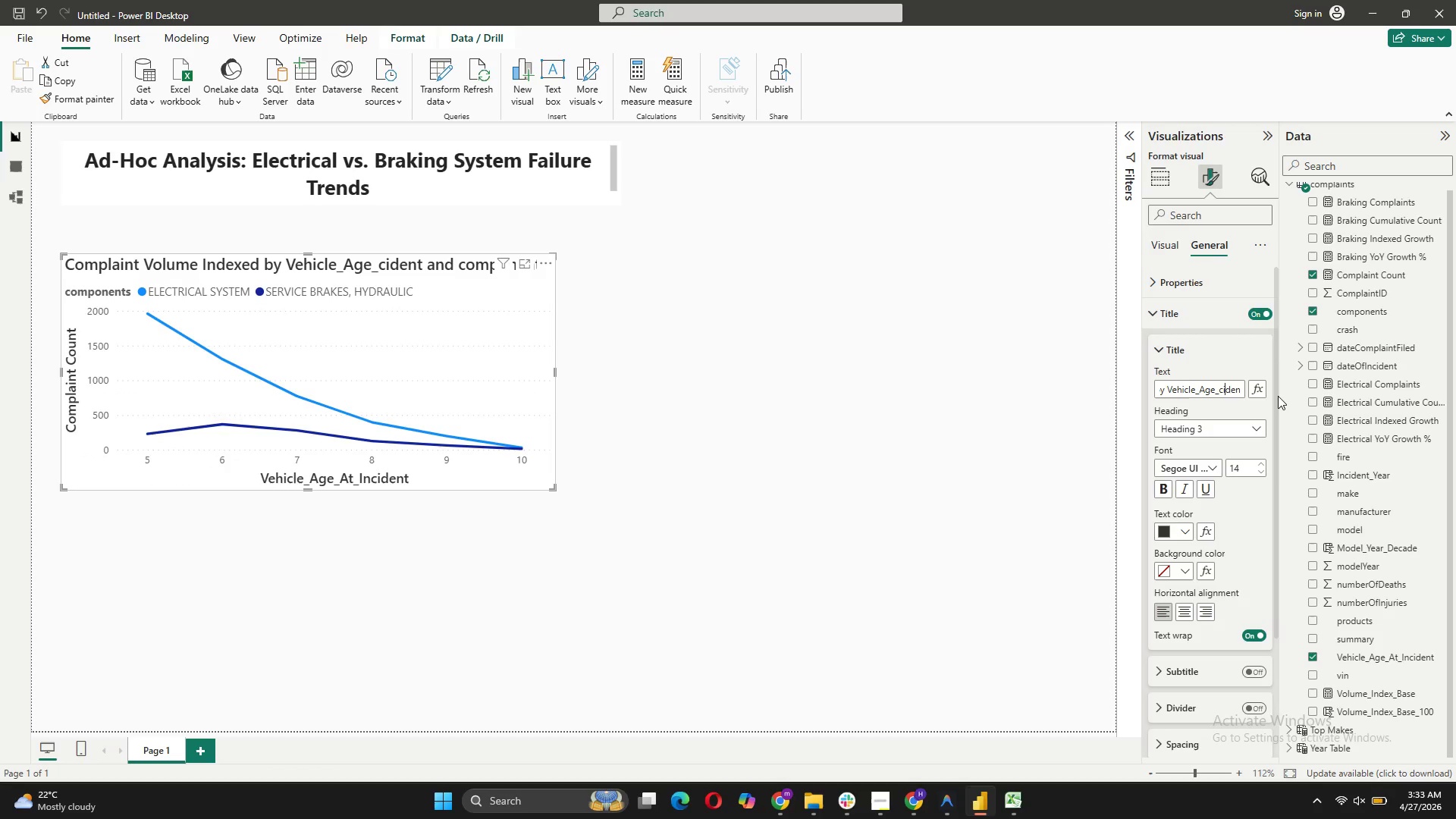 
key(ArrowRight)
 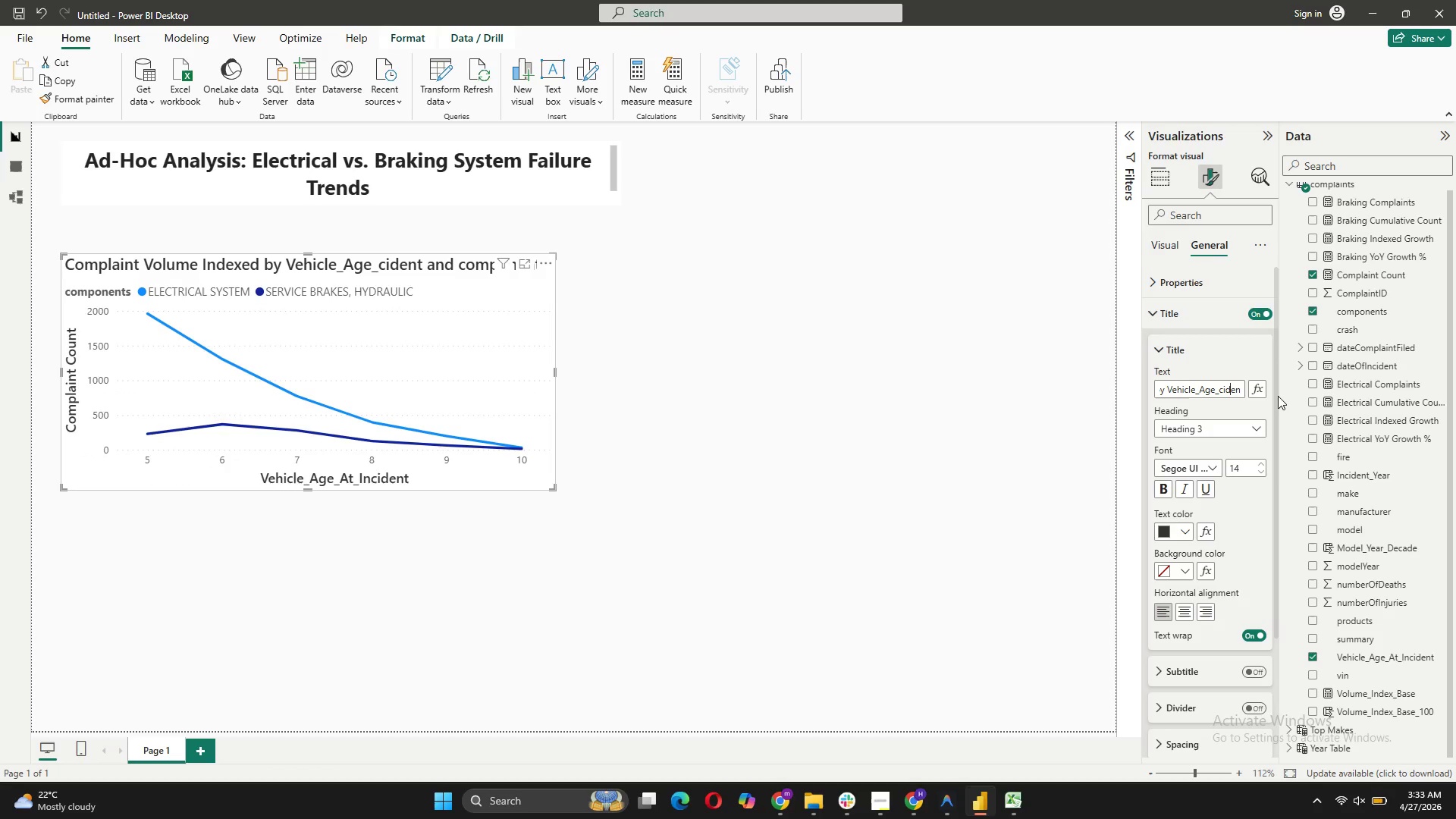 
key(ArrowRight)
 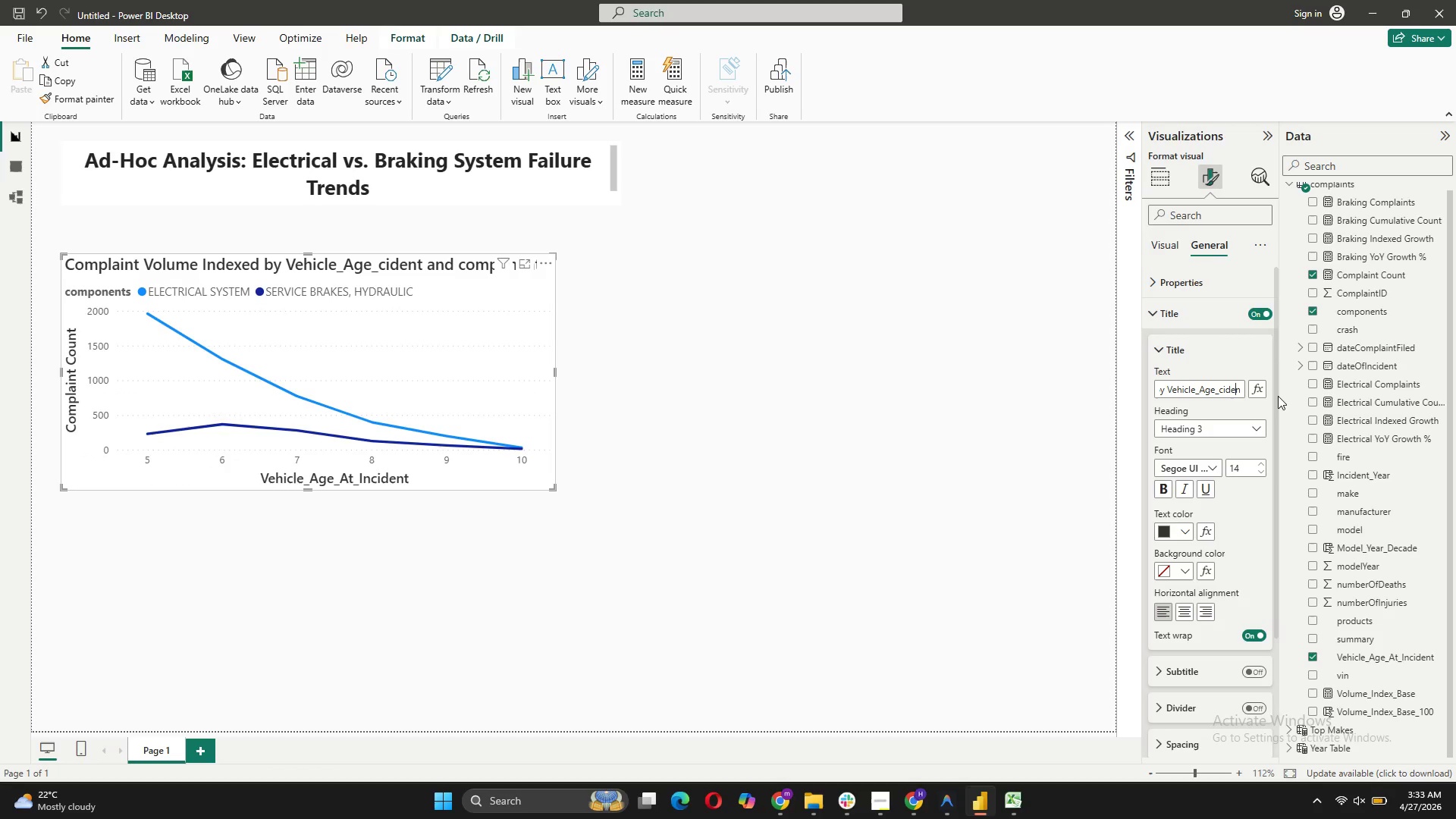 
key(ArrowRight)
 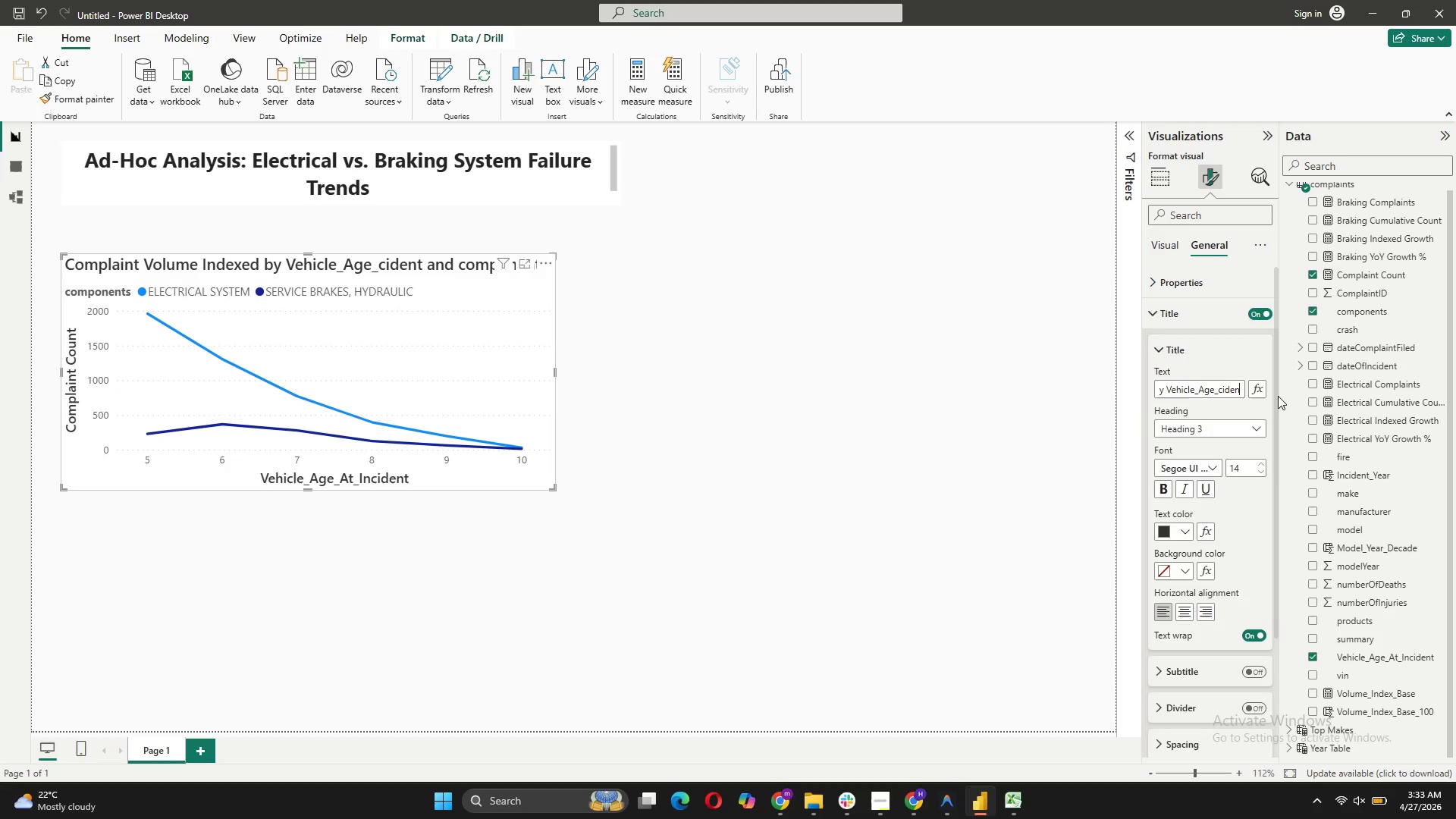 
key(ArrowRight)
 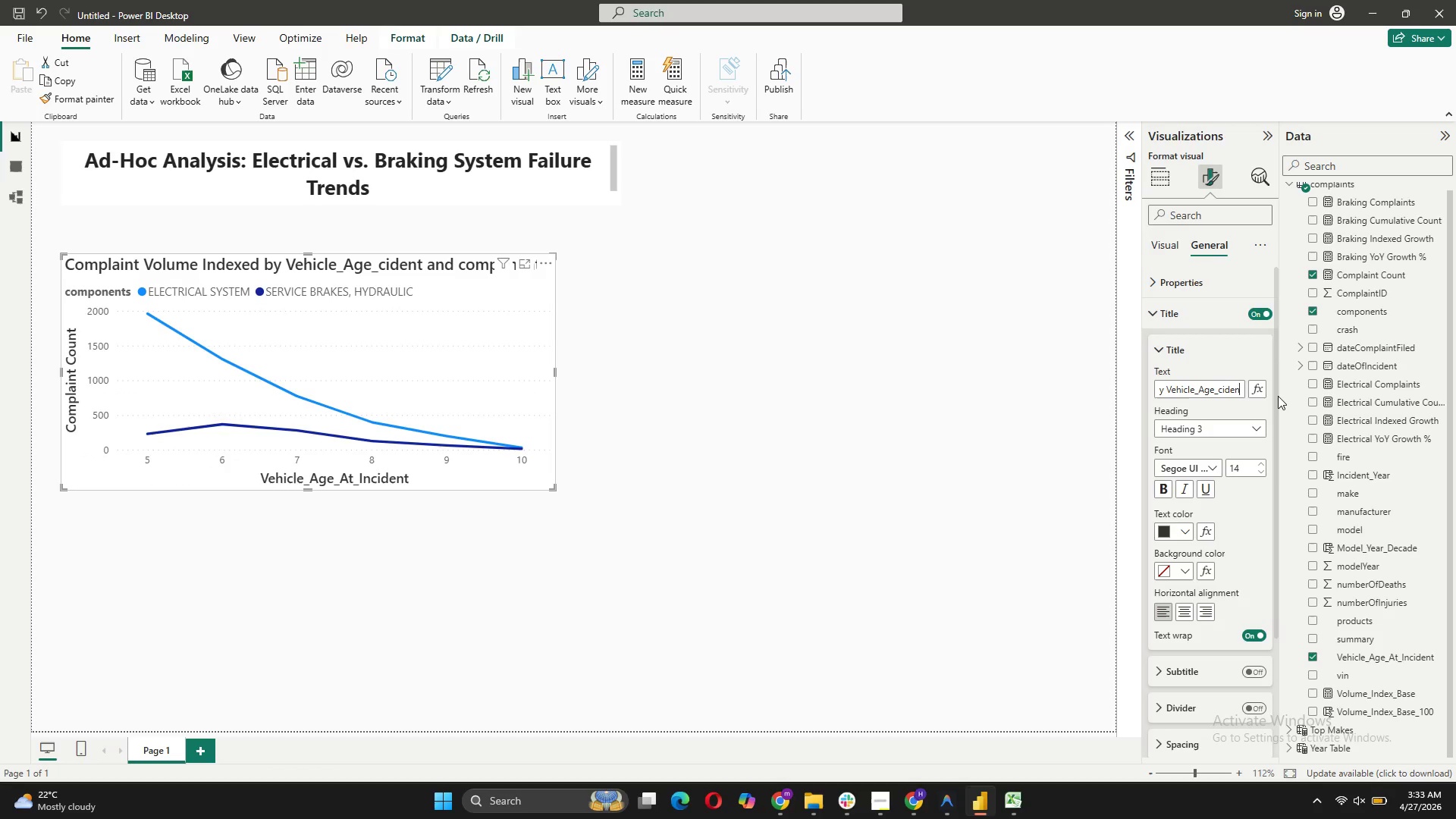 
key(Backspace)
 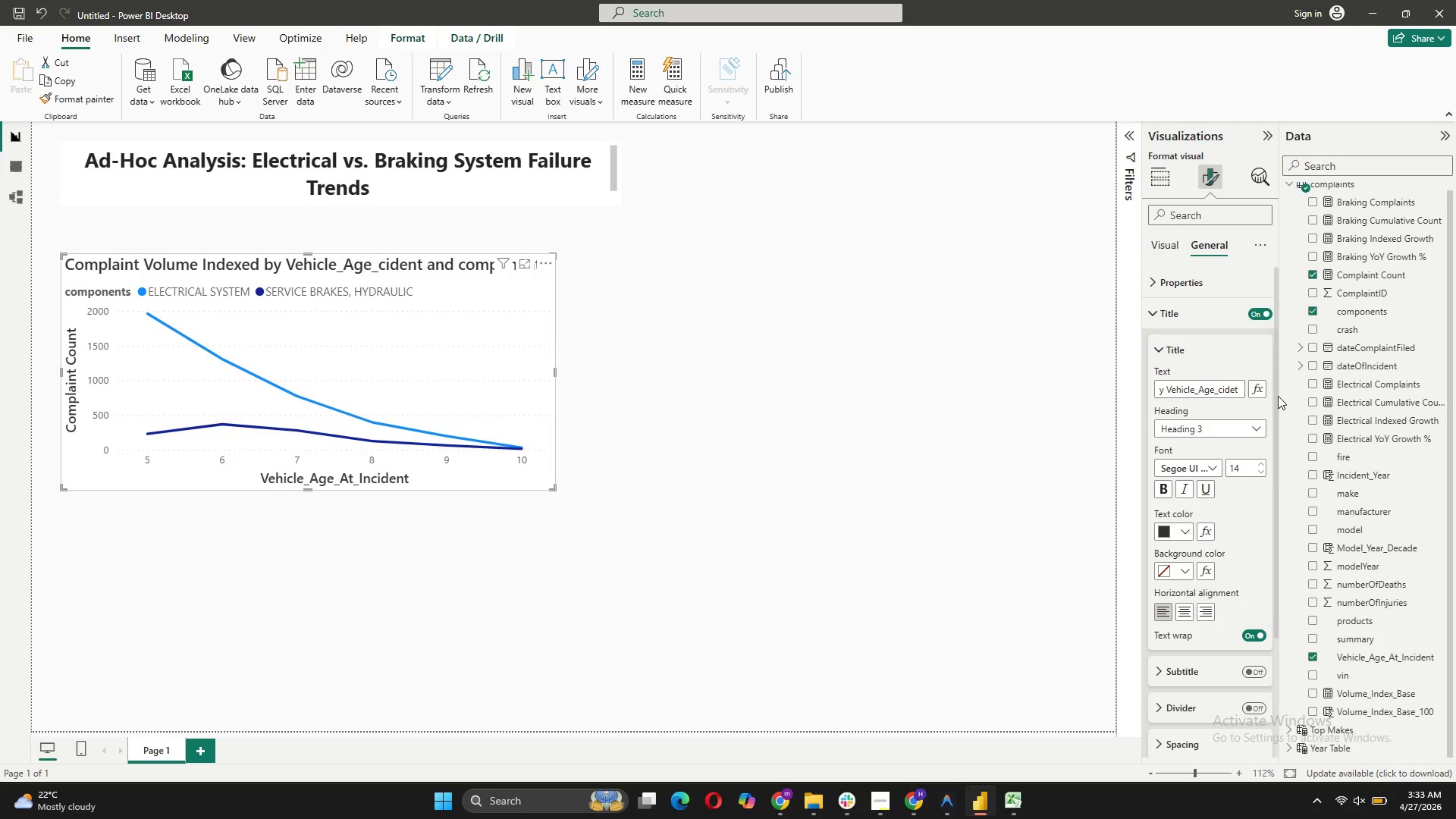 
key(Backspace)
 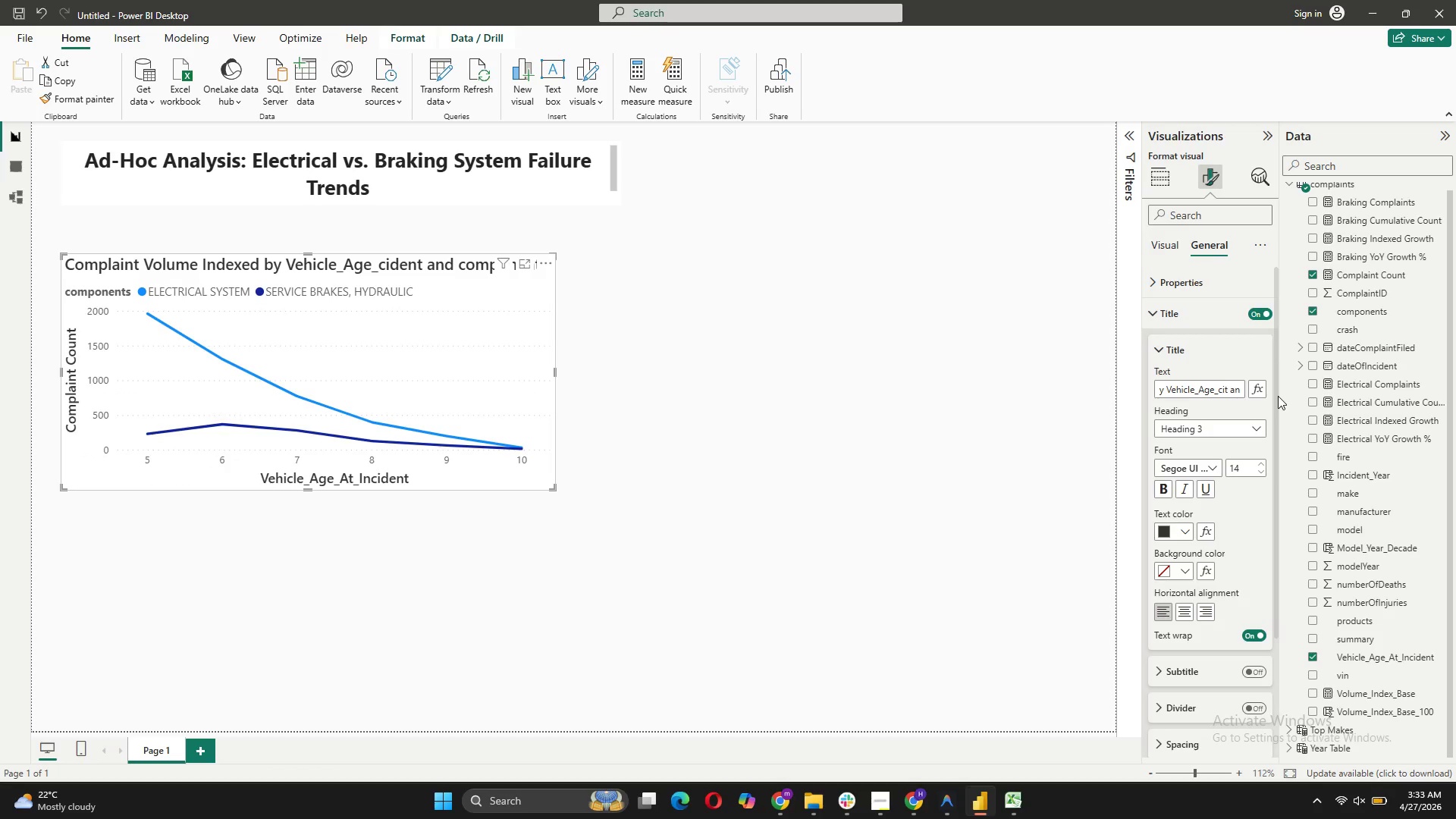 
key(Backspace)
 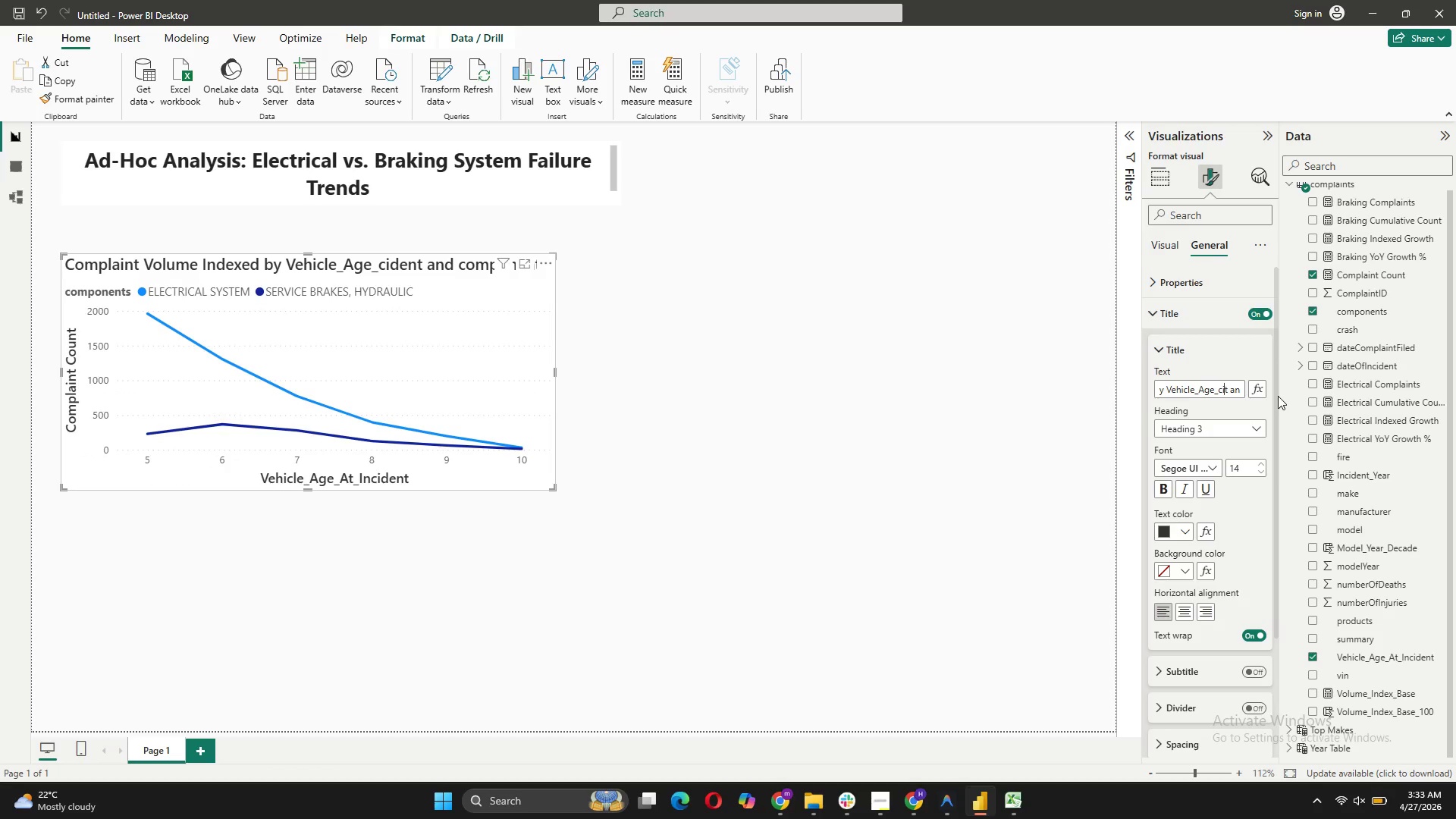 
key(Backspace)
 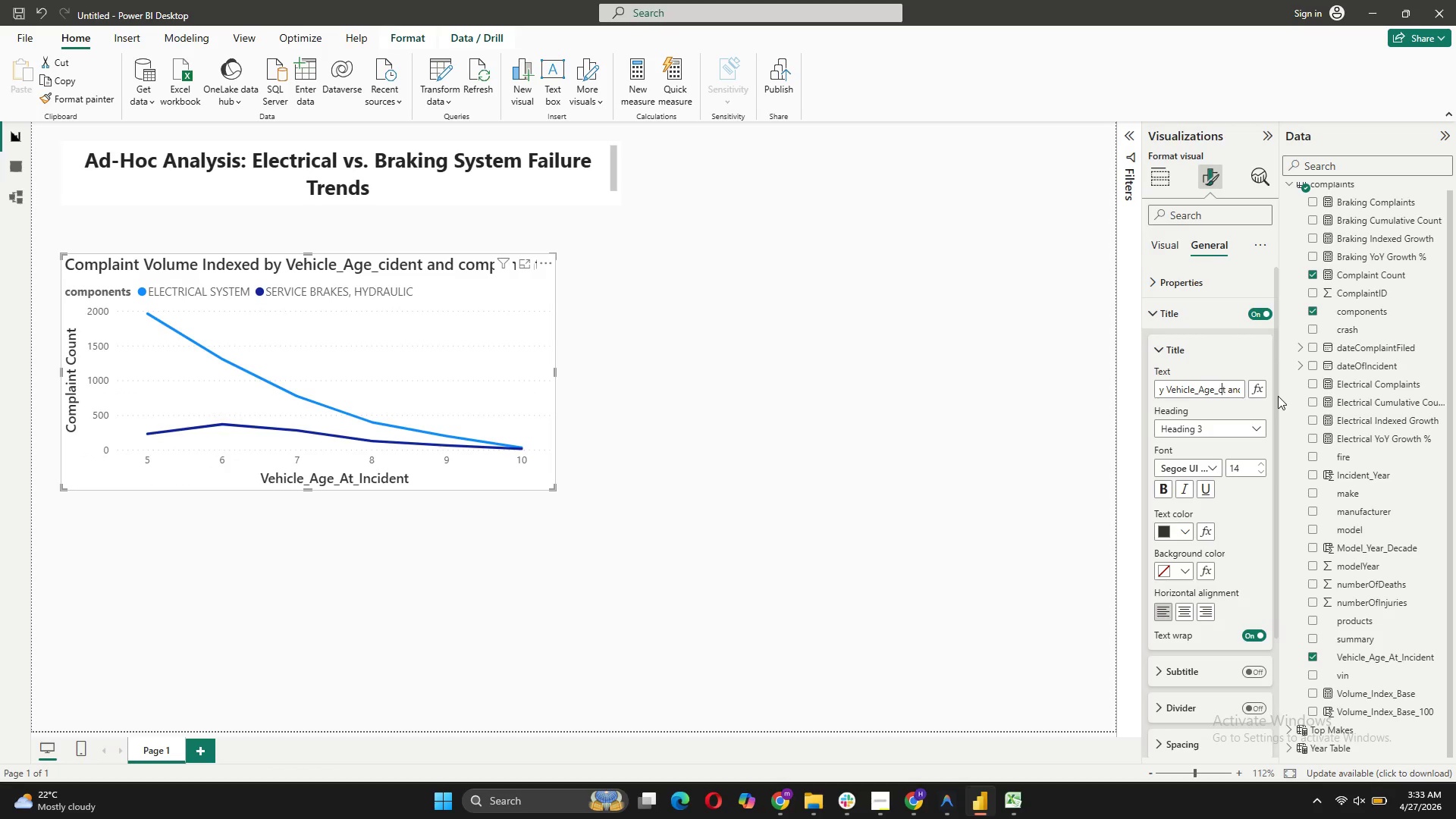 
key(Backspace)
 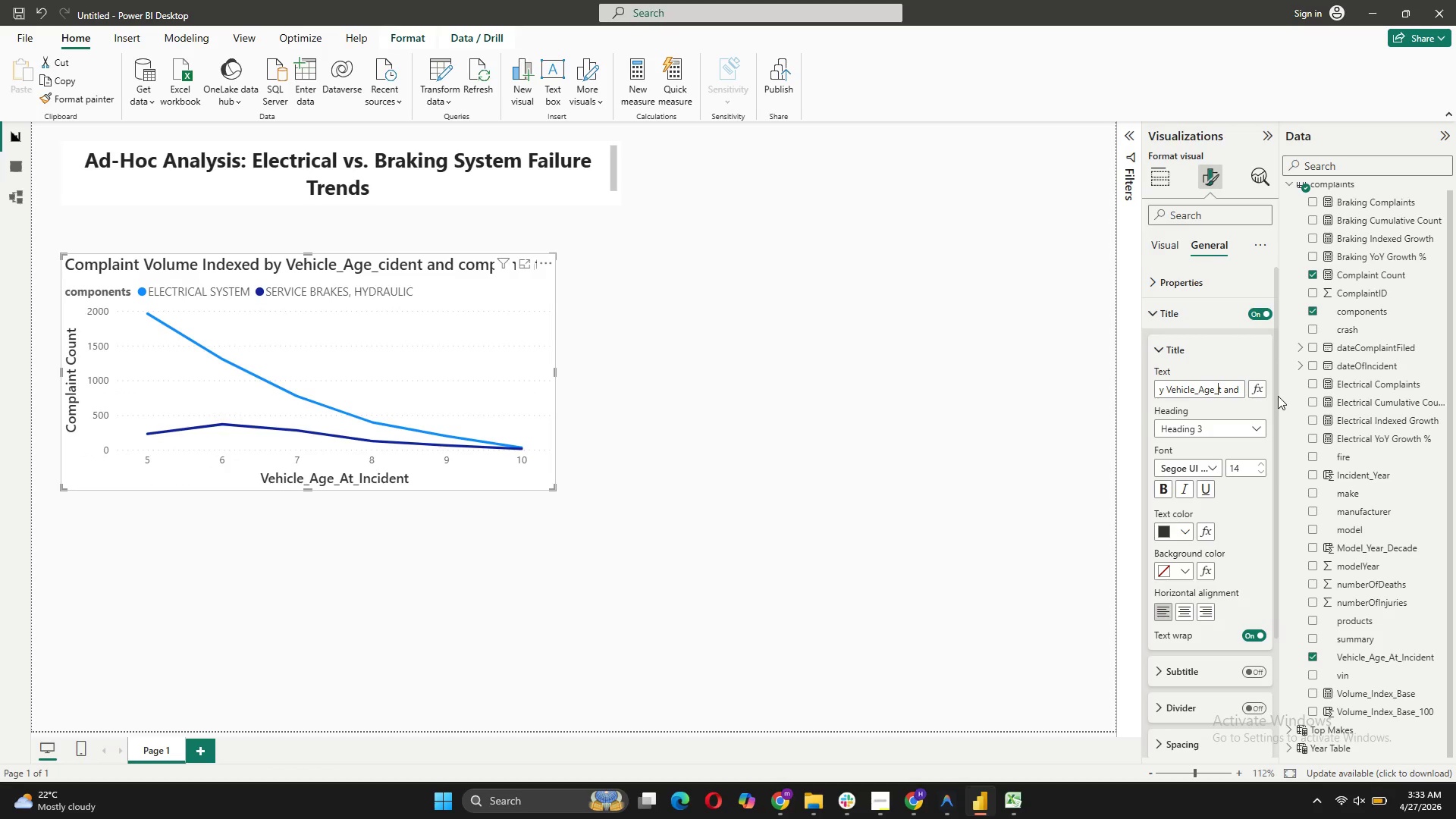 
key(Backspace)
 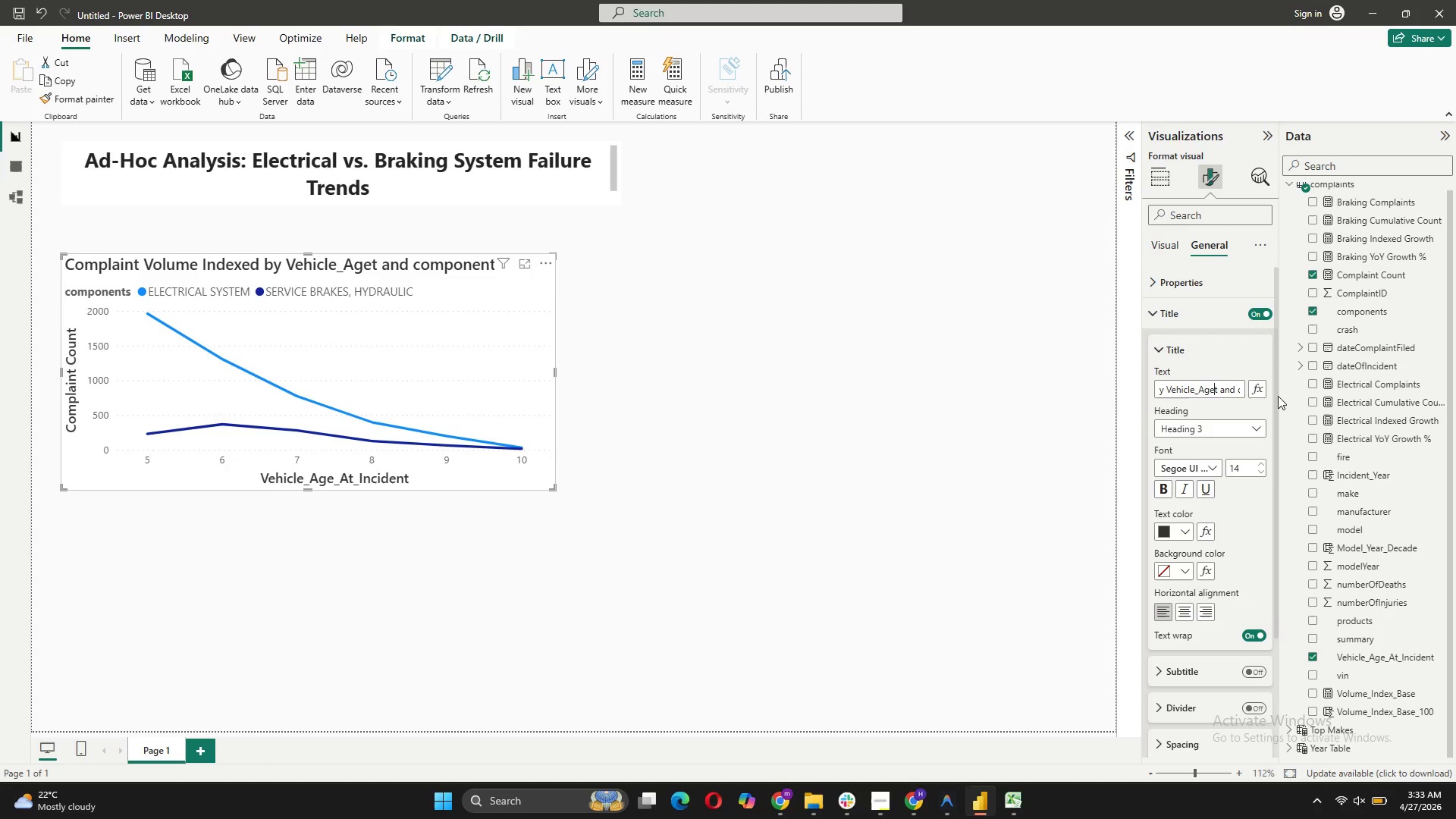 
key(ArrowRight)
 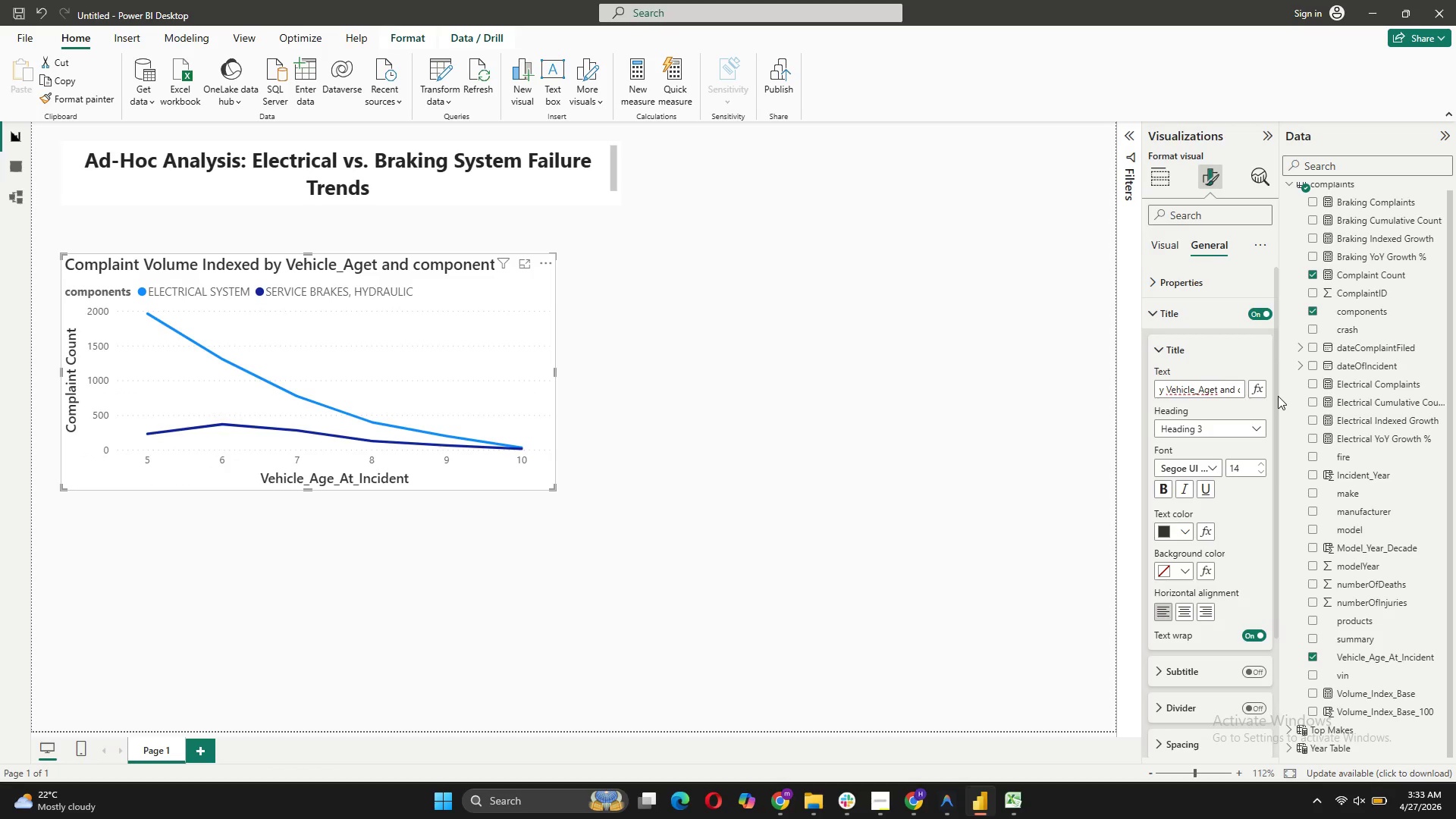 
key(Backspace)
 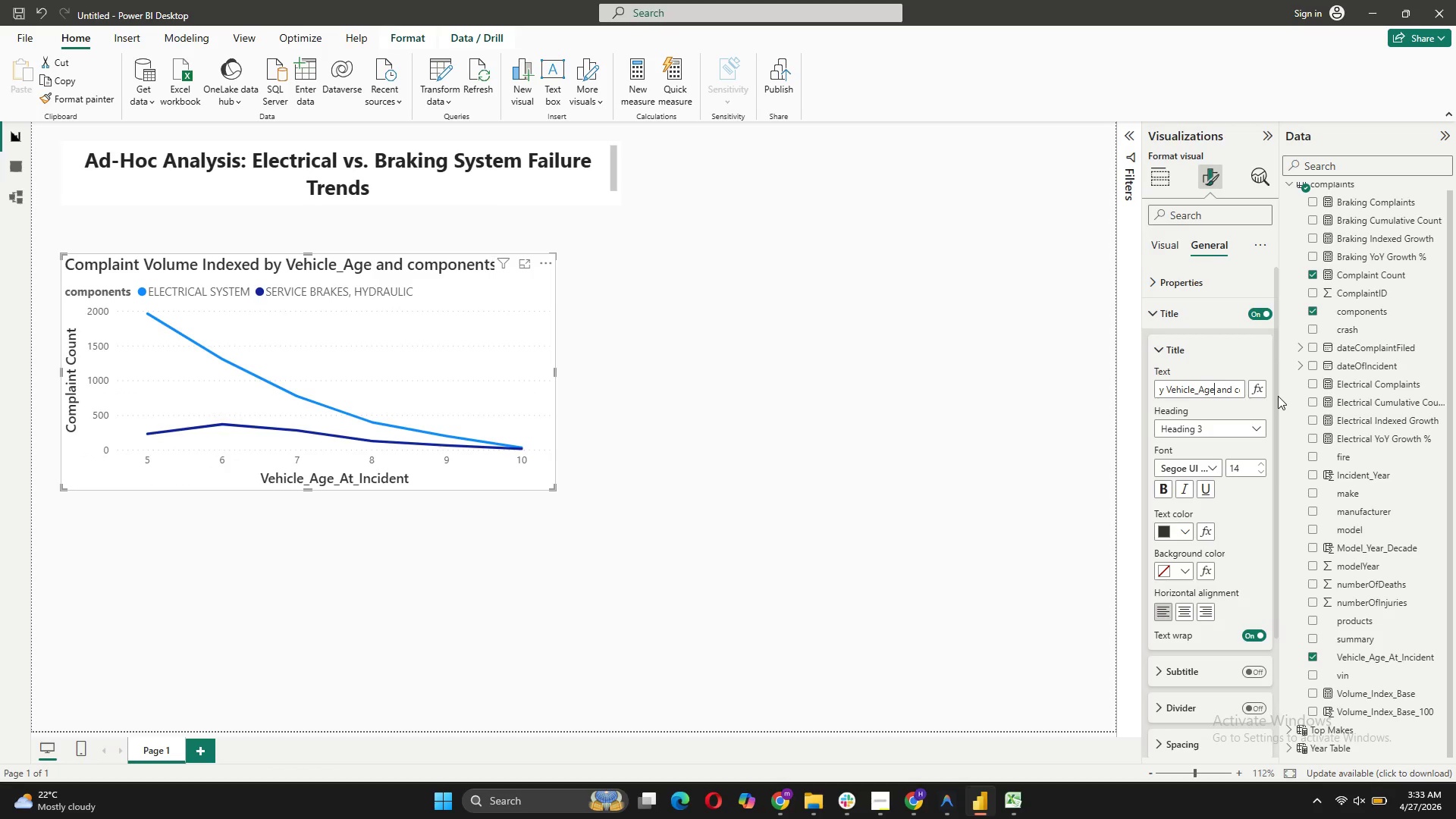 
key(ArrowLeft)
 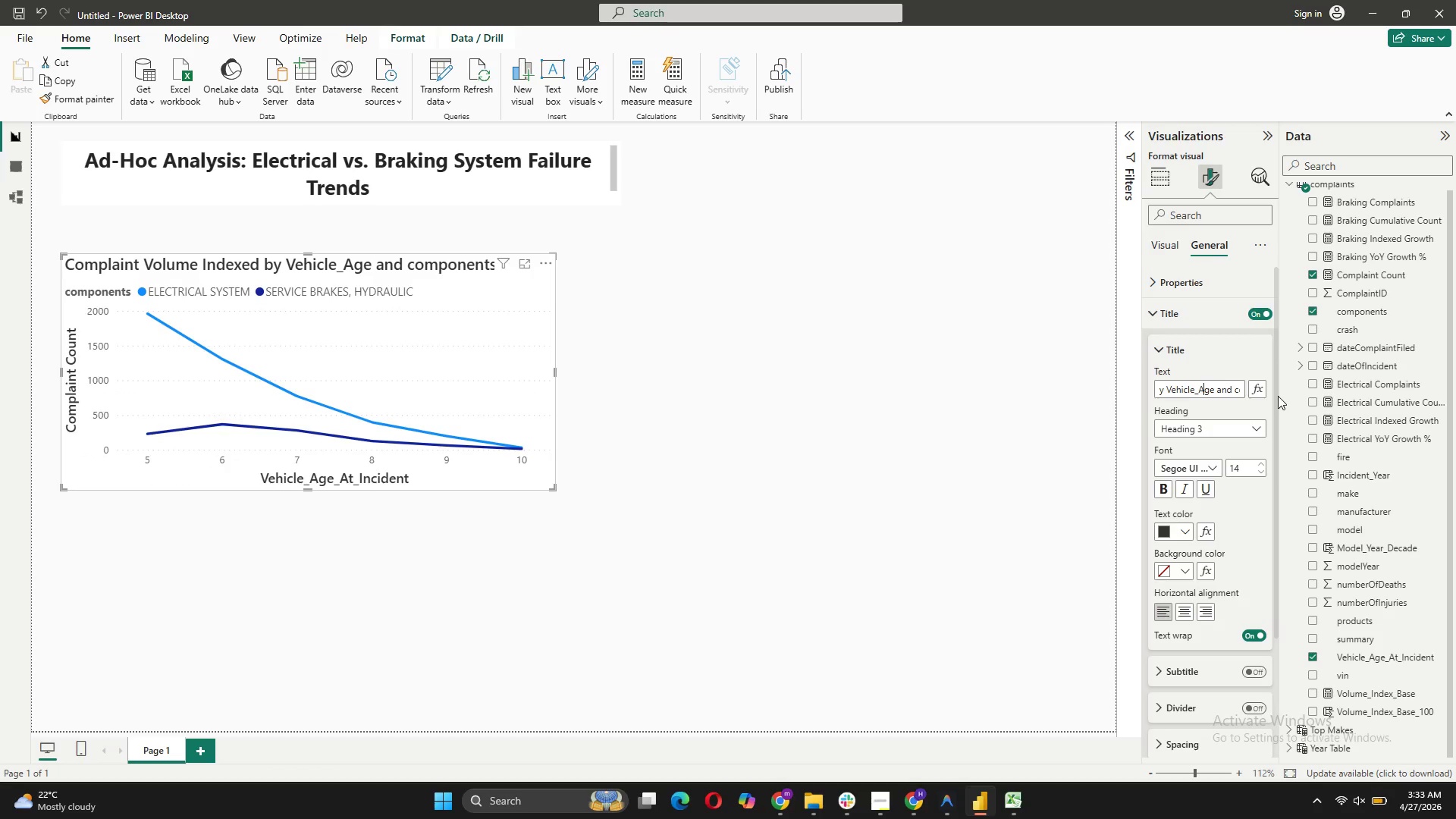 
key(ArrowLeft)
 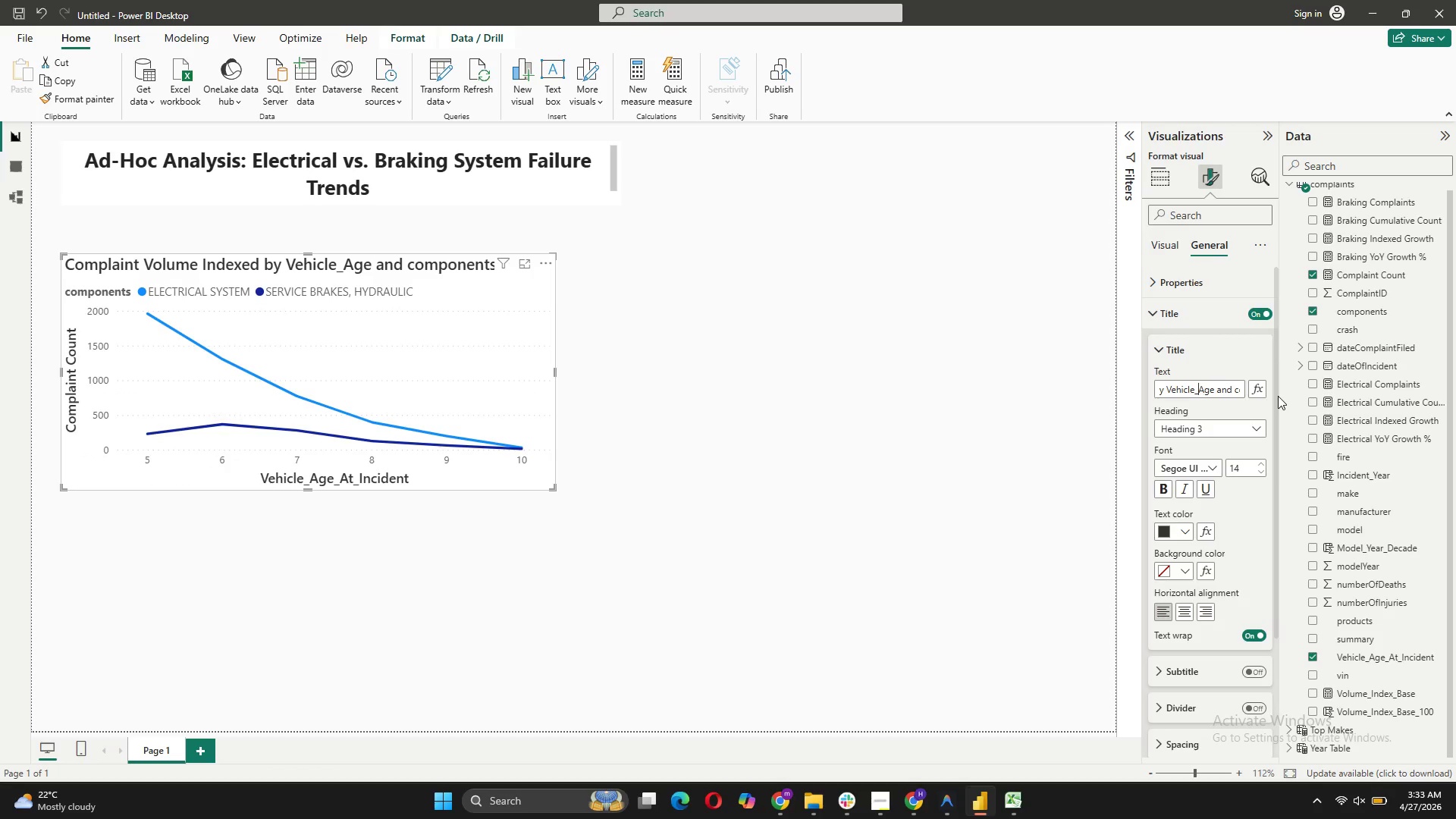 
key(ArrowLeft)
 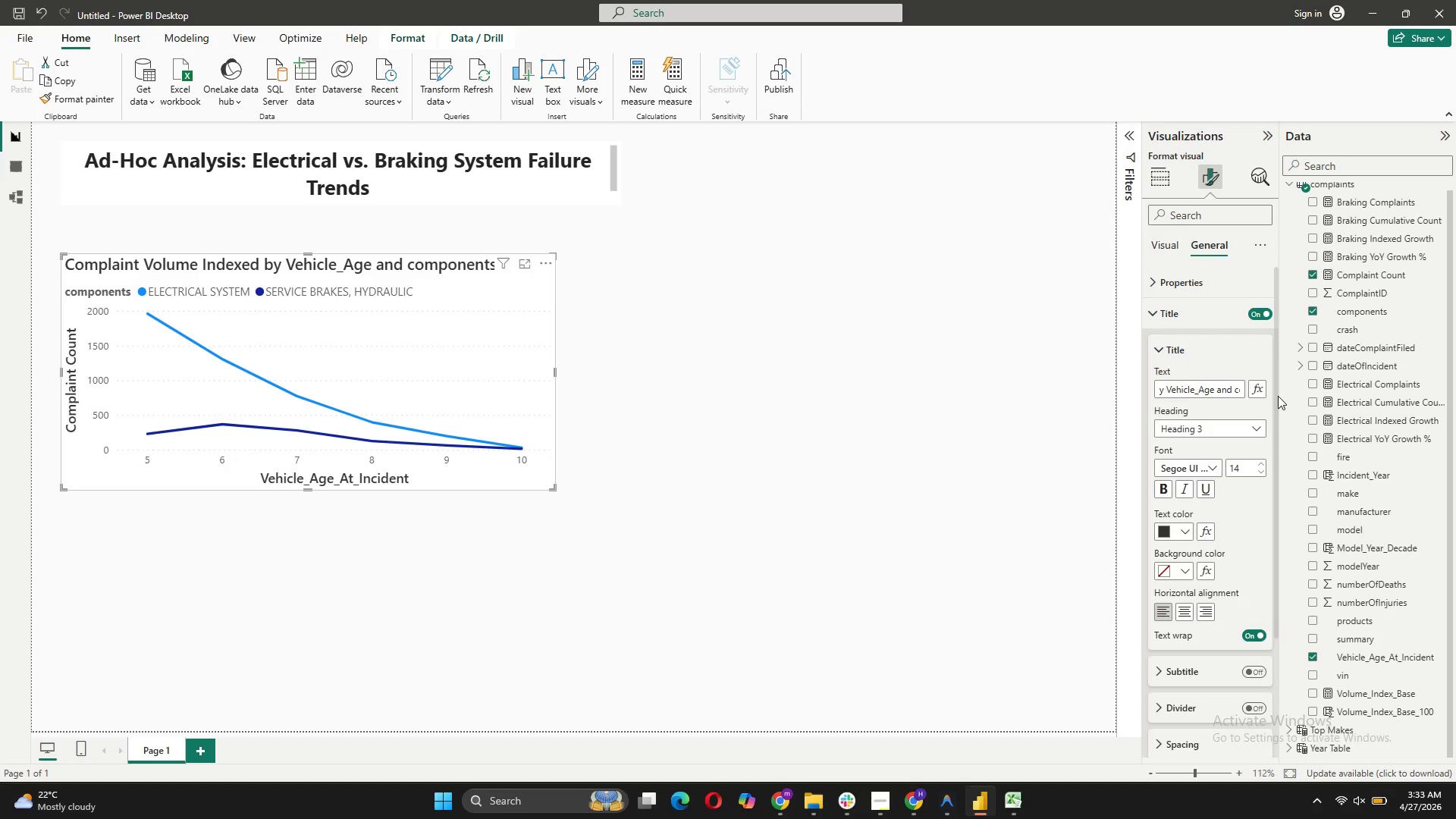 
key(Backspace)
 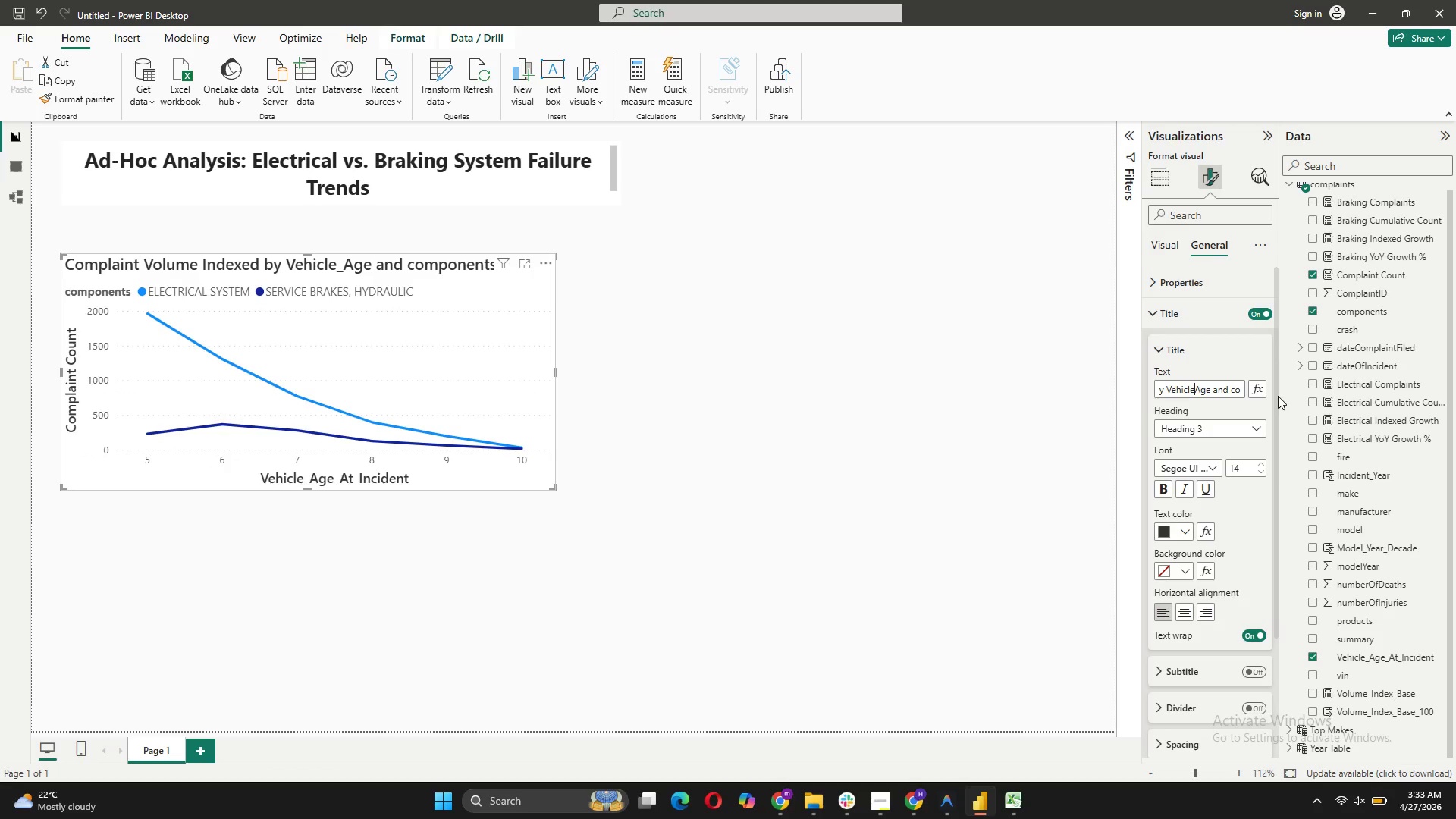 
key(Space)
 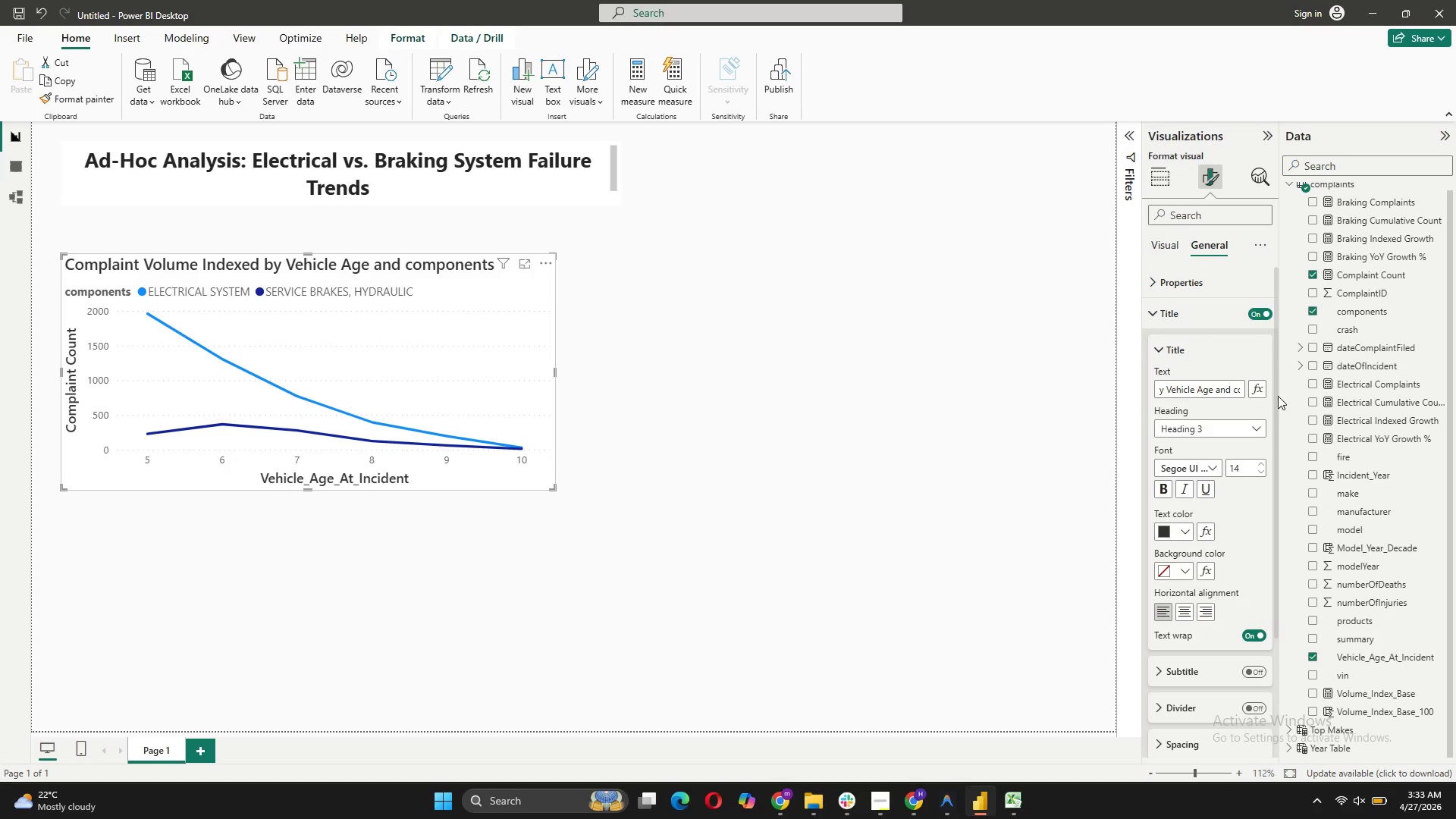 
hold_key(key=ArrowRight, duration=0.95)
 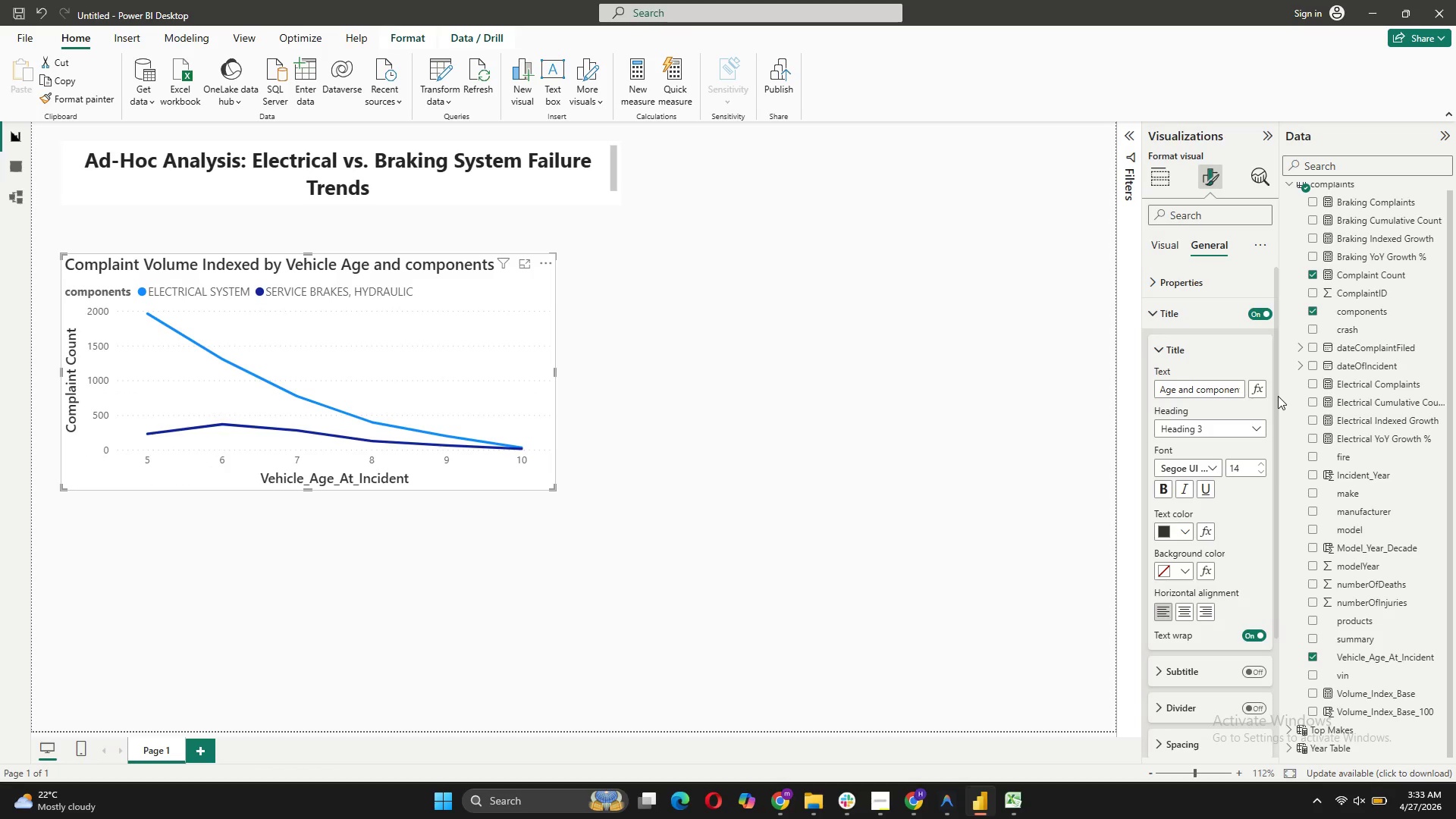 
key(Backspace)
 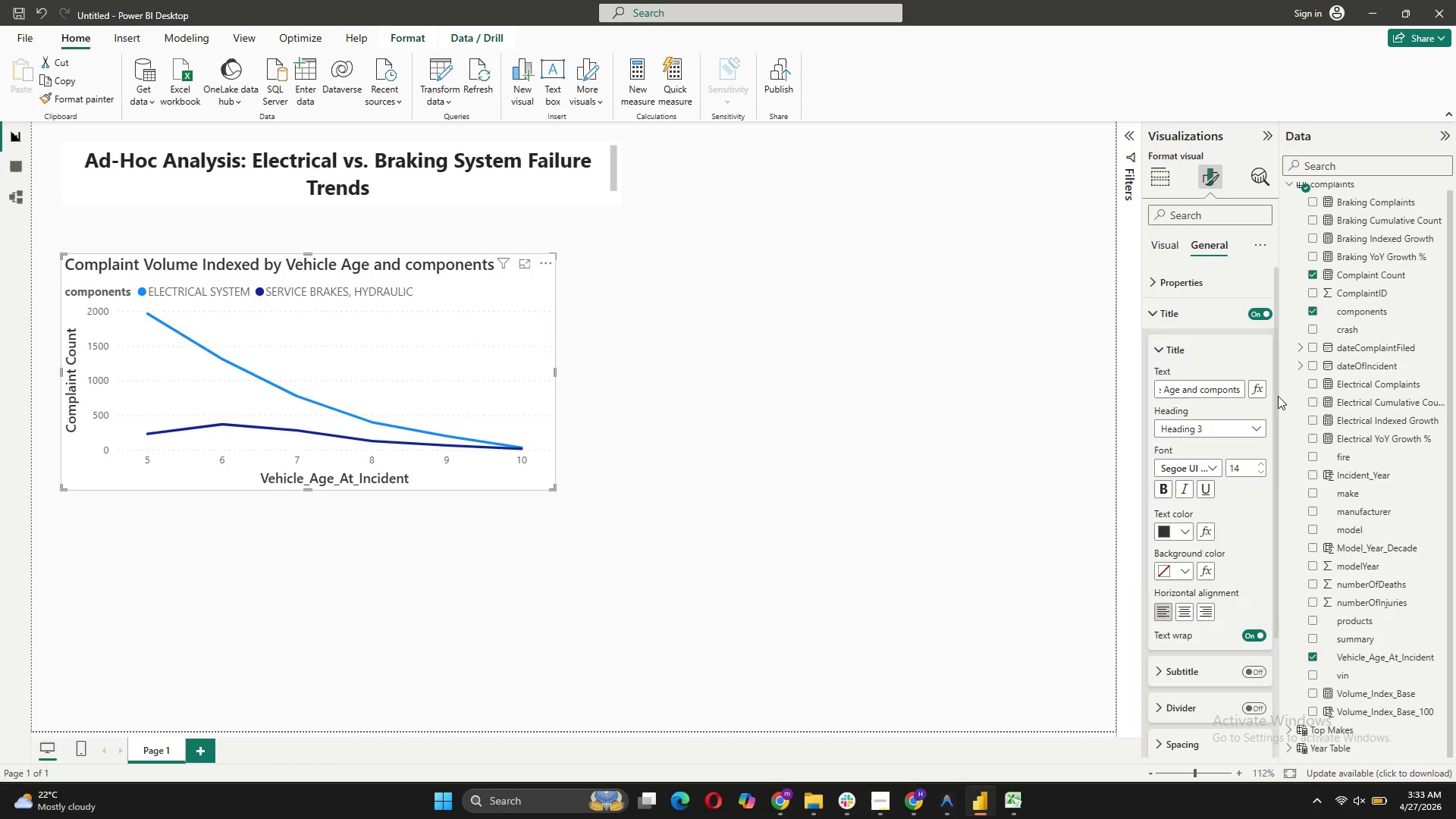 
key(Backspace)
 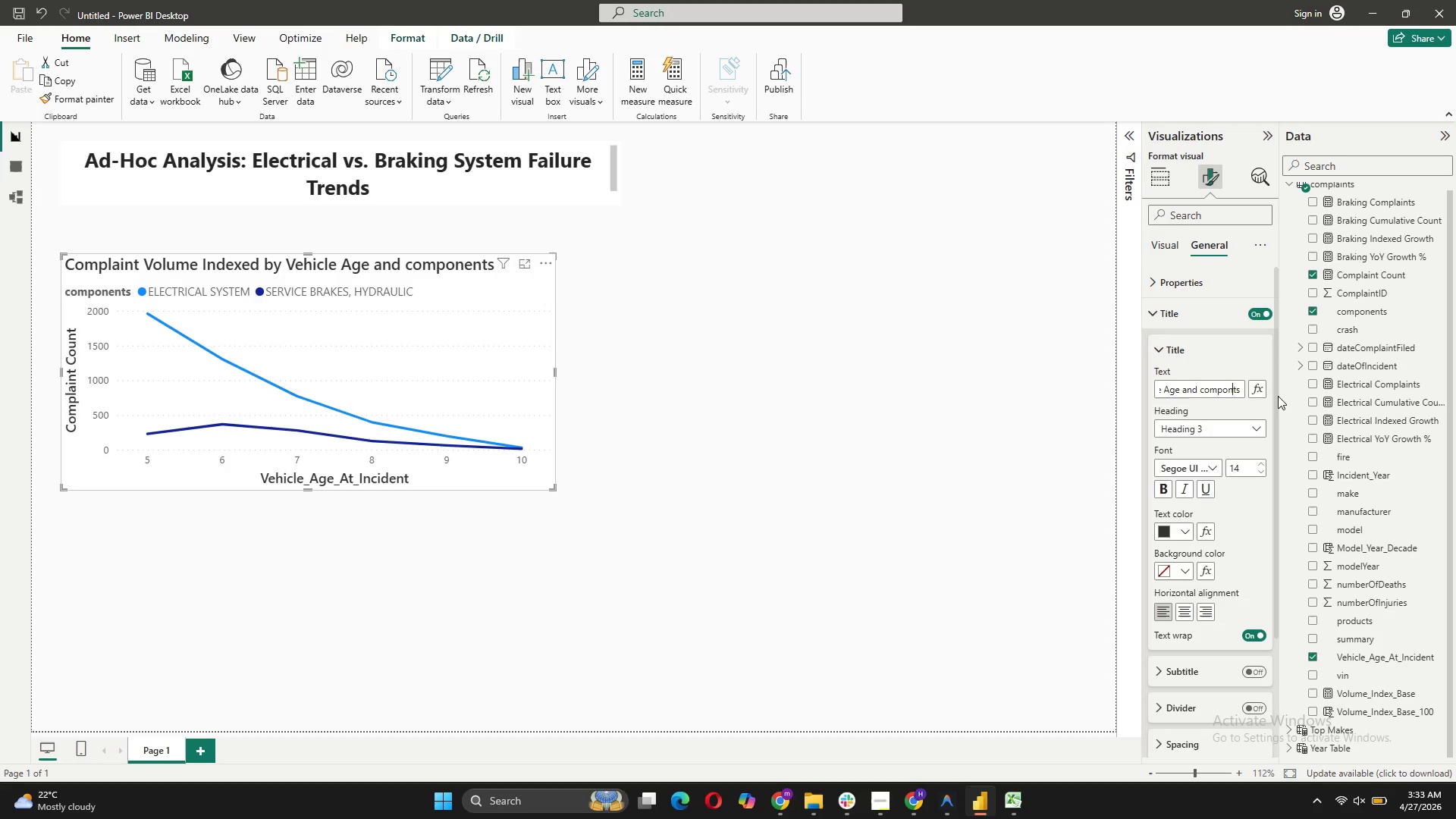 
key(Backspace)
 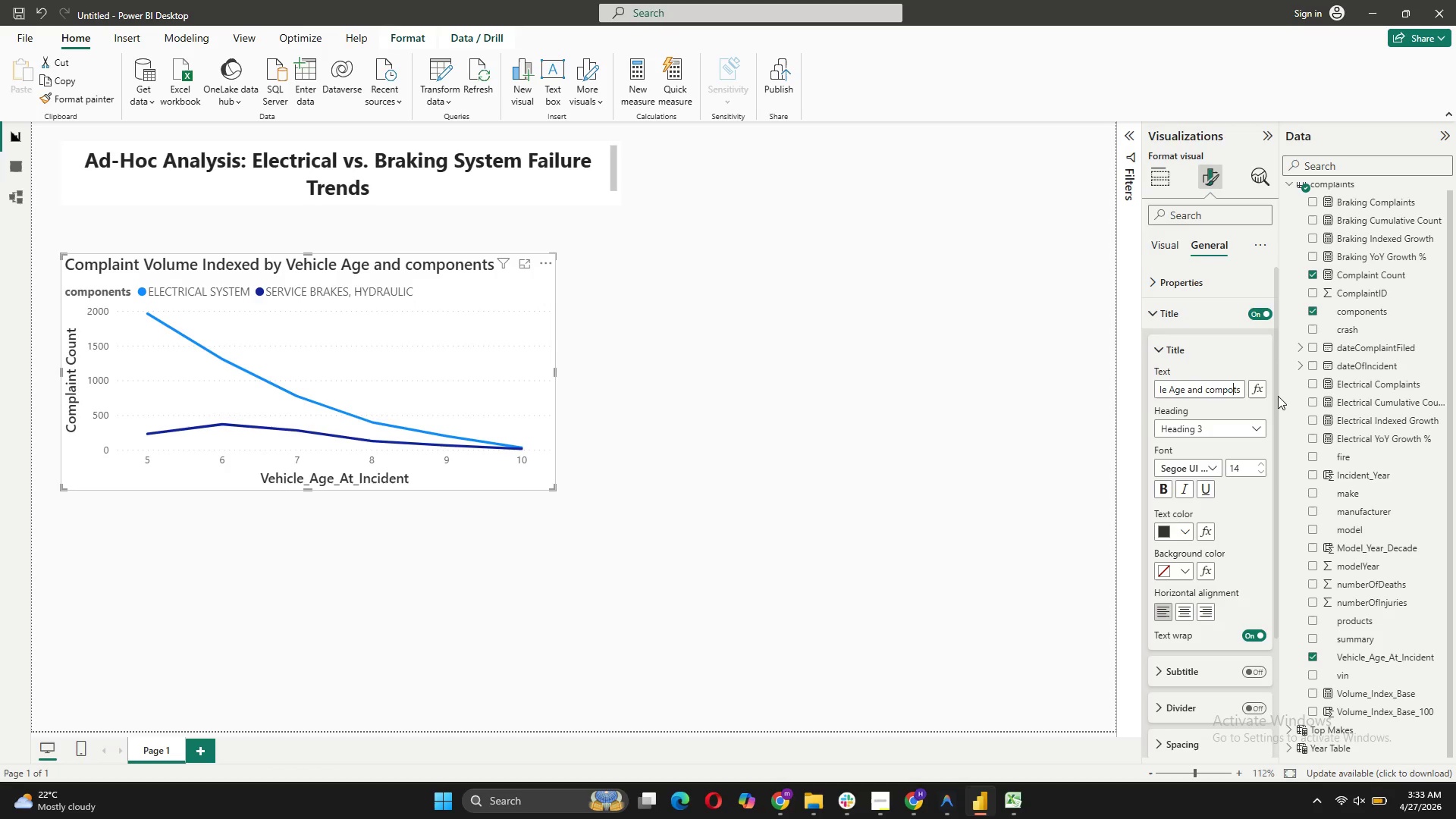 
key(Backspace)
 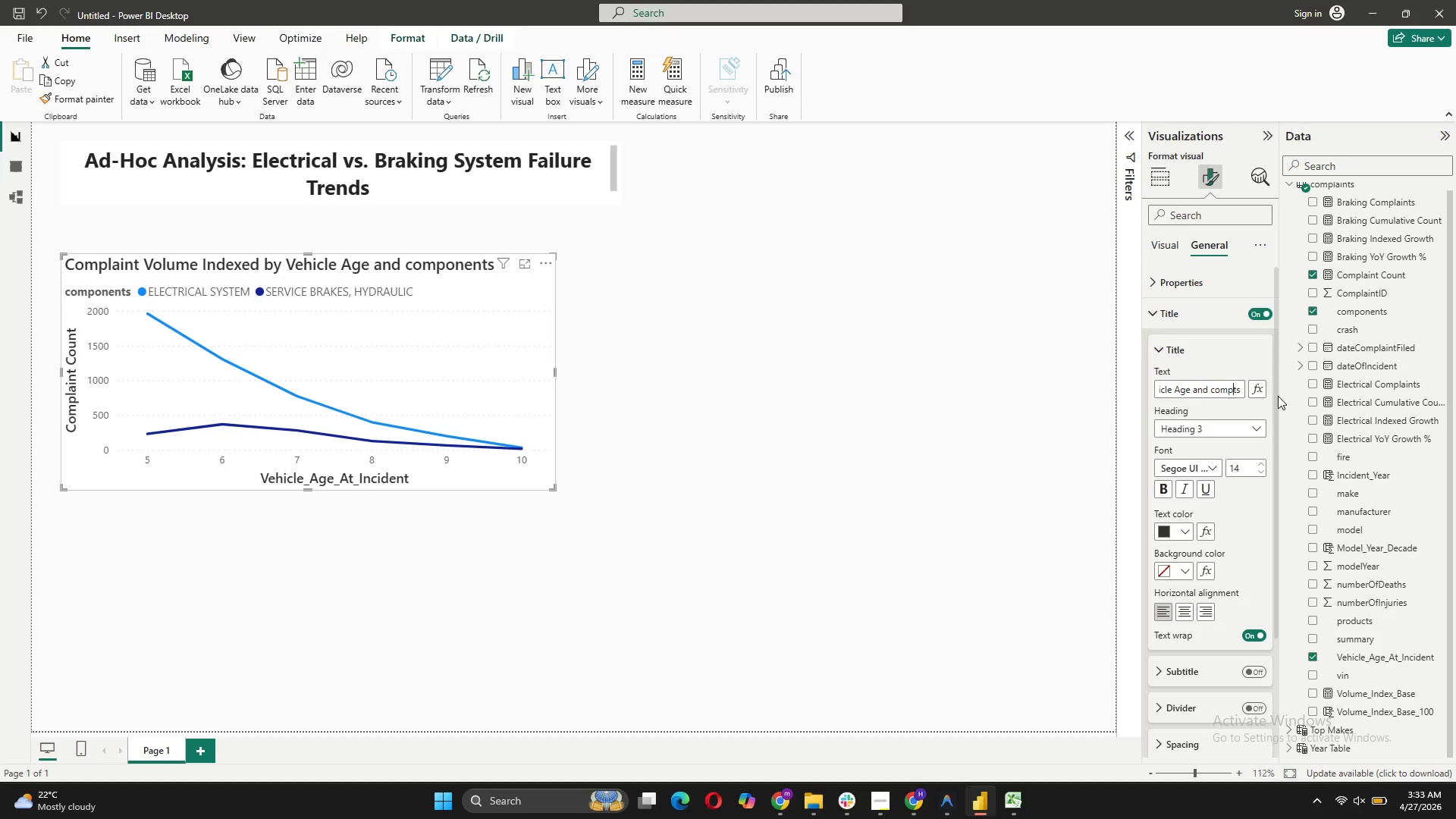 
key(Backspace)
 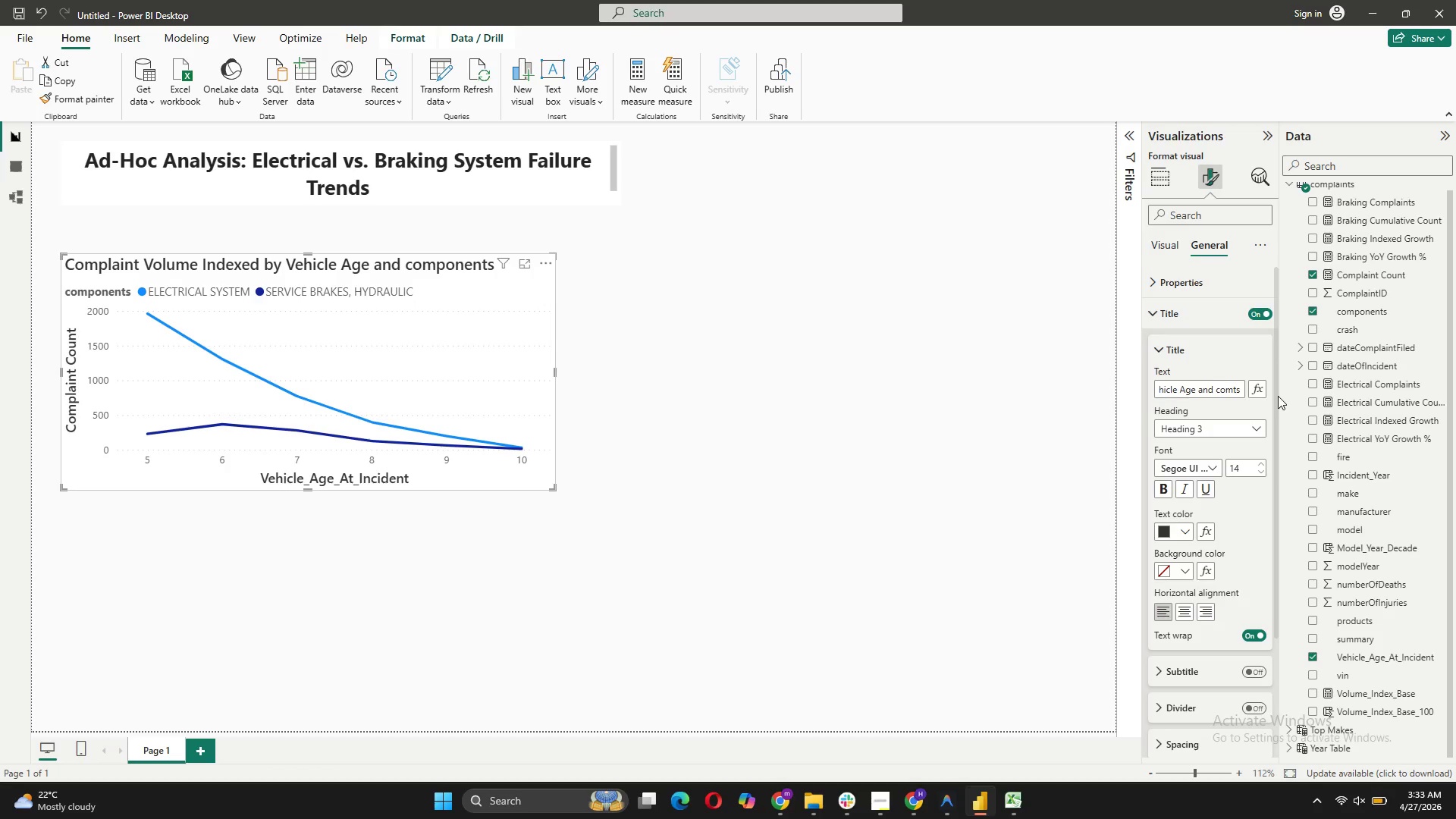 
key(Backspace)
 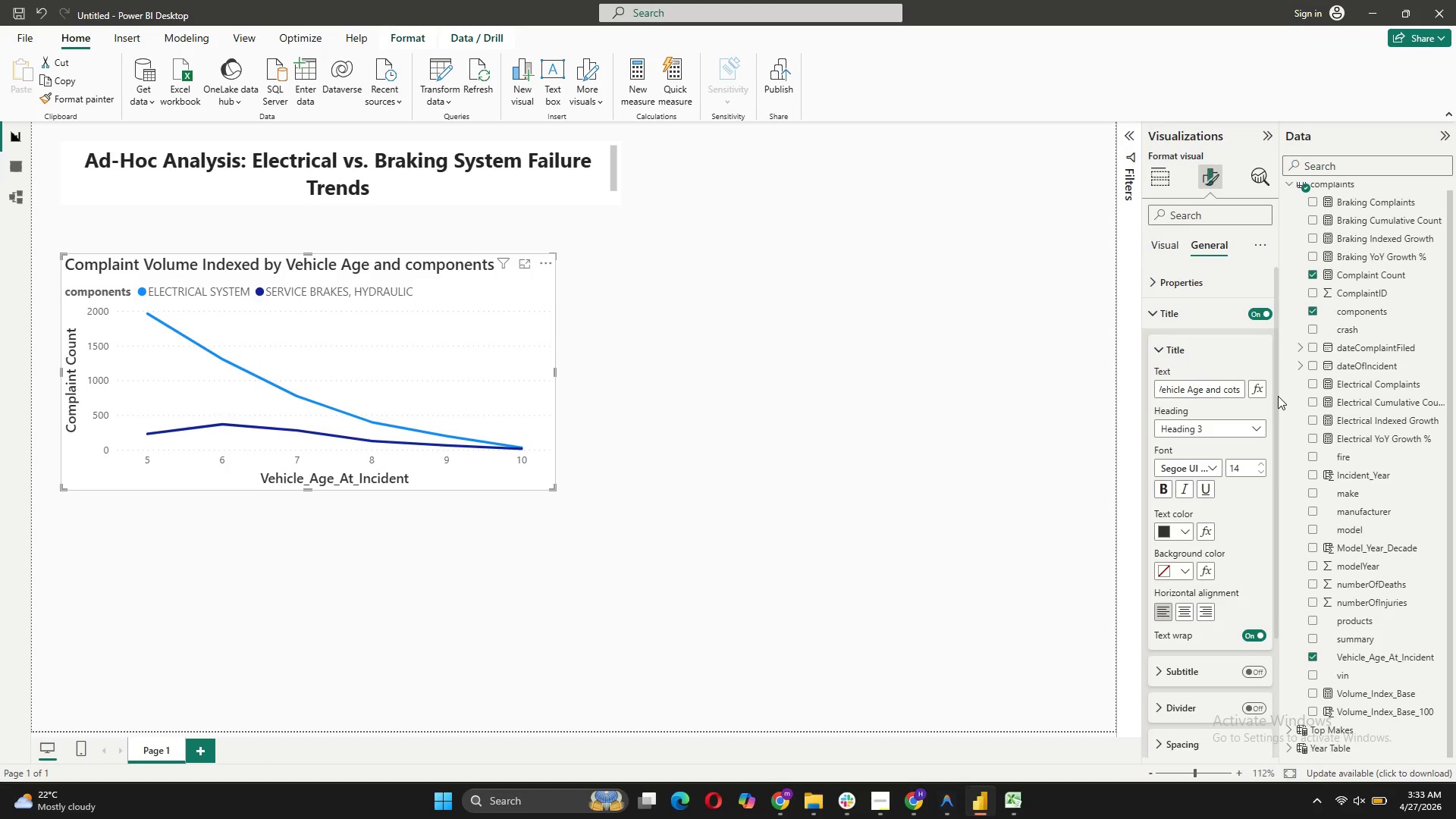 
key(Backspace)
 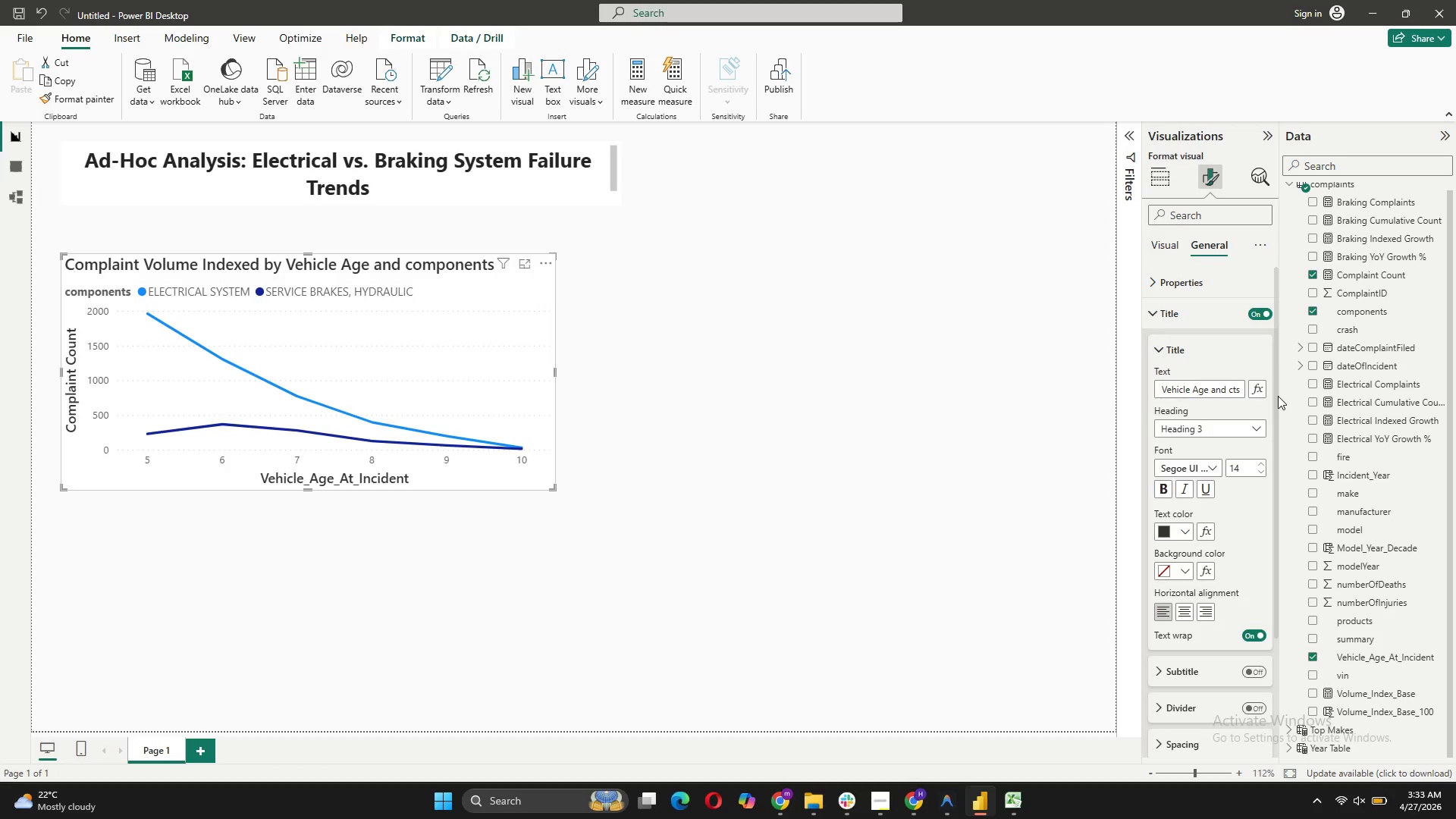 
key(Backspace)
 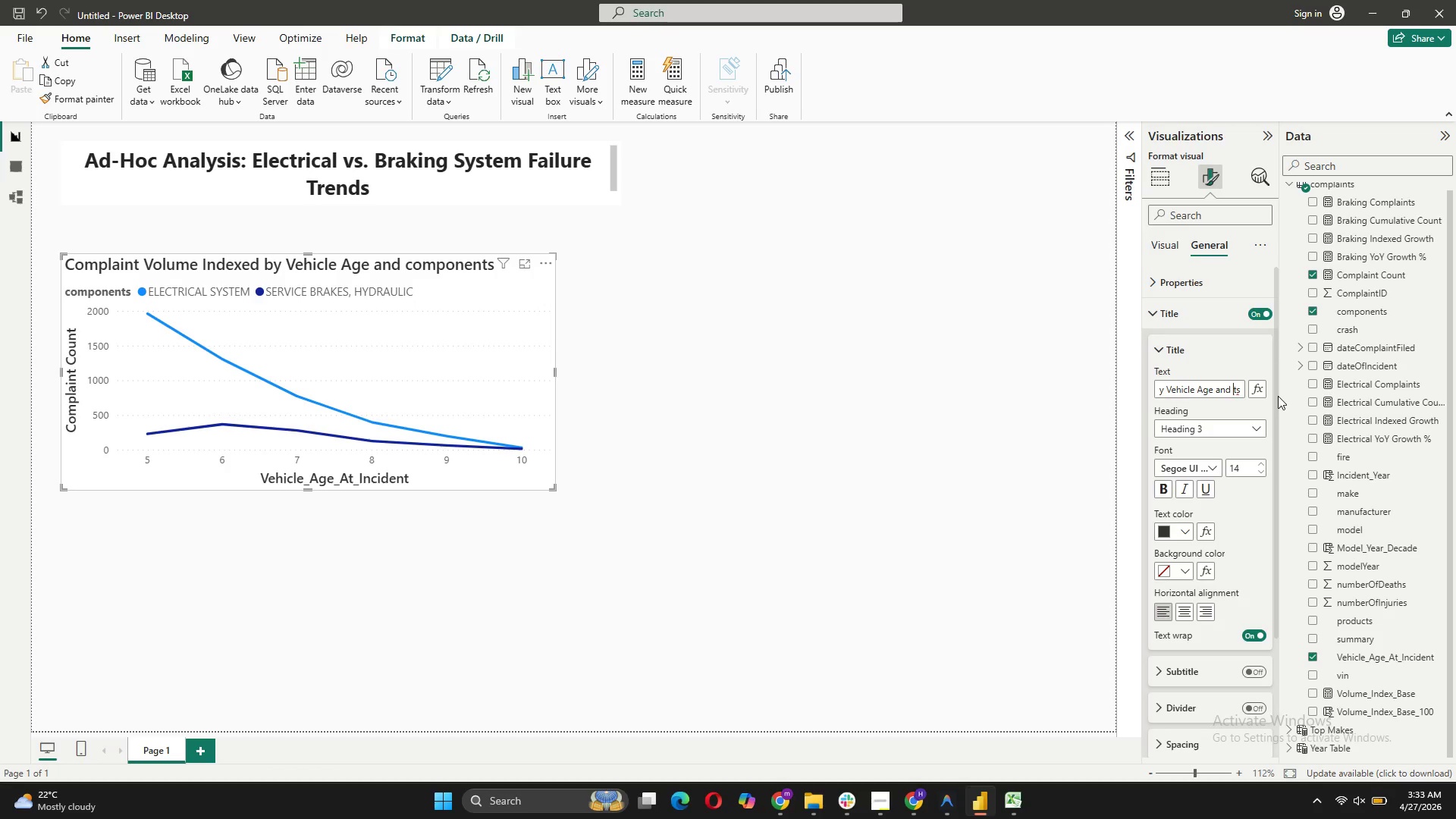 
key(Backspace)
 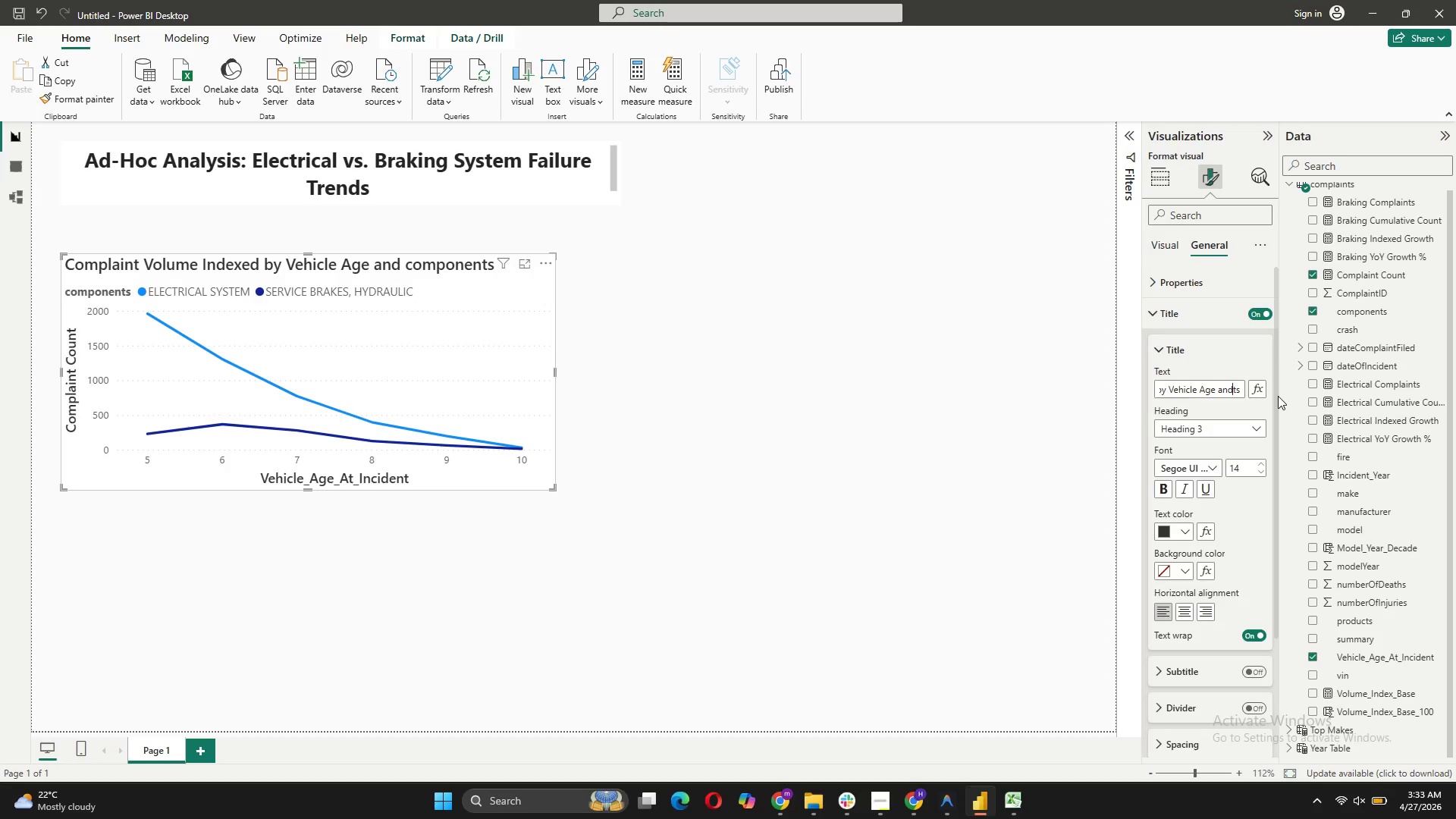 
key(Backspace)
 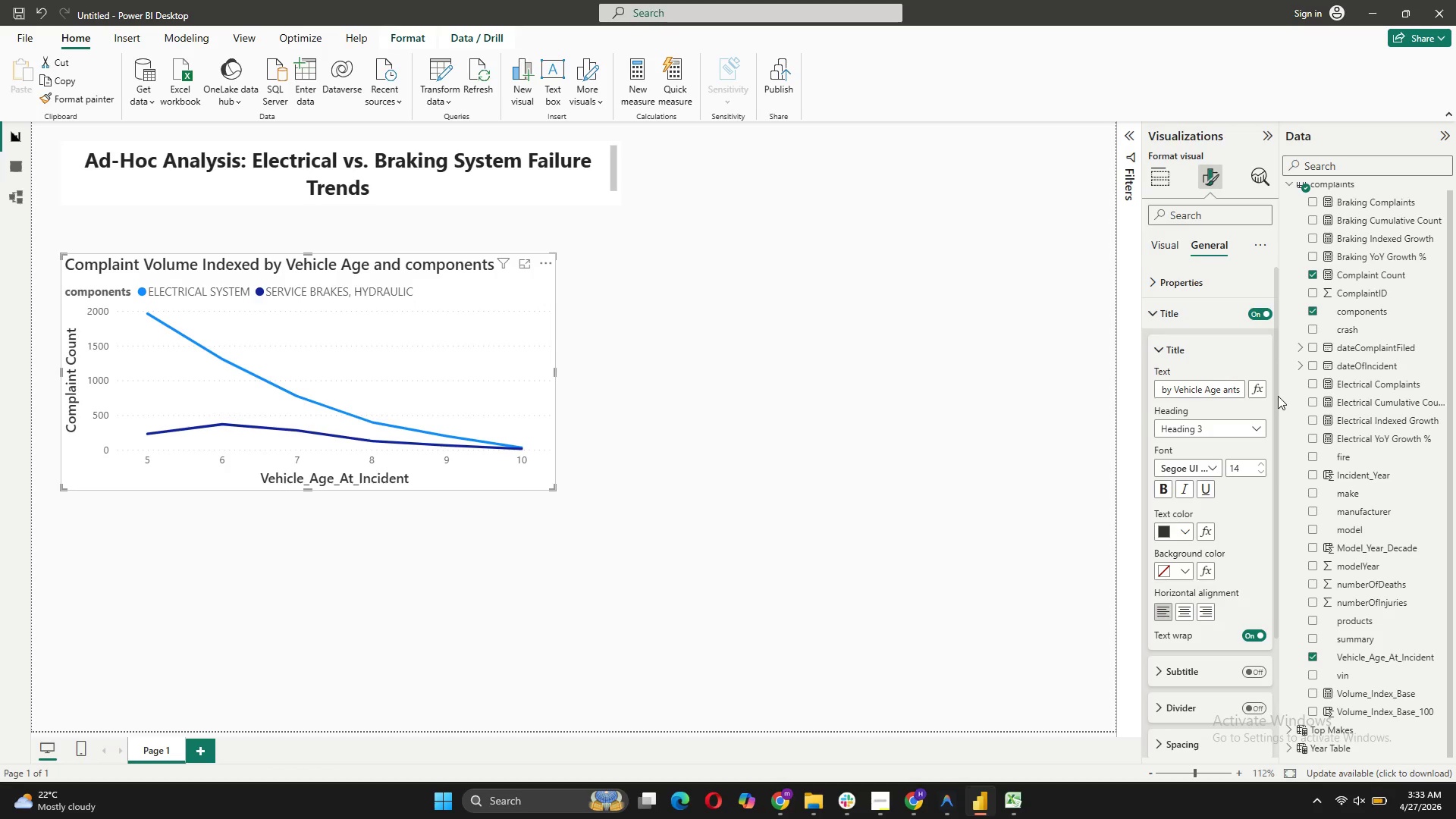 
key(Backspace)
 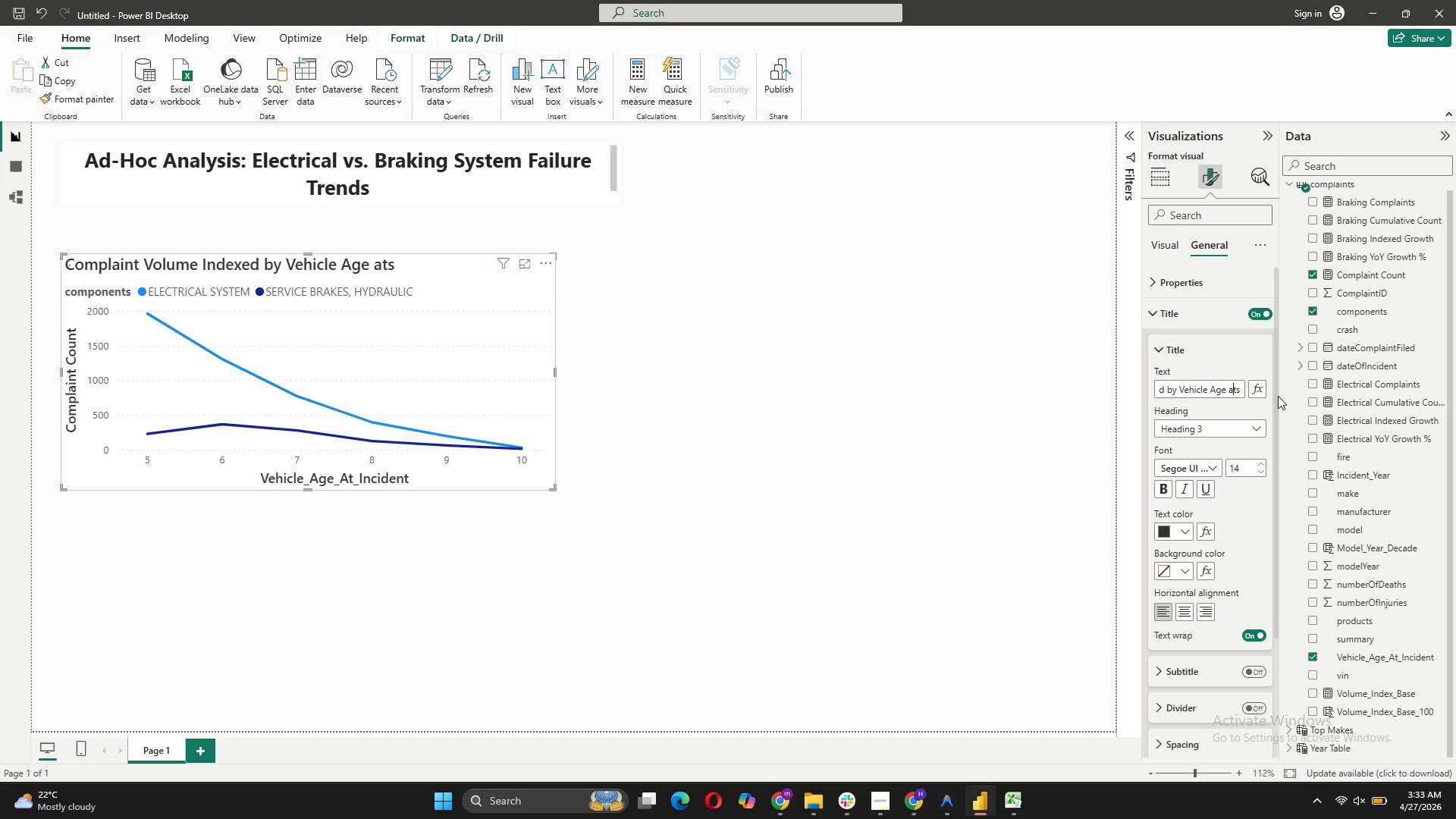 
key(ArrowRight)
 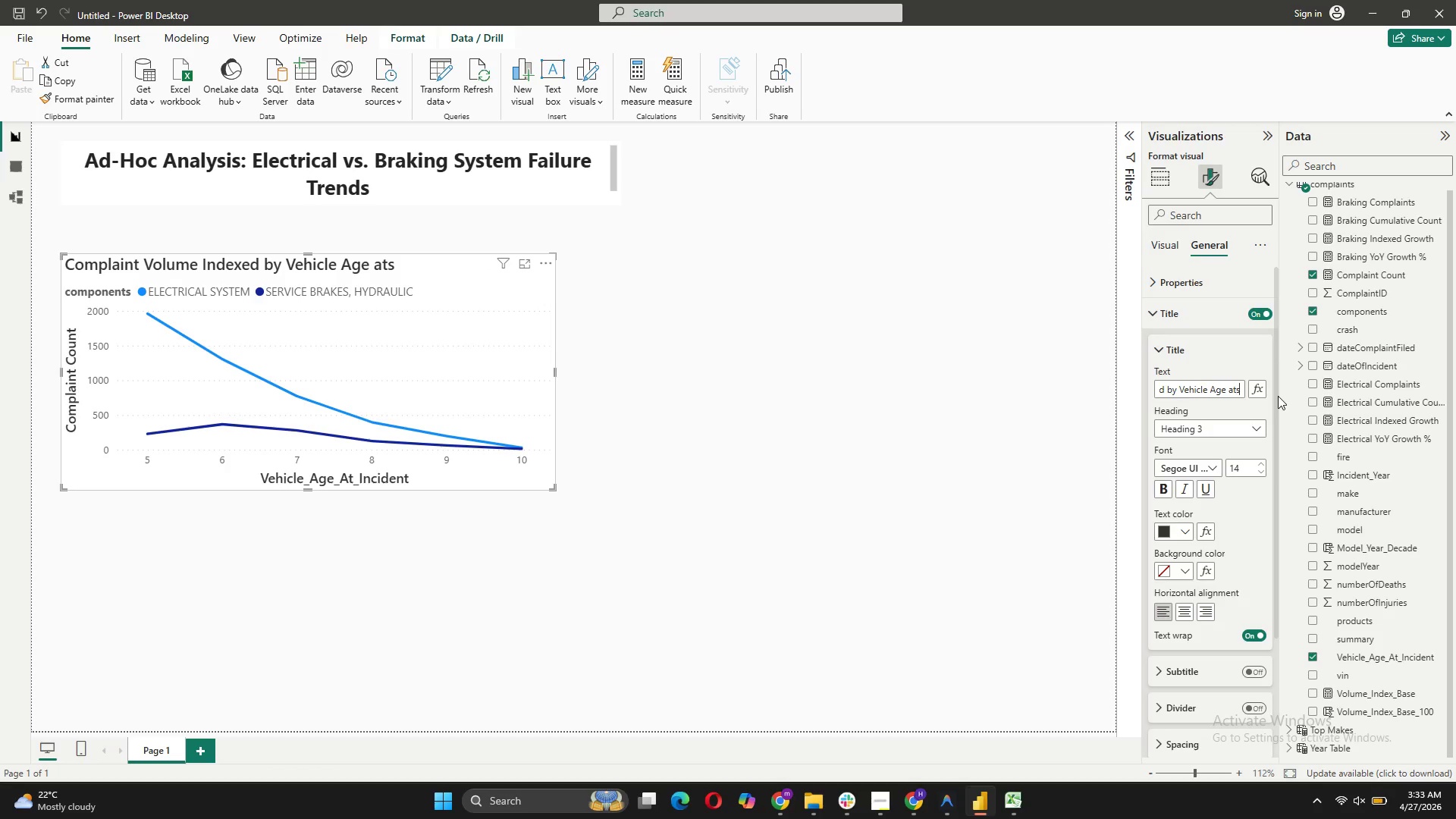 
key(ArrowRight)
 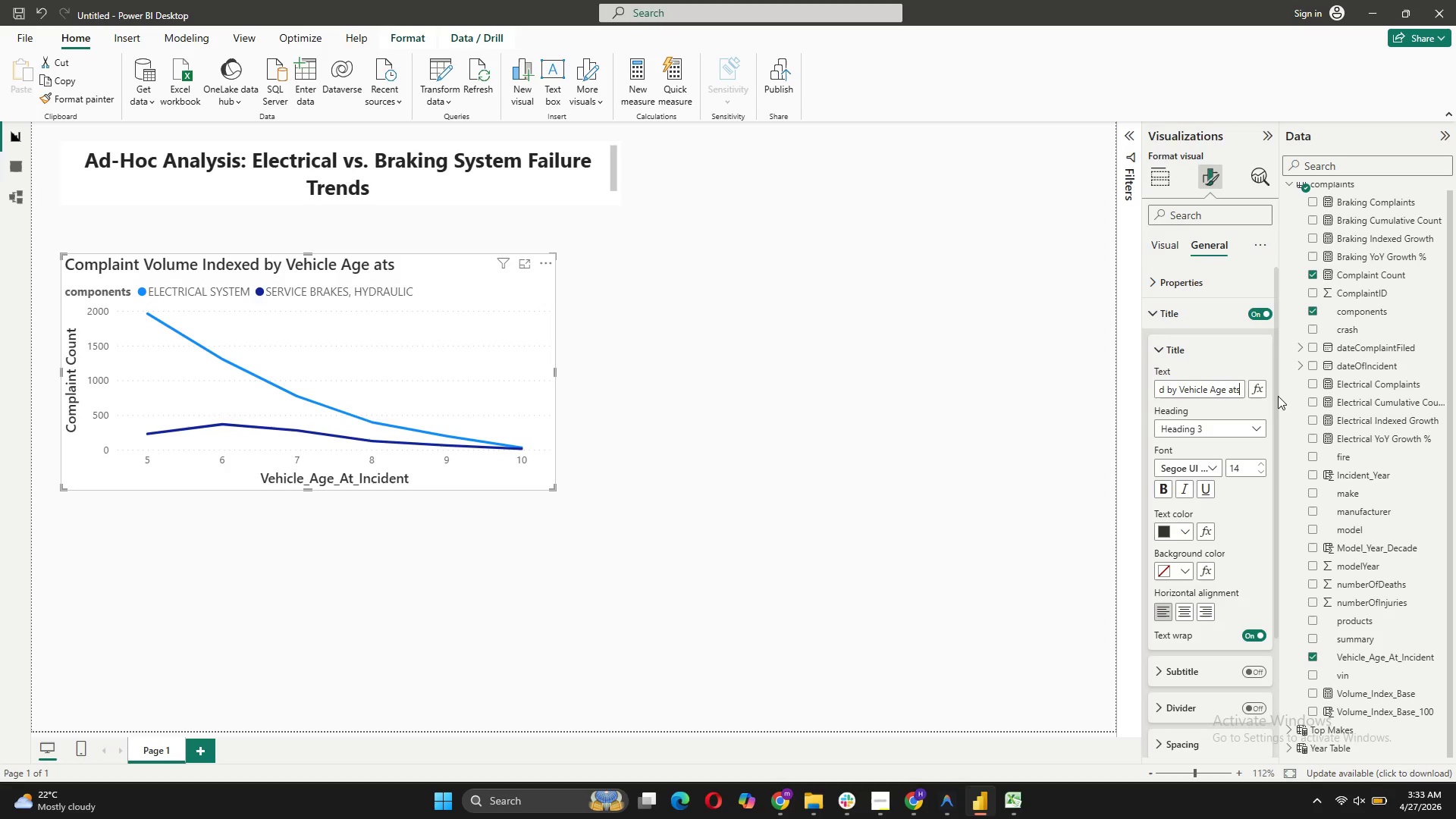 
key(Backspace)
 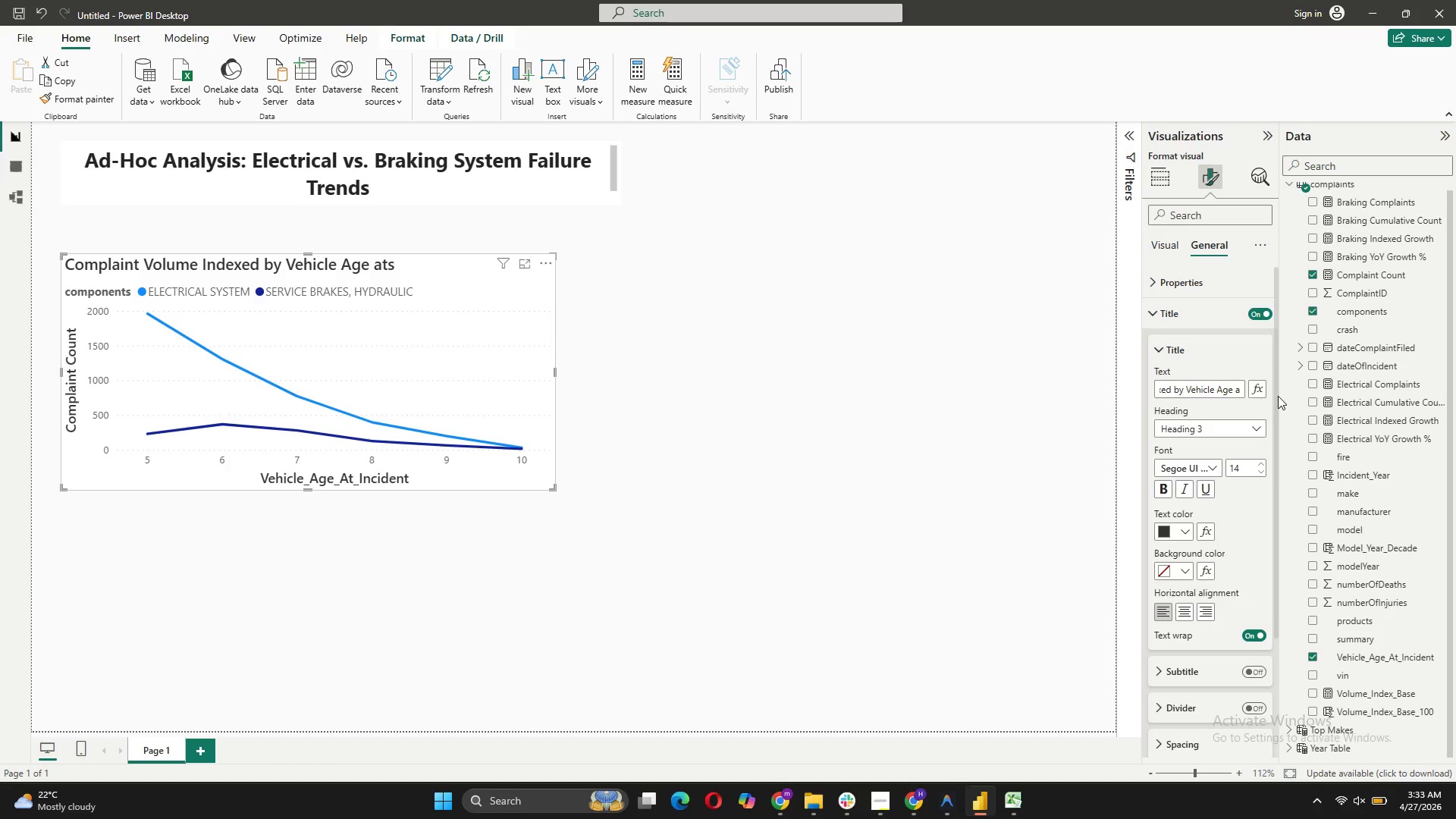 
key(Backspace)
 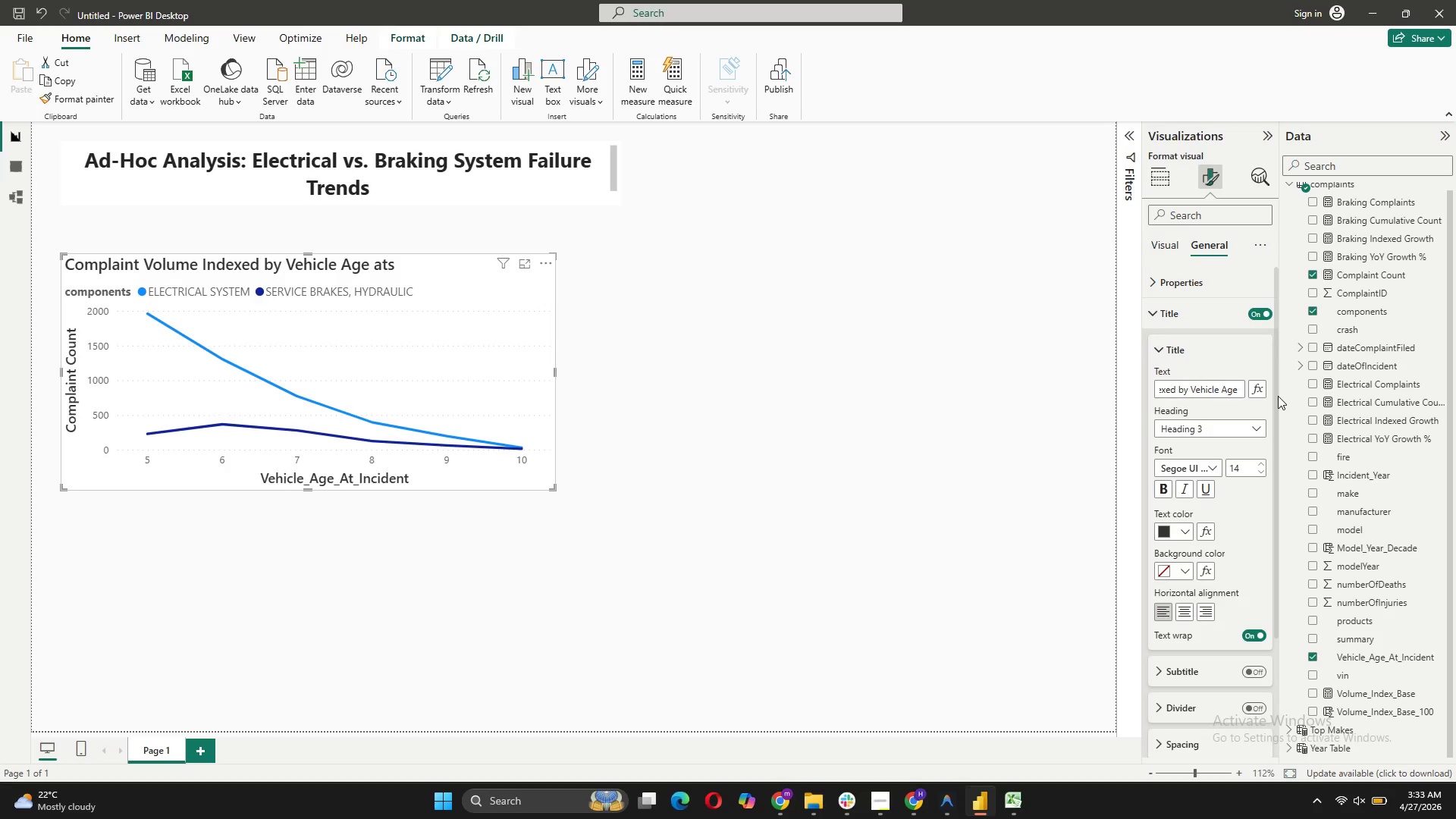 
key(Backspace)
 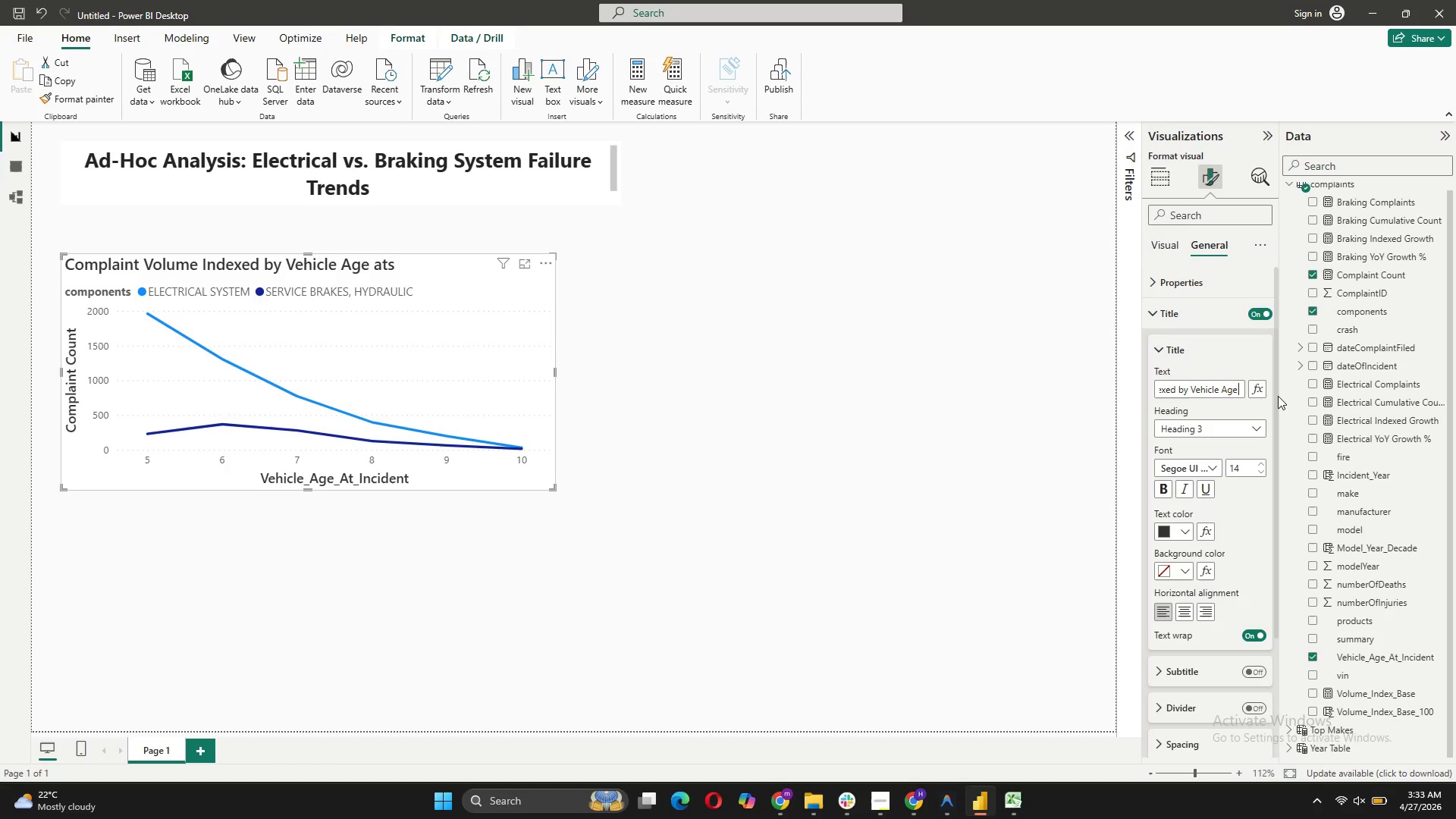 
key(Backspace)
 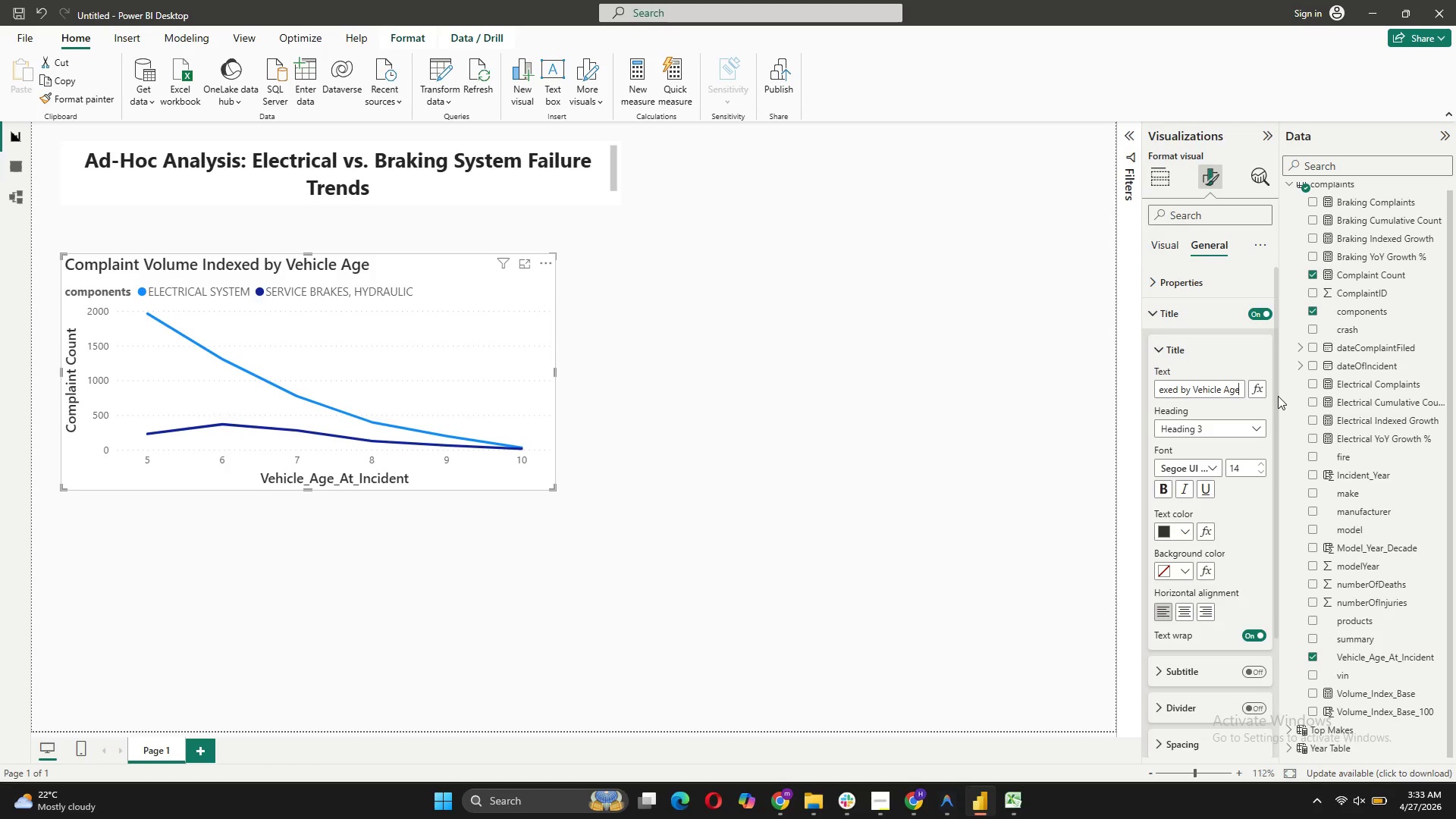 
key(ArrowRight)
 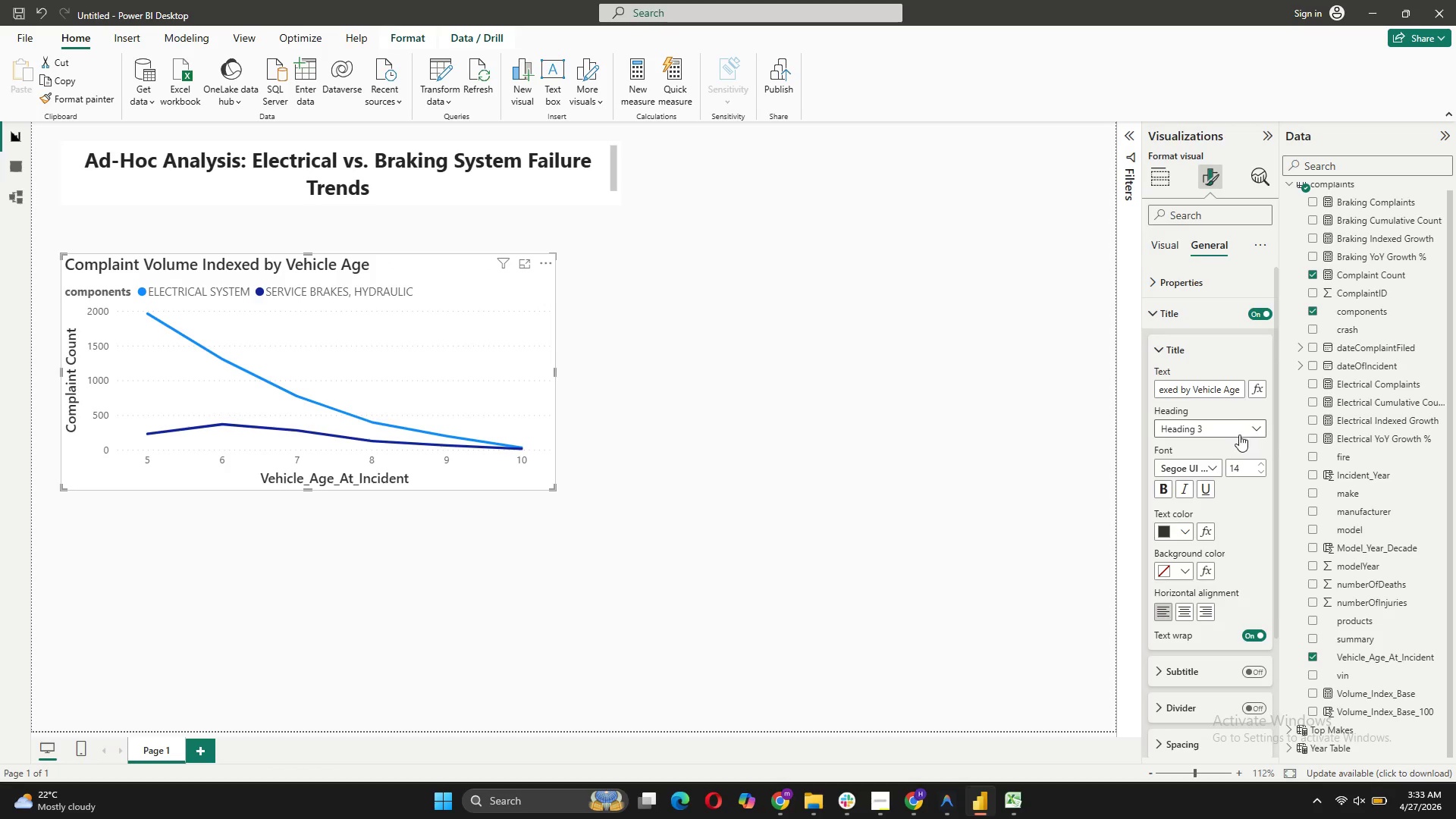 
key(Enter)
 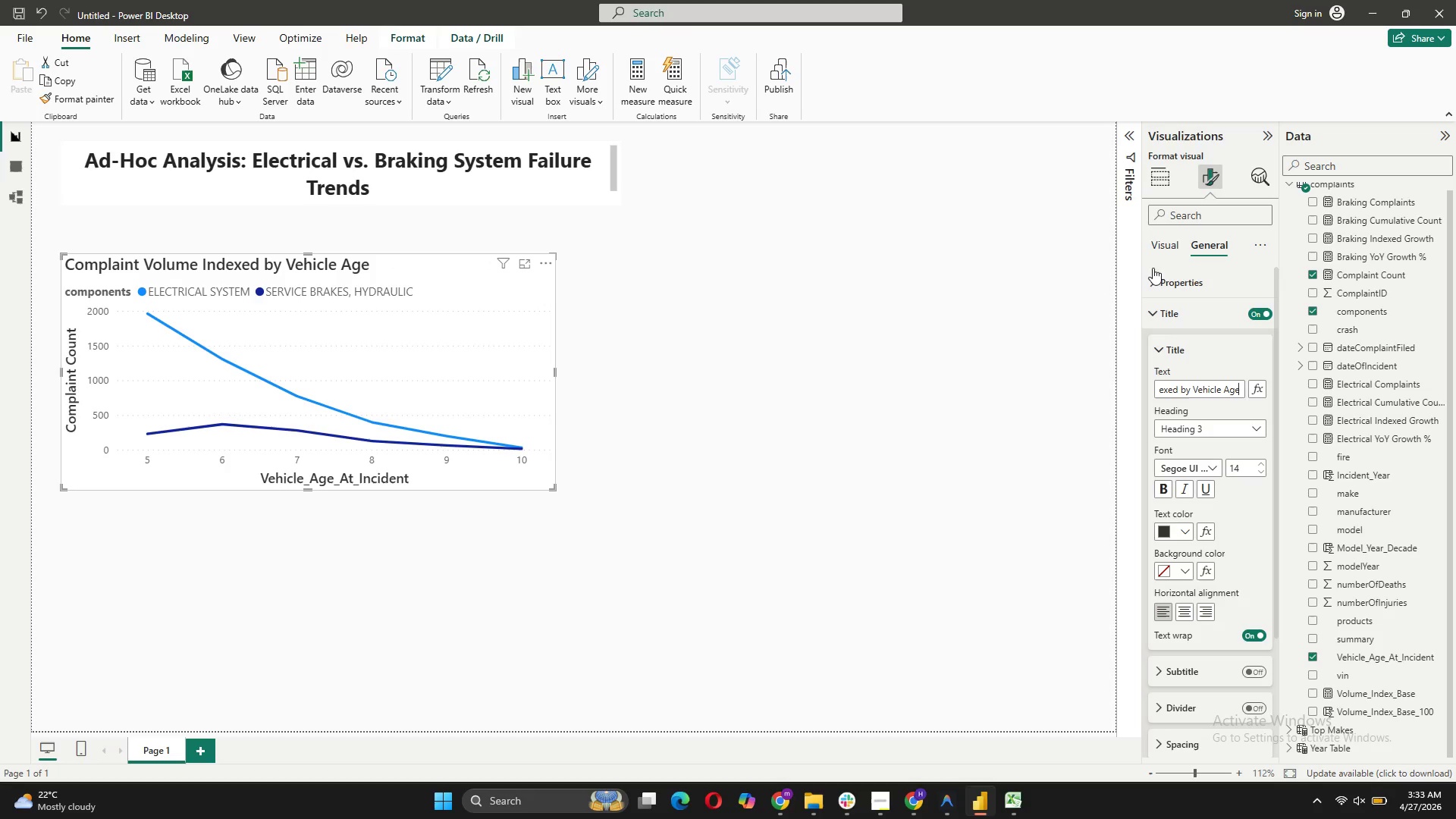 
left_click([1166, 252])
 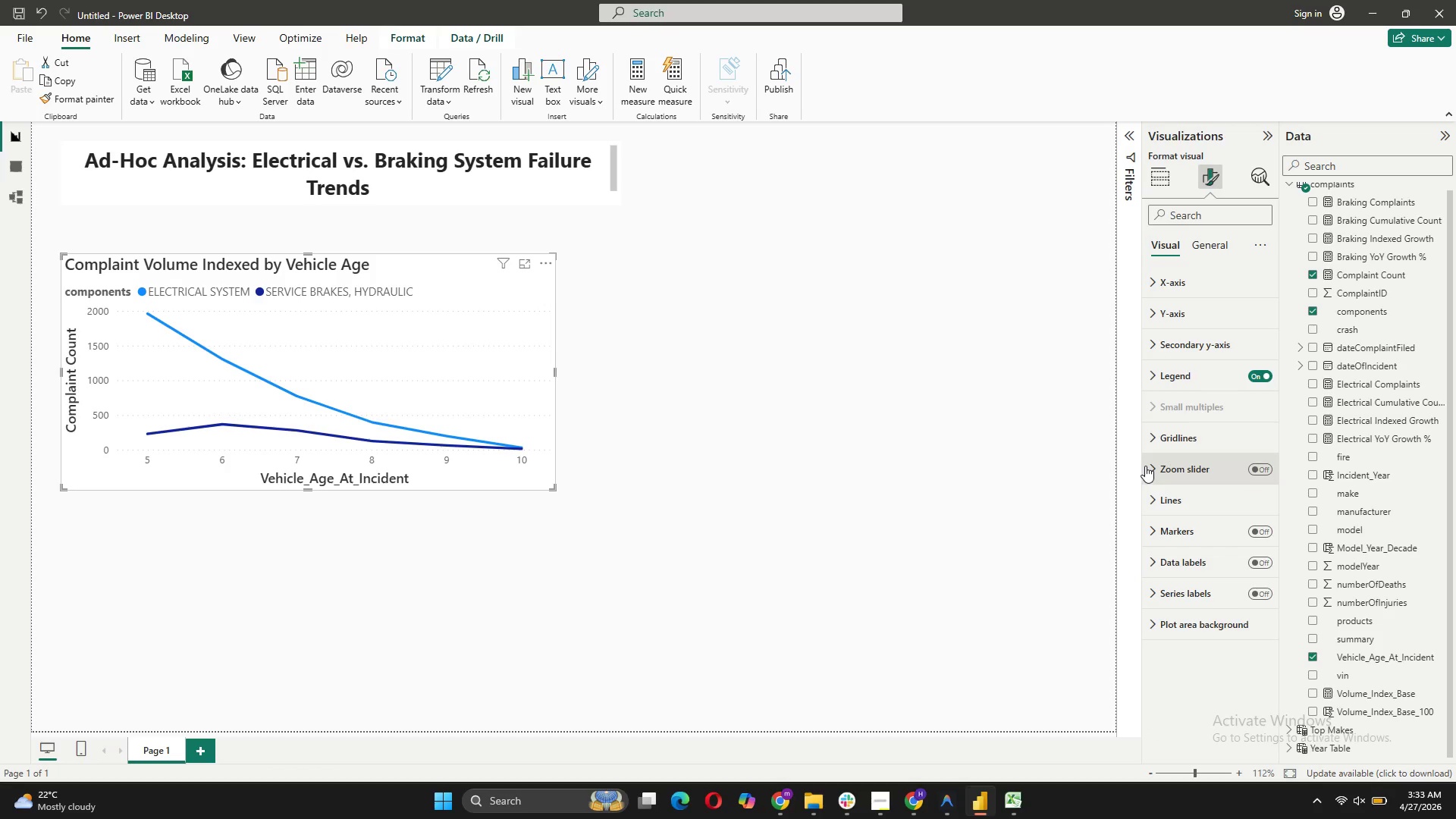 
wait(5.62)
 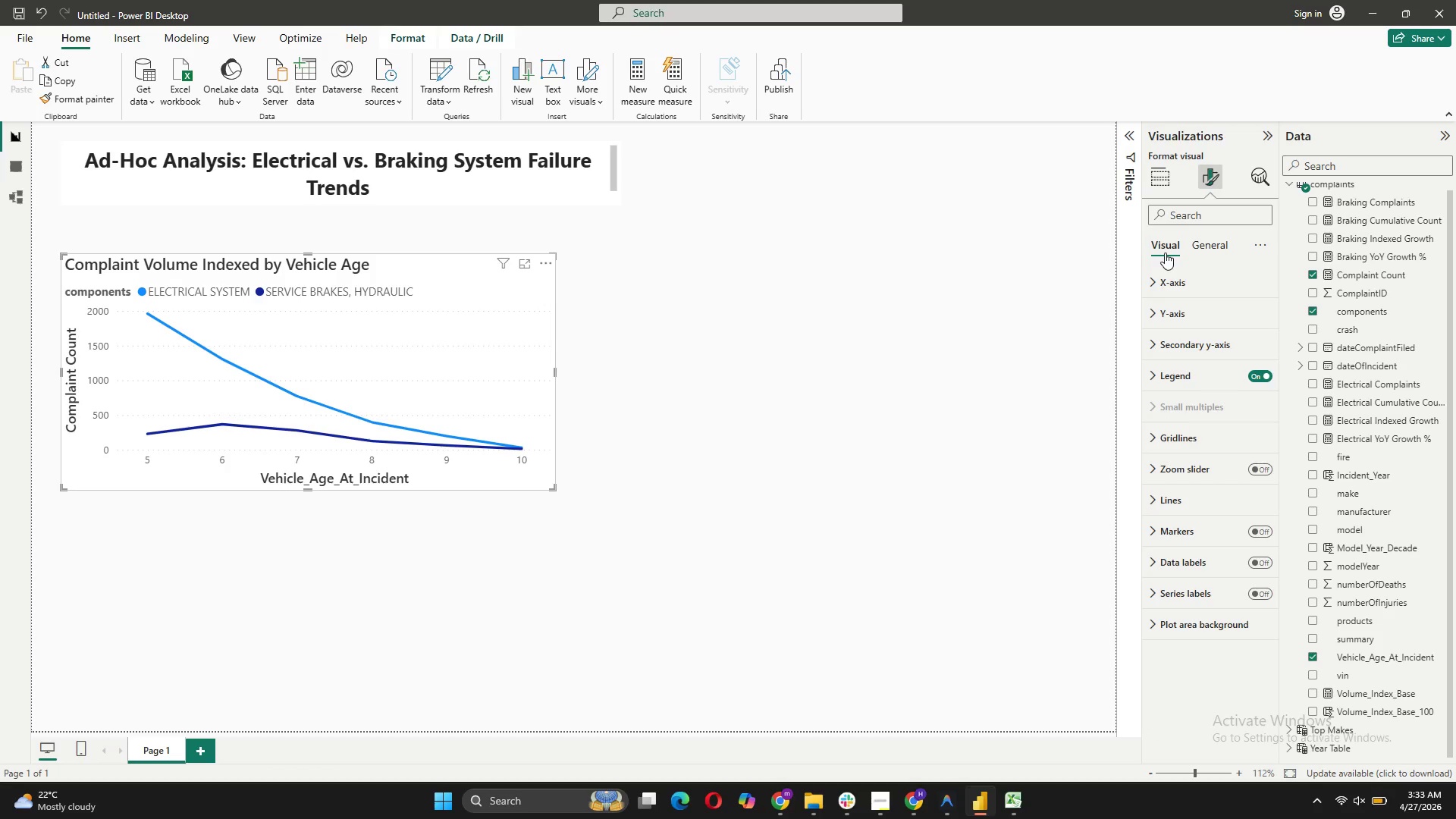 
left_click([1194, 494])
 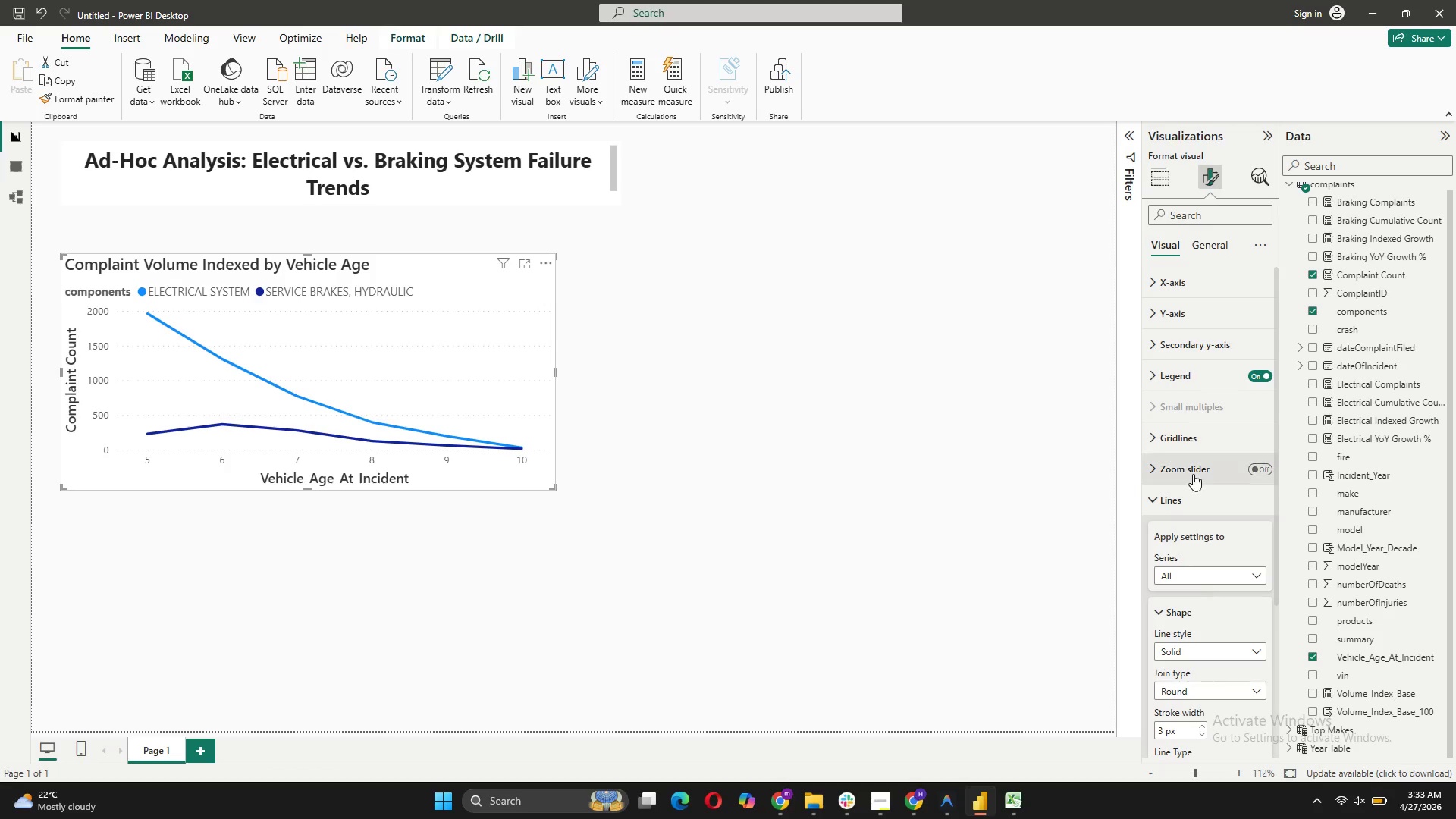 
scroll: coordinate [1194, 470], scroll_direction: down, amount: 6.0
 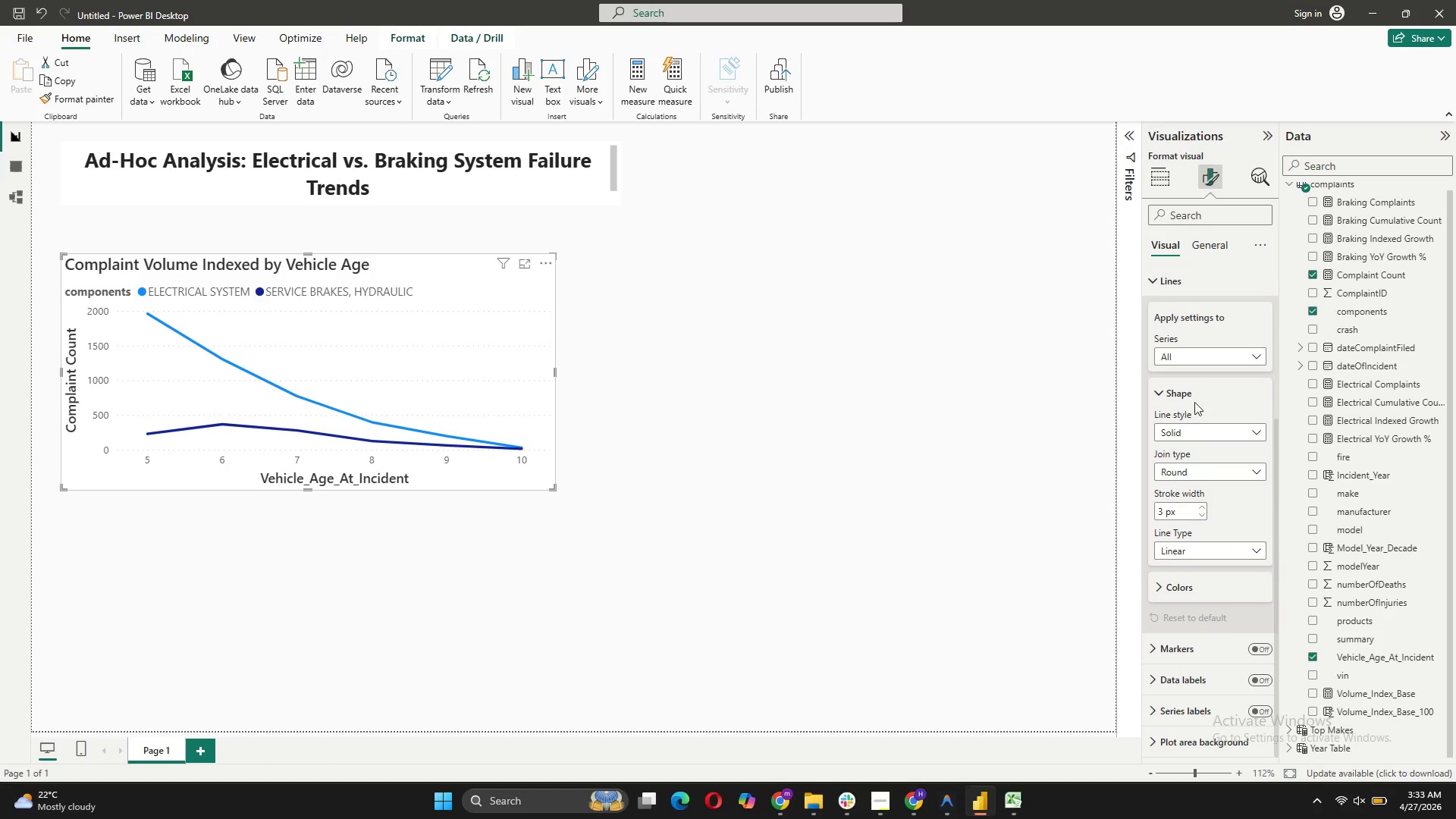 
left_click([1219, 347])
 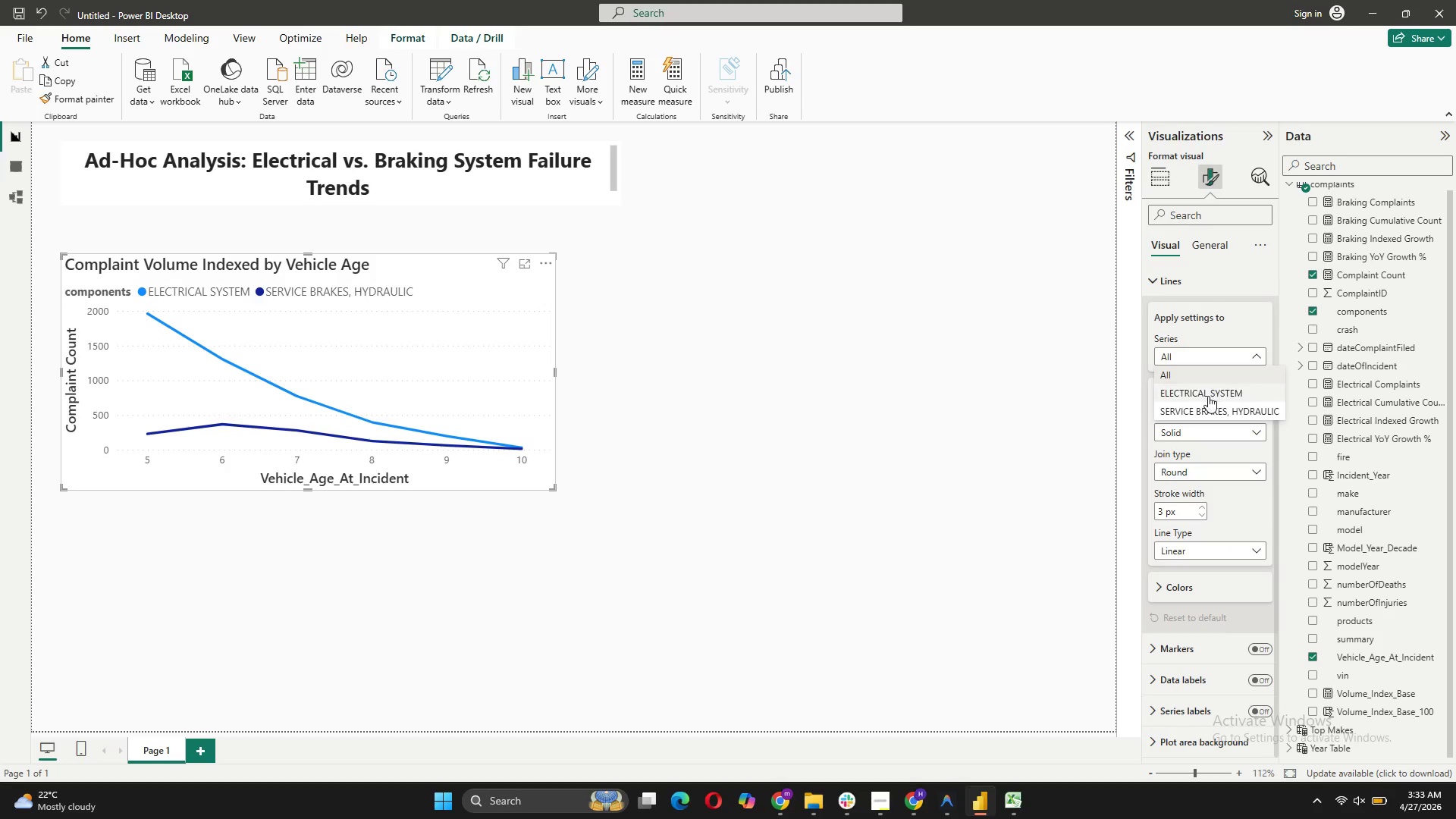 
left_click([1208, 396])
 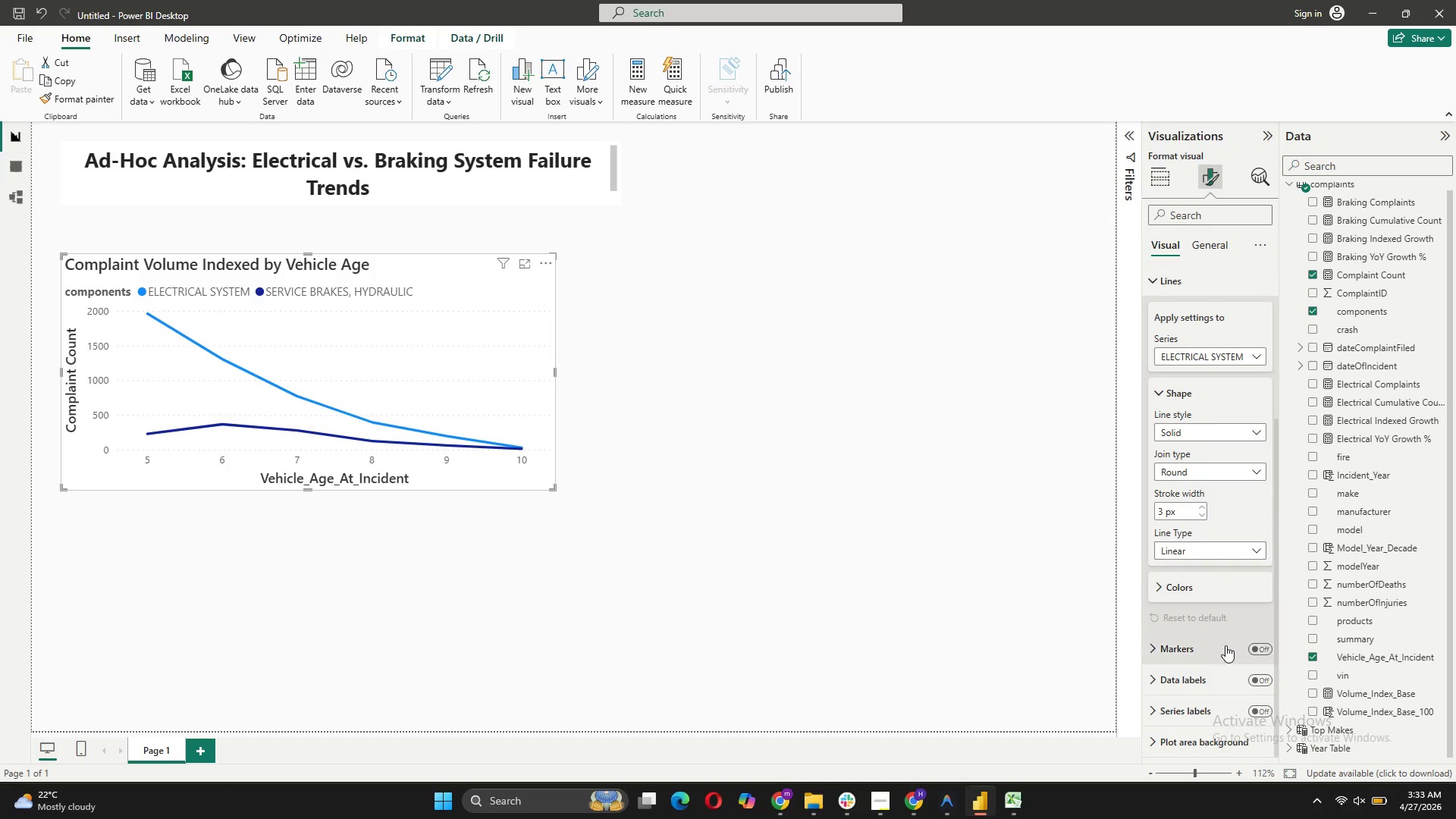 
left_click([1219, 586])
 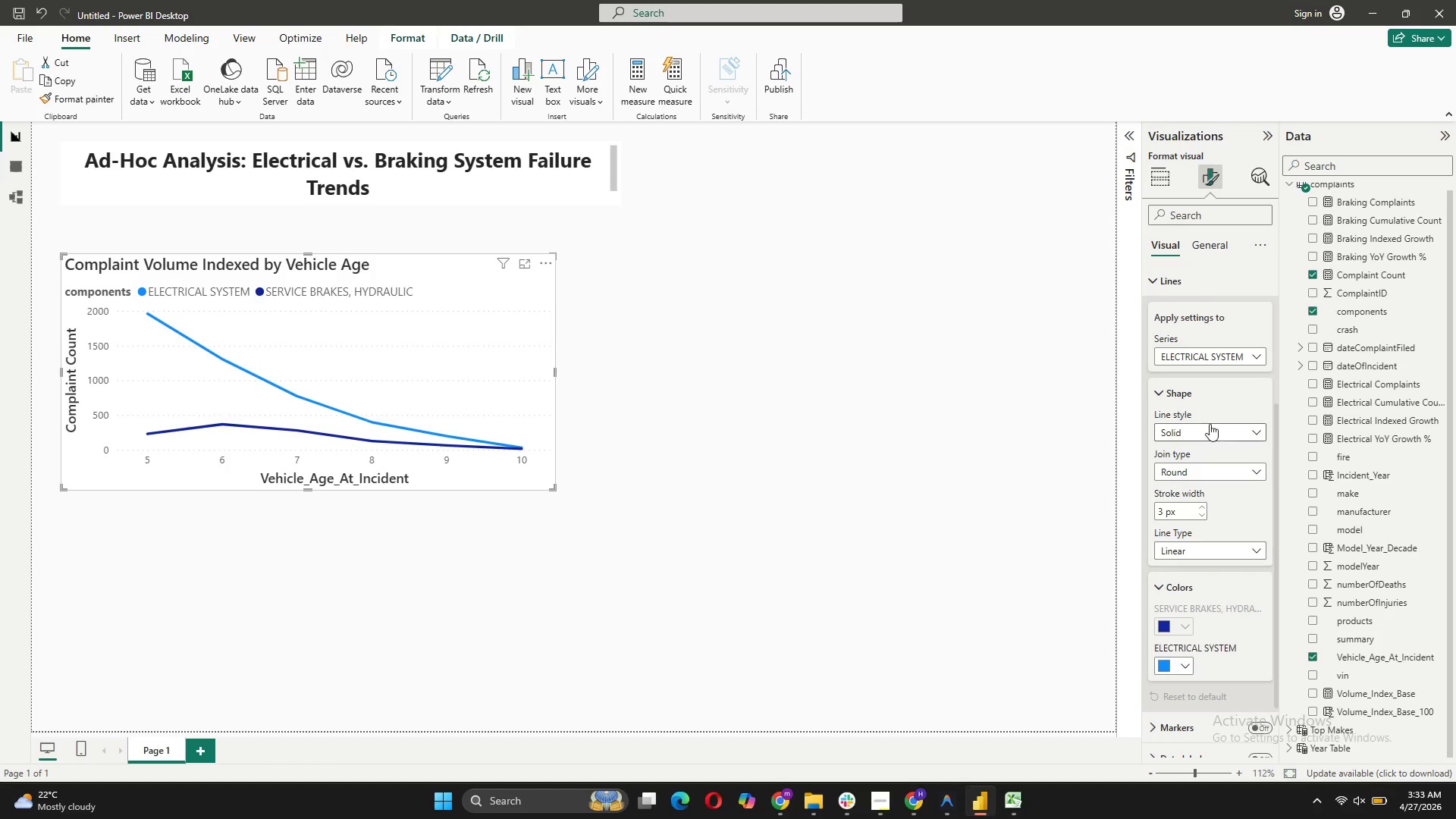 
left_click([1214, 357])
 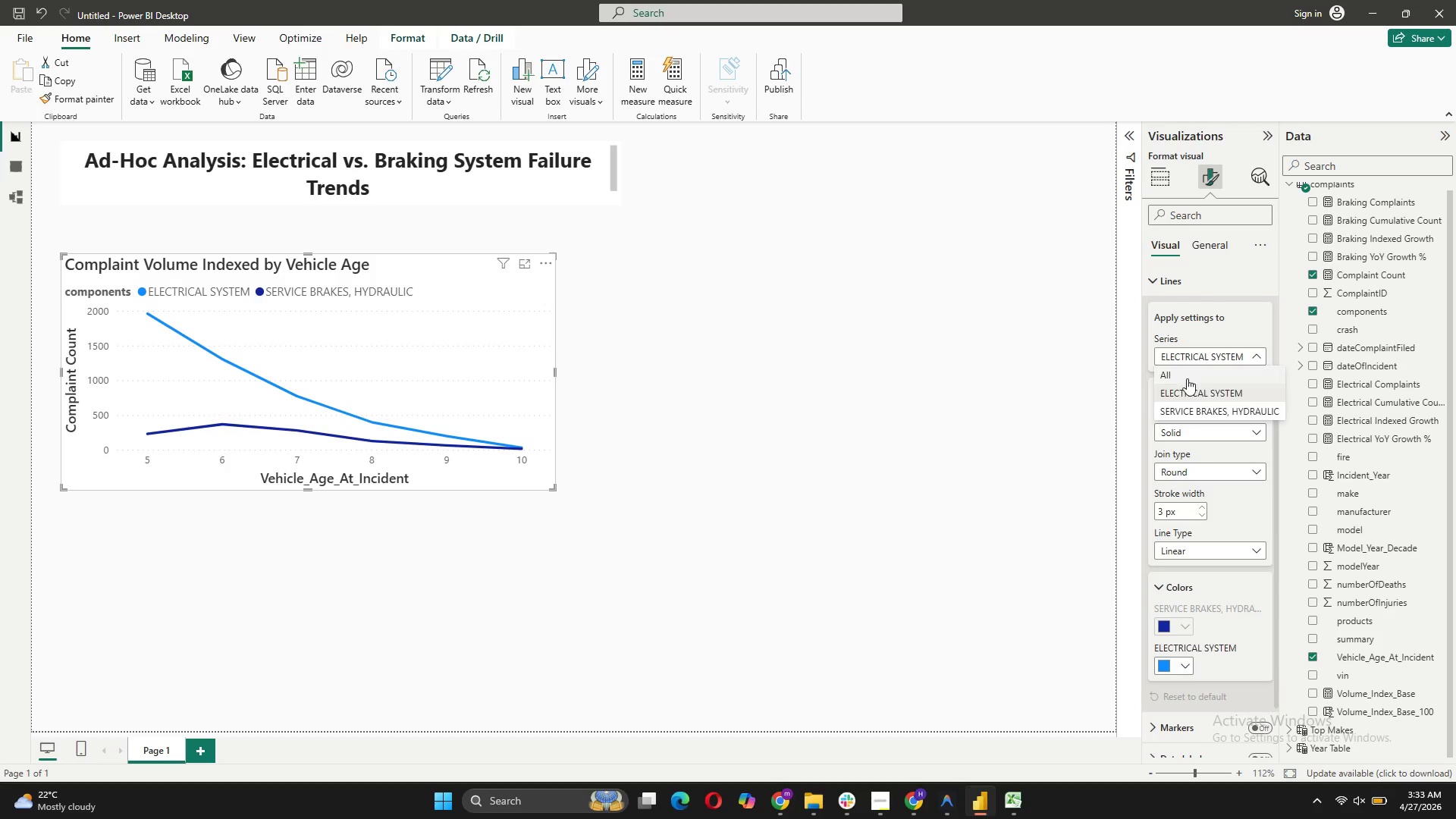 
left_click([1187, 378])
 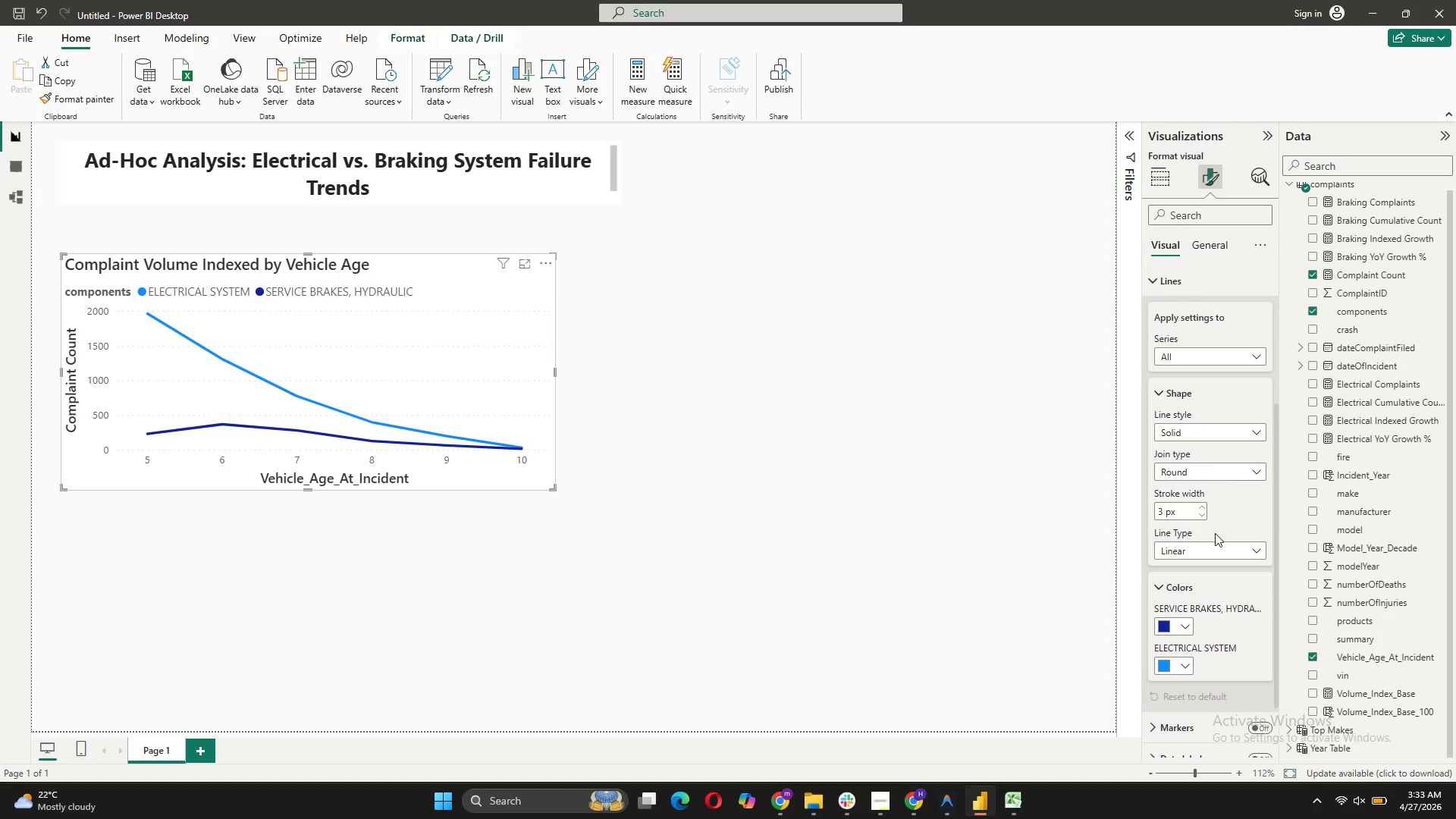 
left_click([1181, 632])
 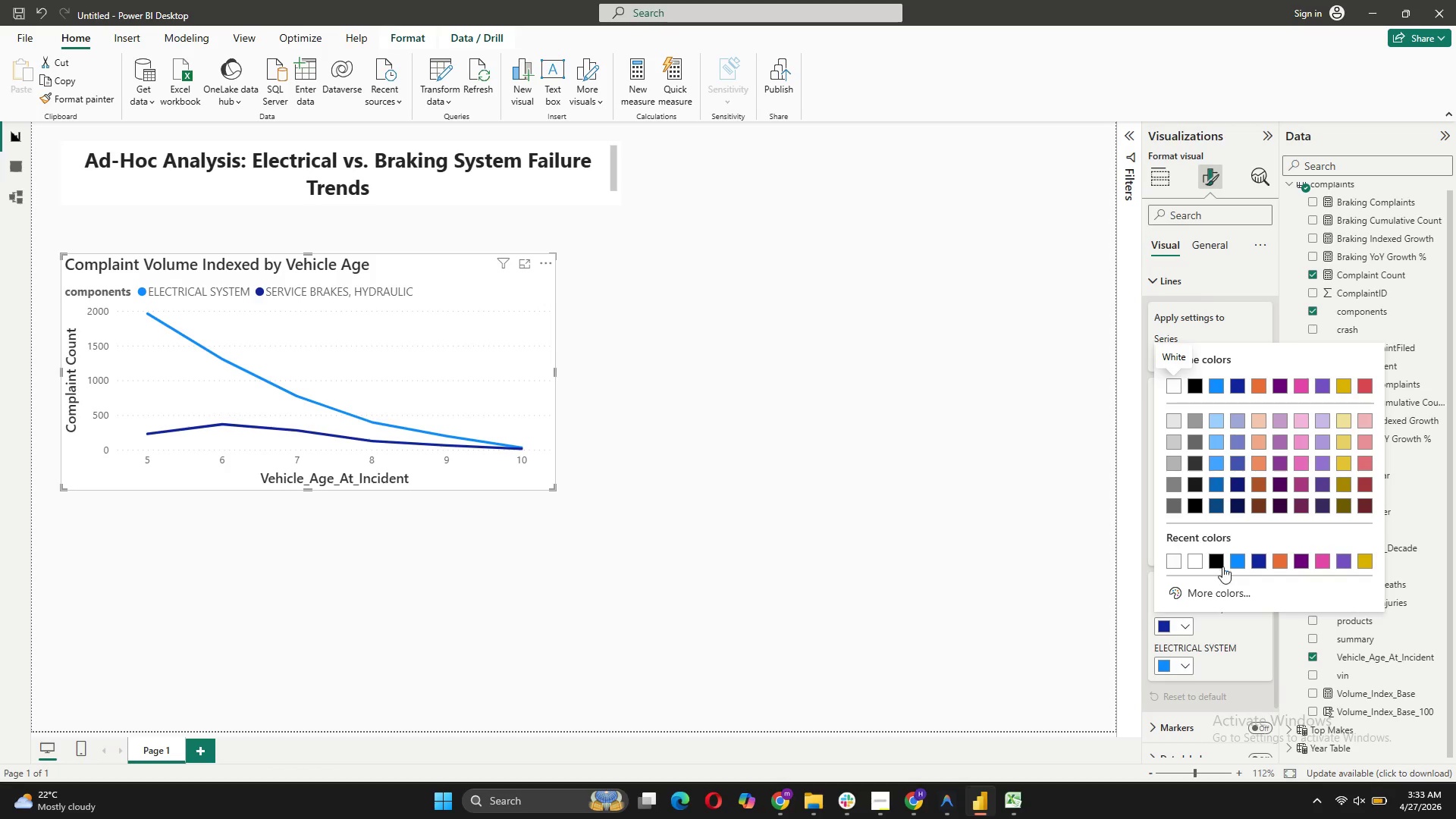 
left_click([1208, 593])
 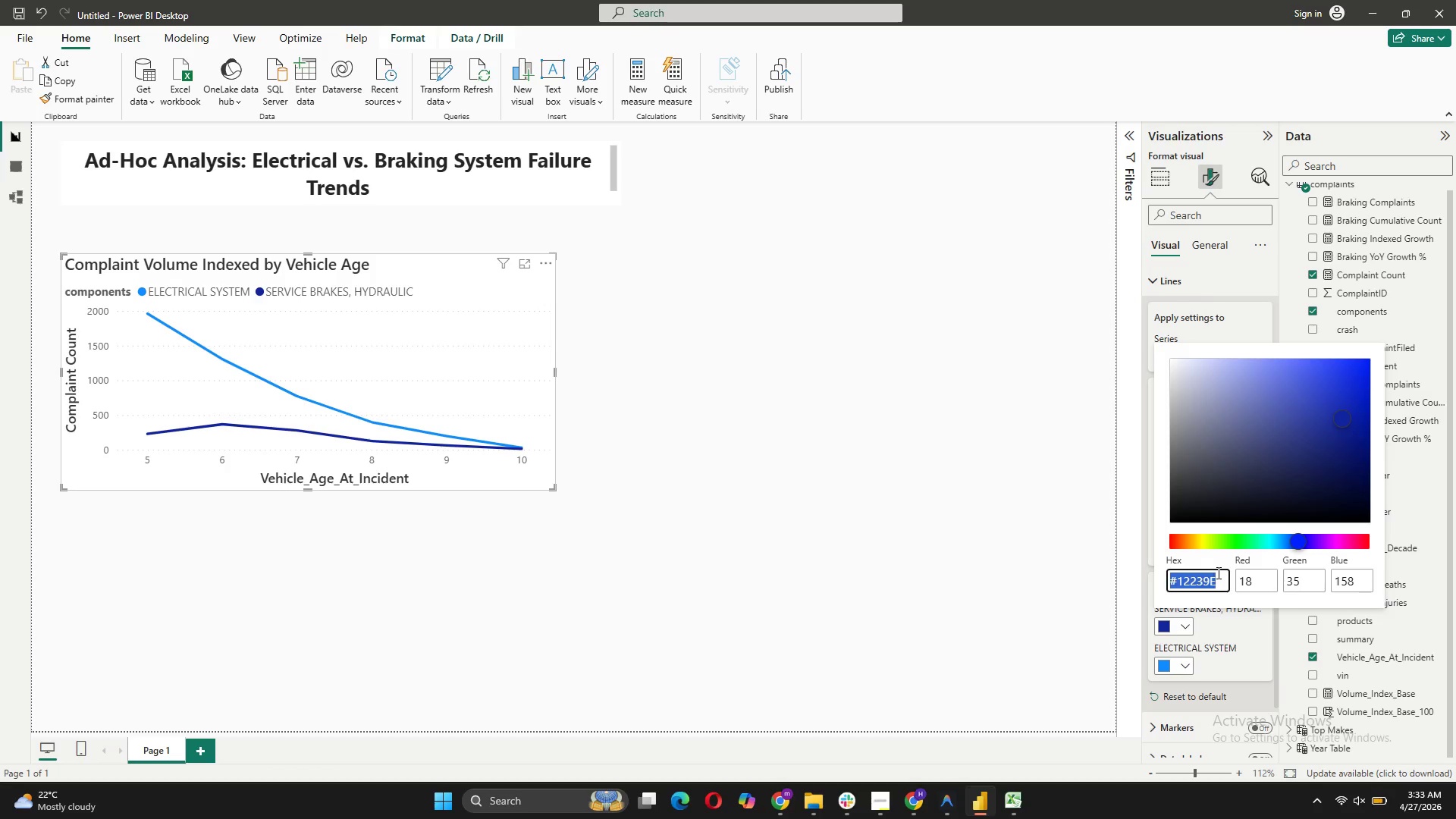 
type(#a5554a)
 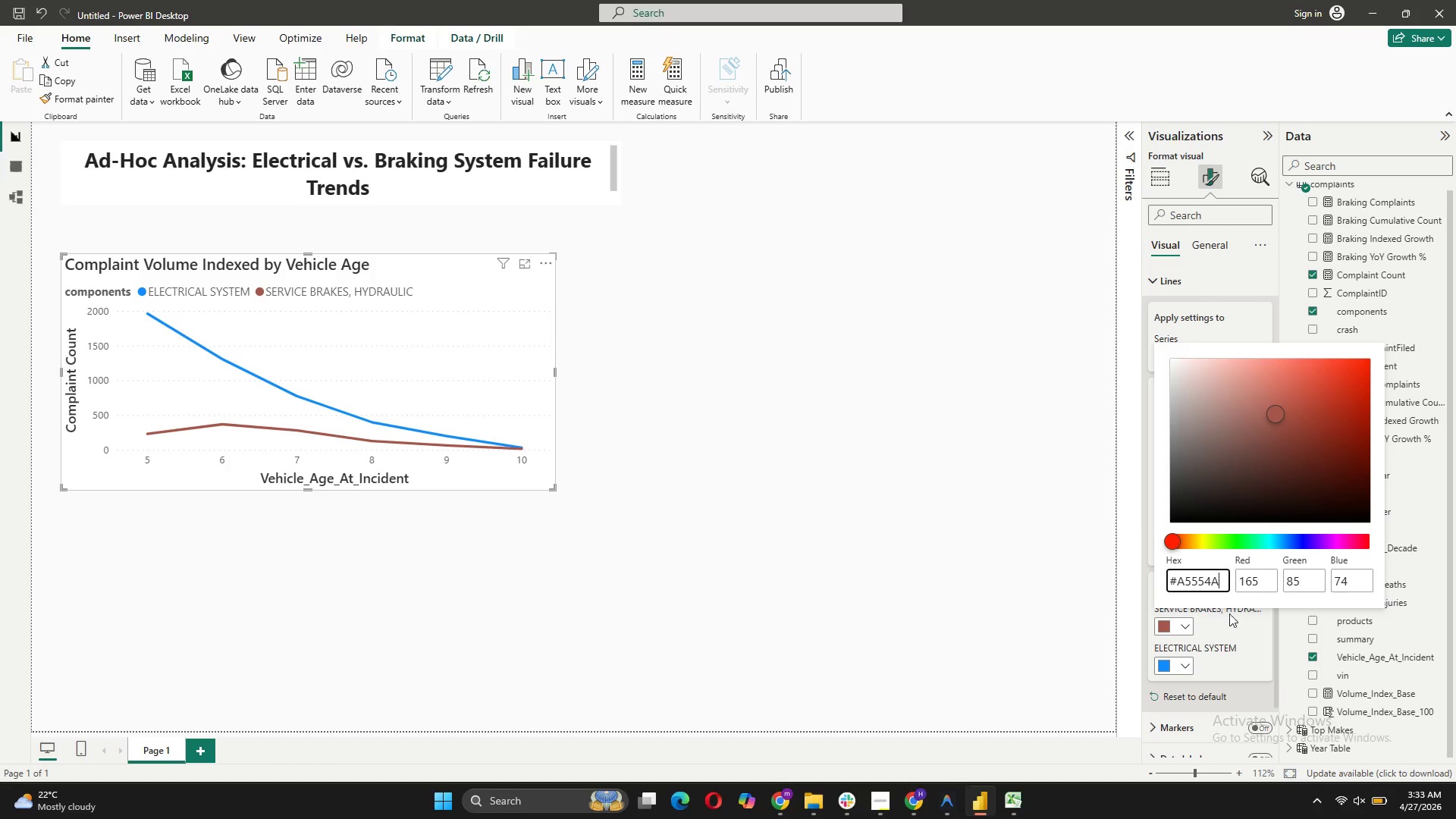 
key(Enter)
 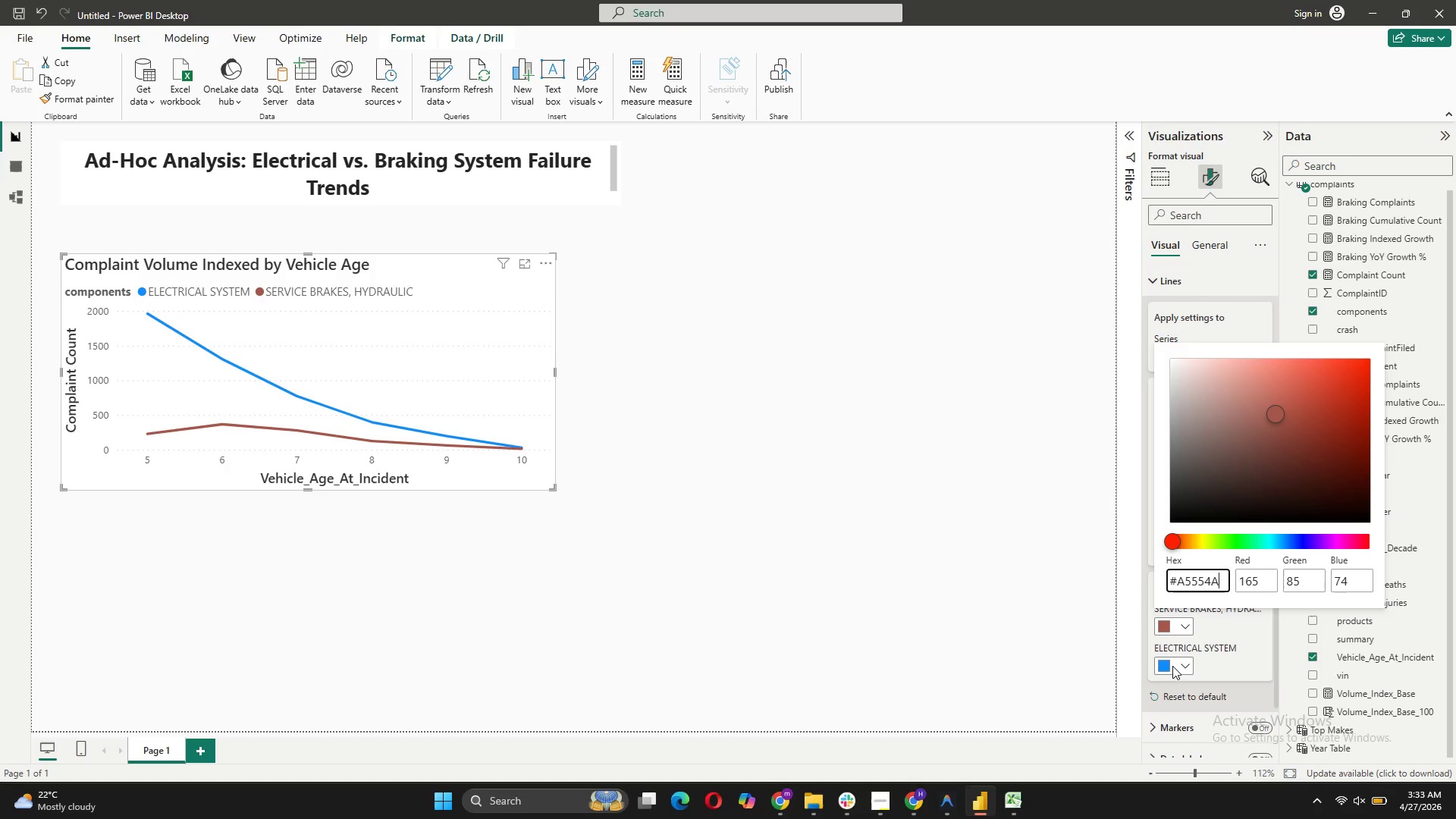 
left_click([1179, 661])
 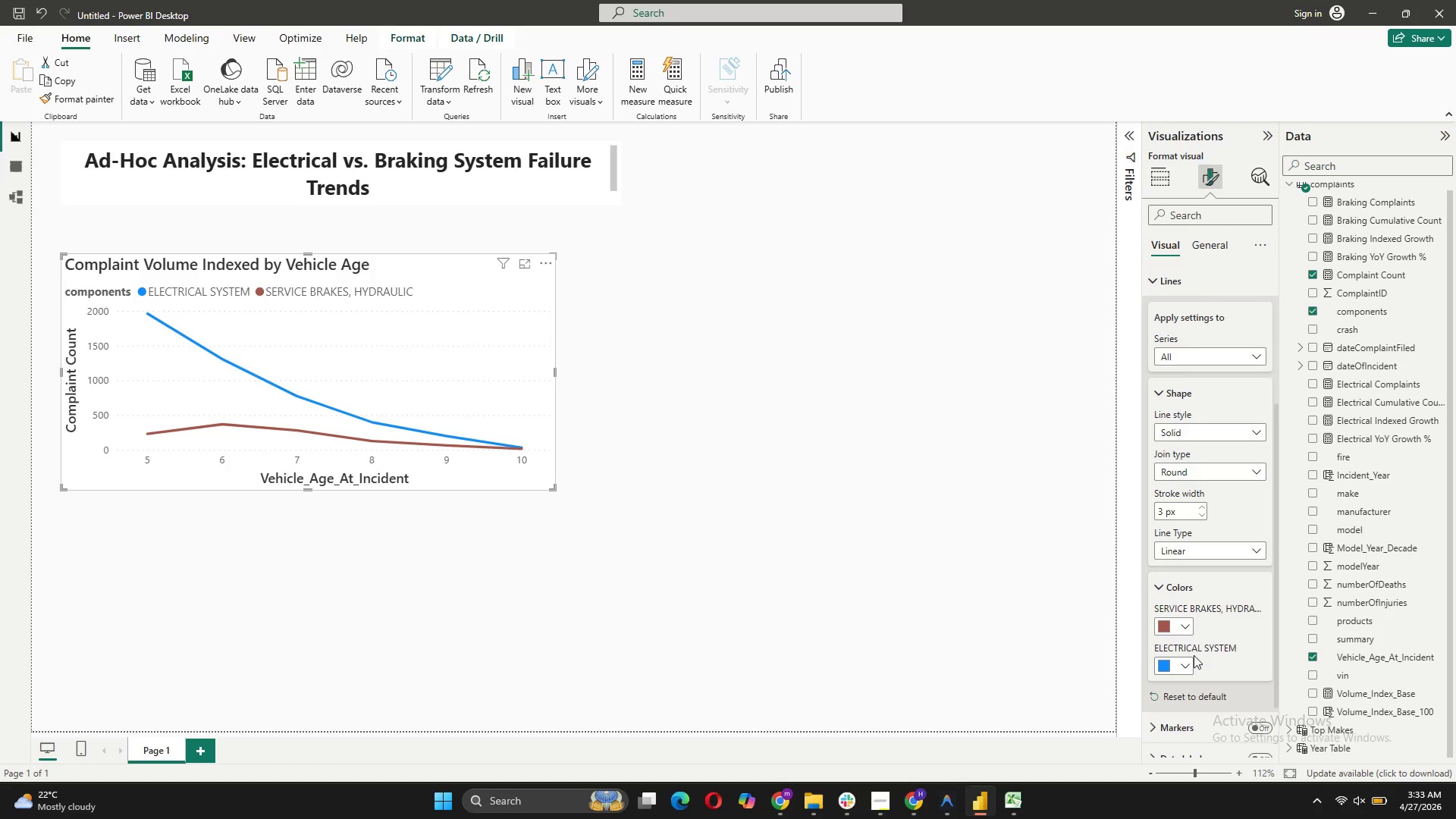 
left_click([1192, 666])
 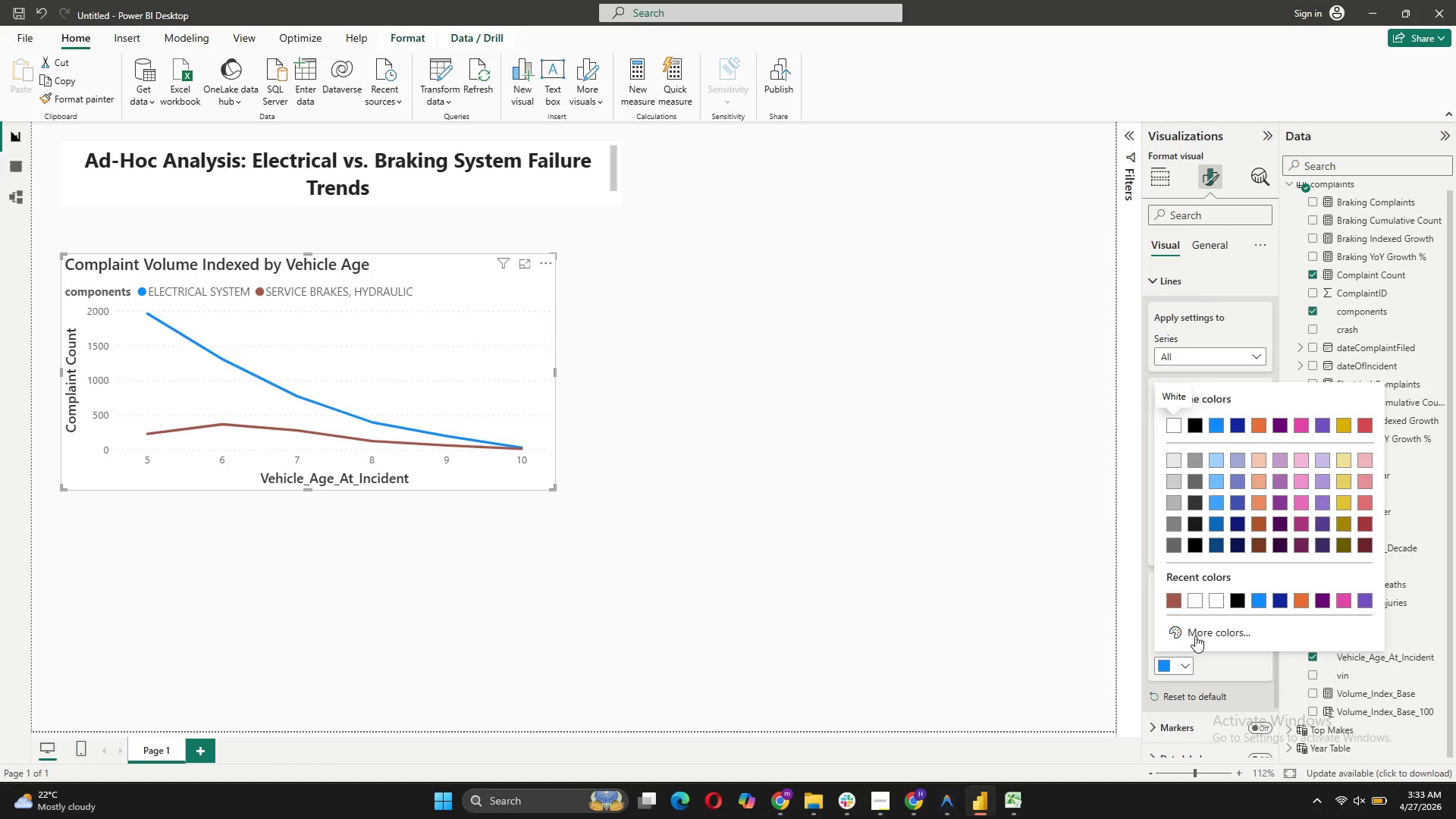 
left_click([1195, 635])
 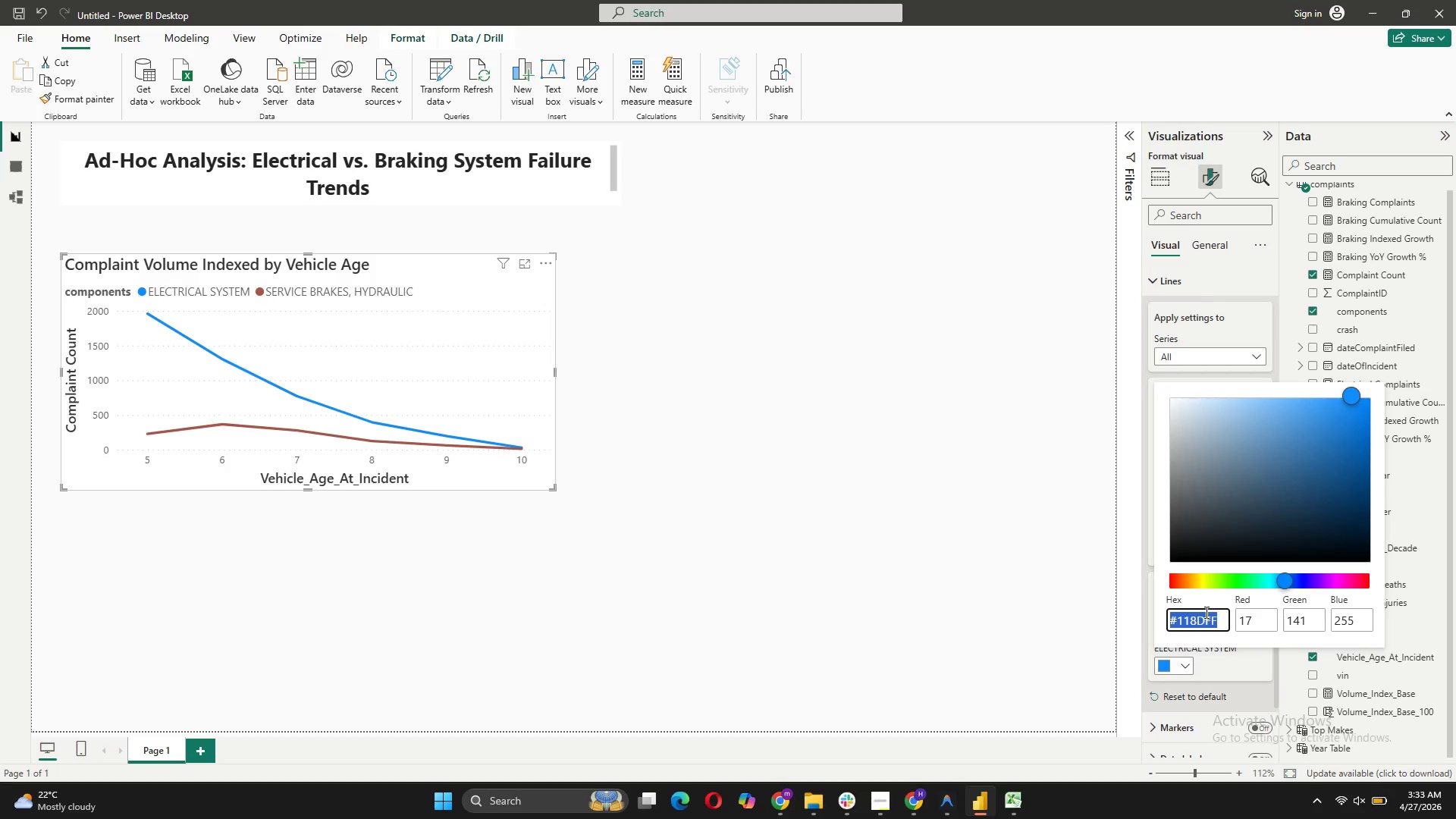 
key(Shift+3)
 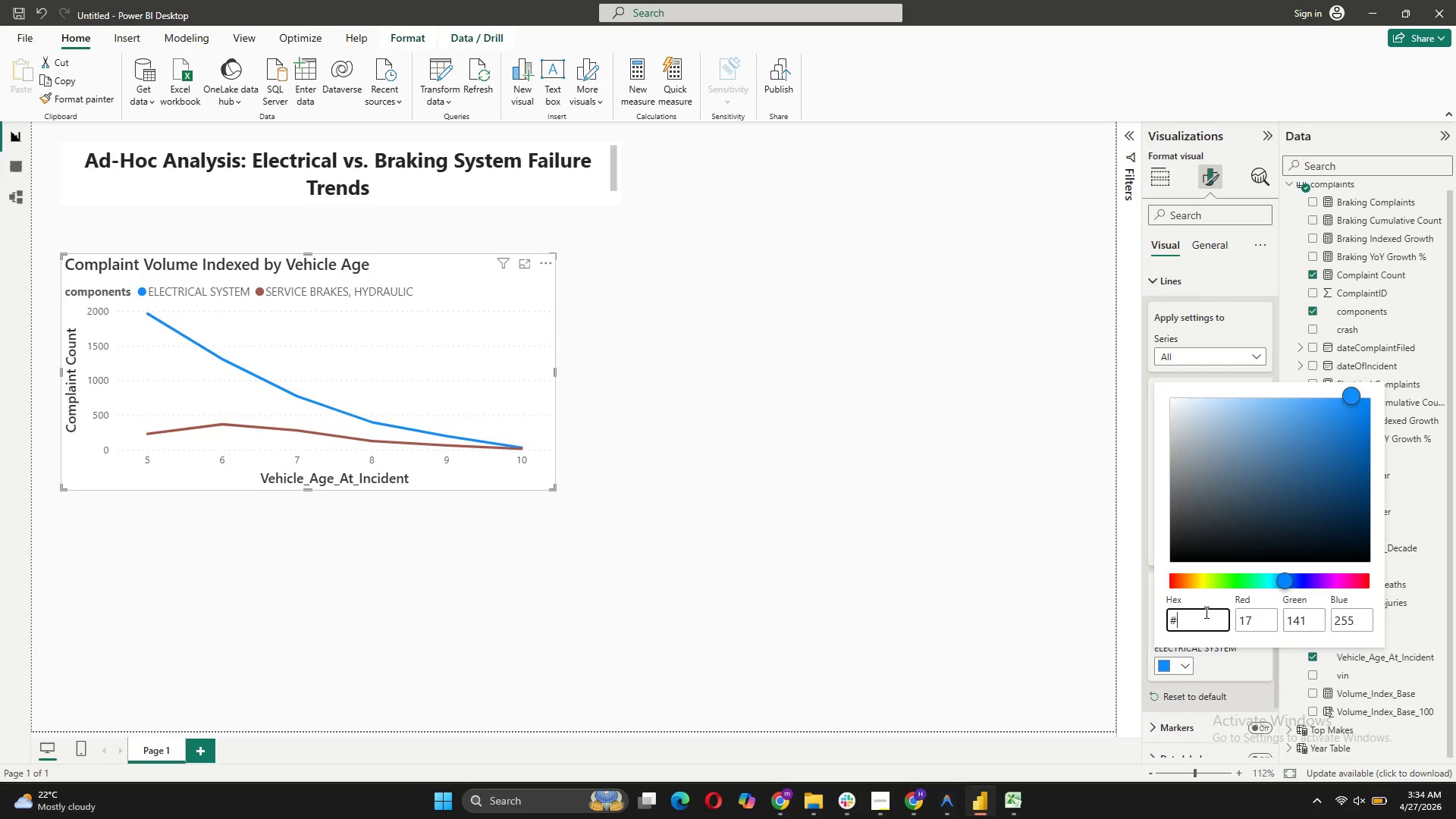 
wait(5.52)
 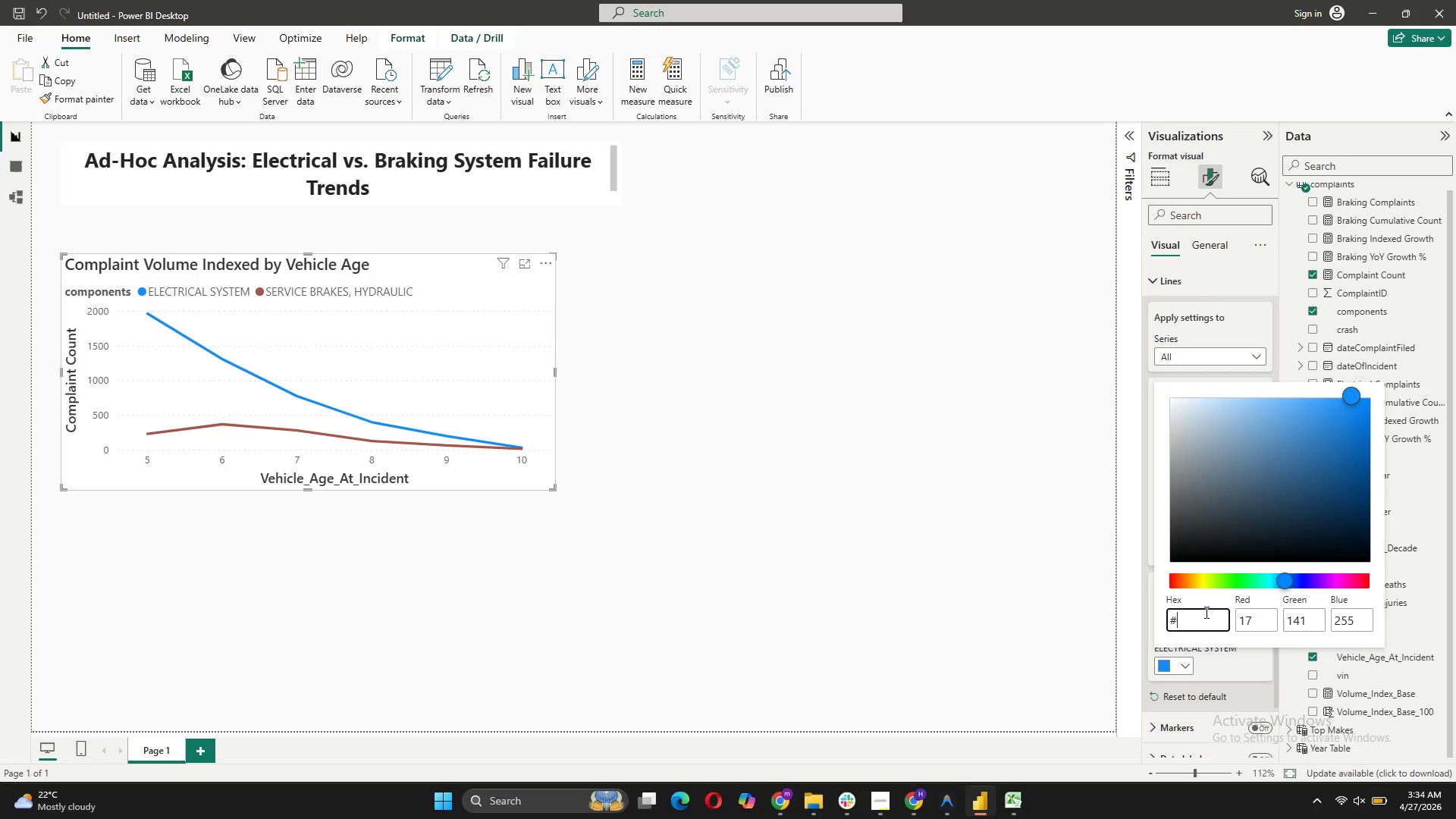 
type(4A6FA5)
 